 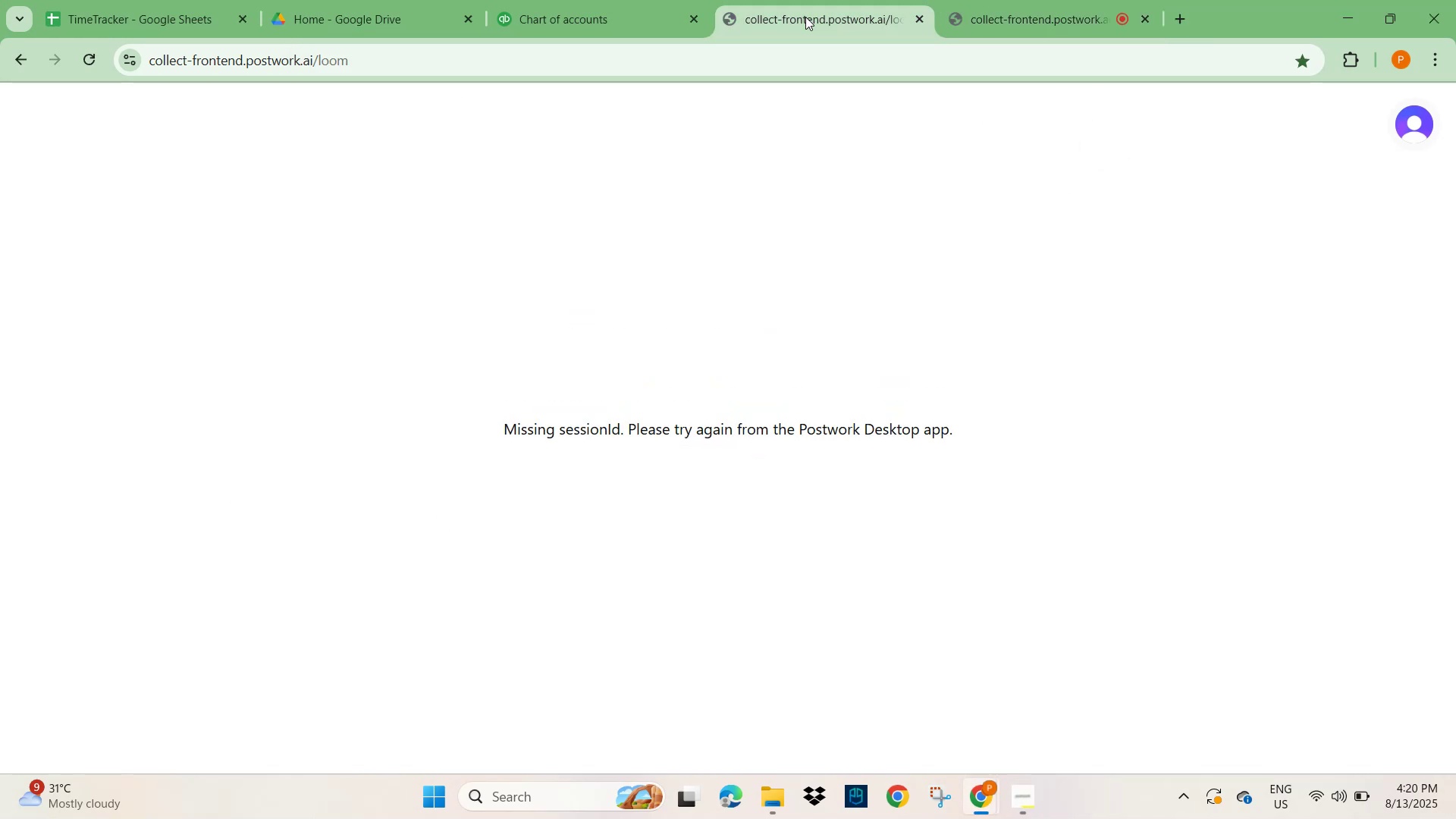 
left_click([588, 15])
 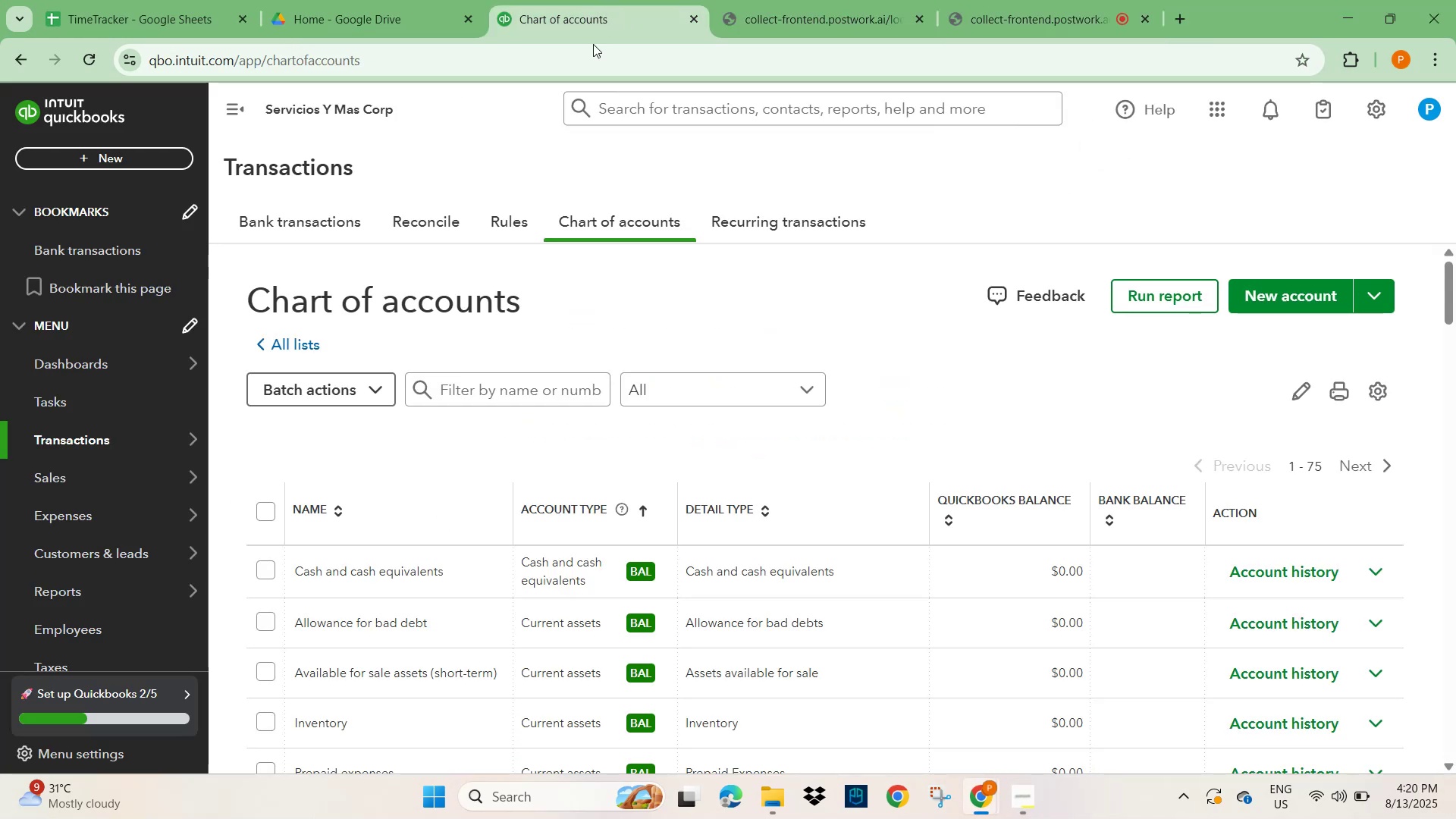 
scroll: coordinate [286, 362], scroll_direction: up, amount: 5.0
 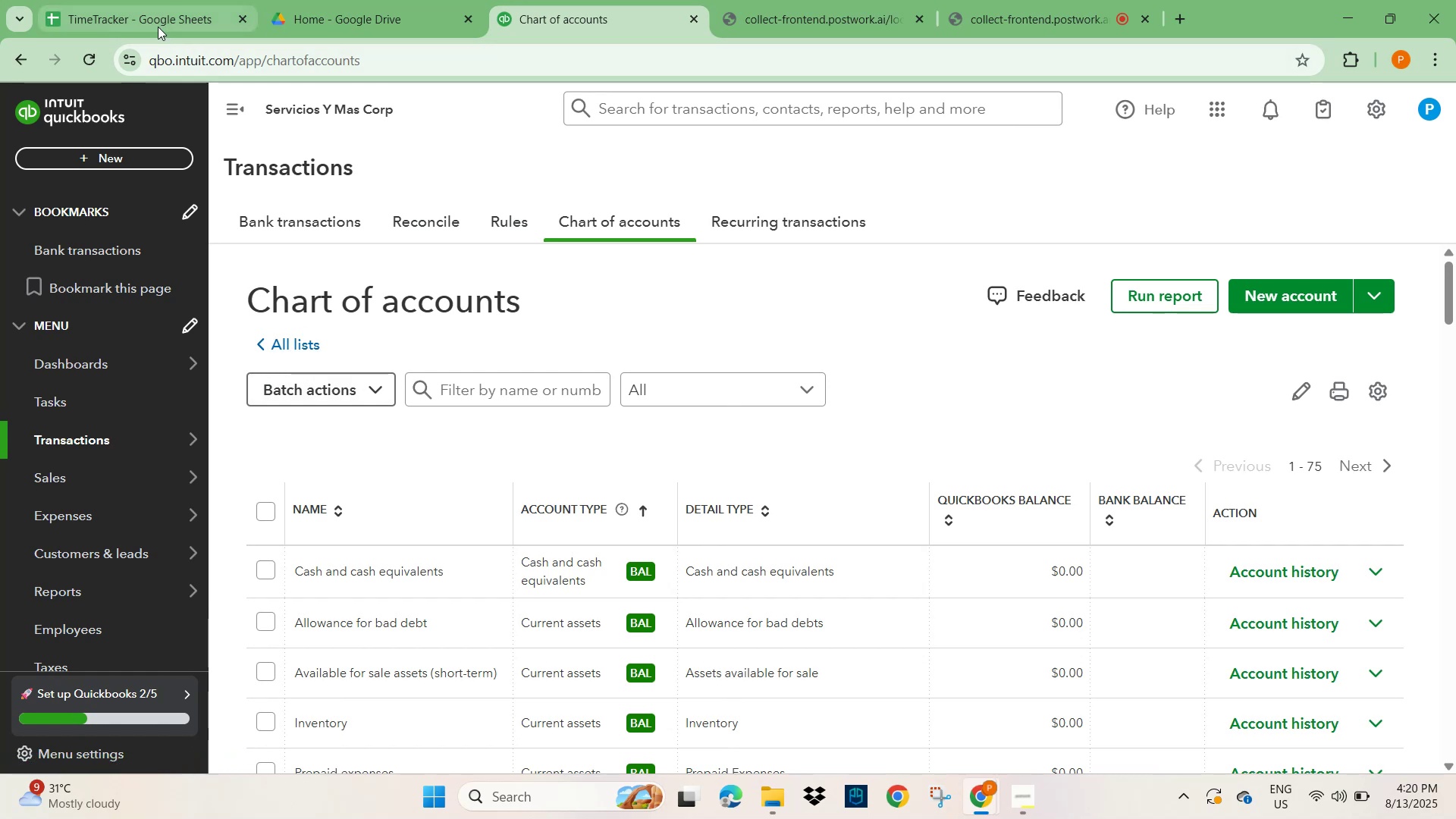 
left_click([133, 9])
 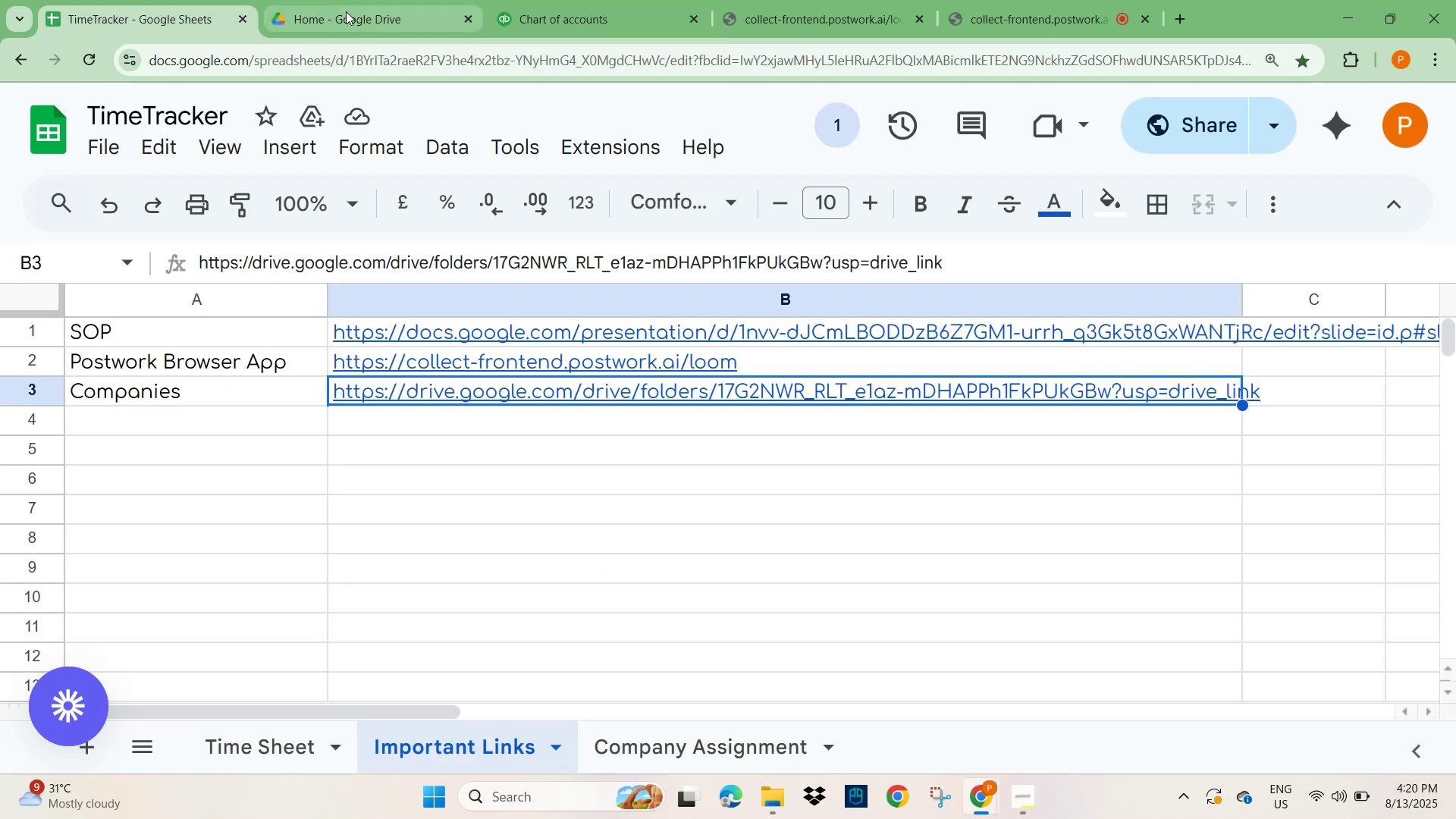 
left_click([342, 14])
 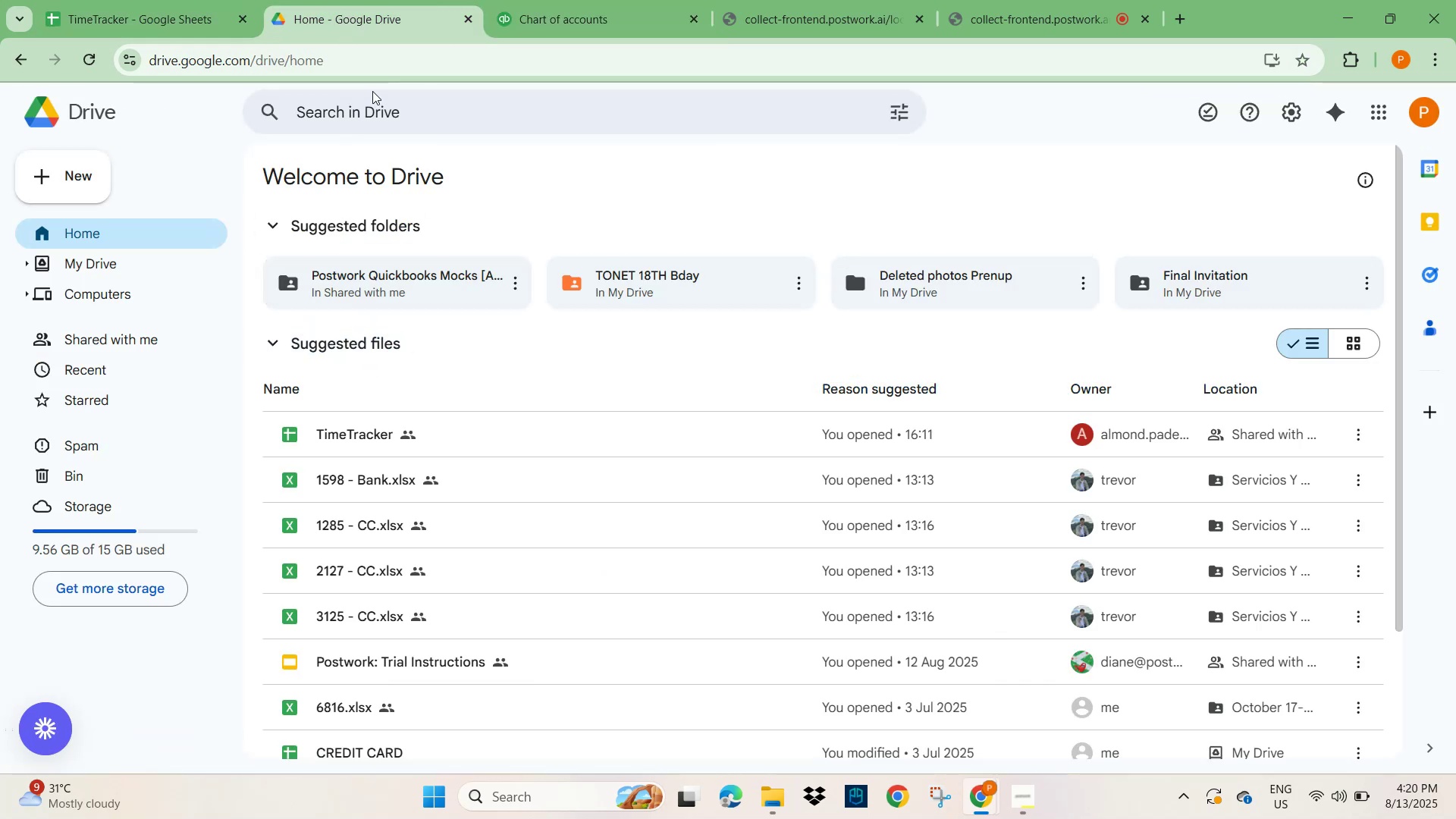 
wait(6.66)
 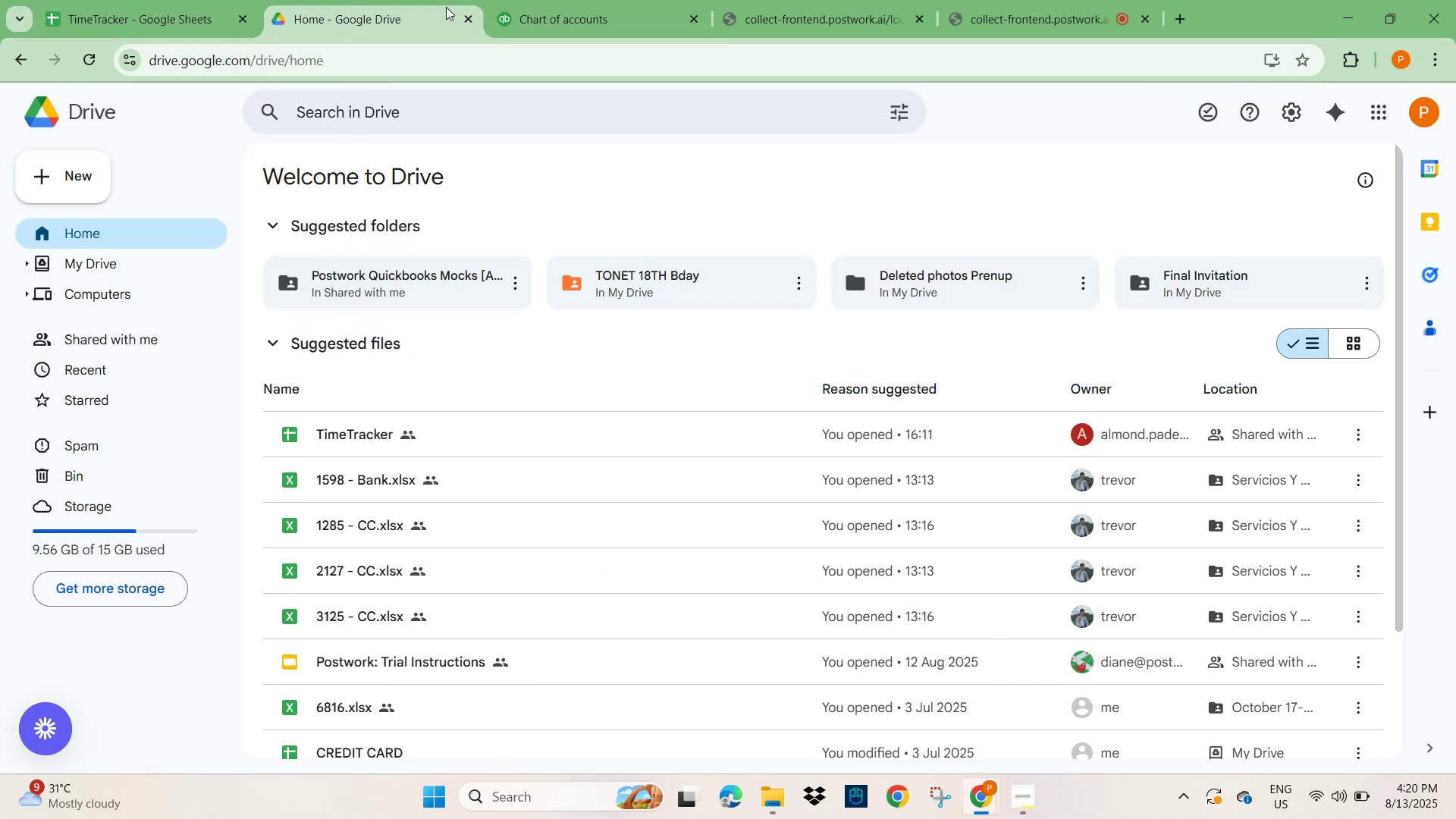 
left_click([342, 21])
 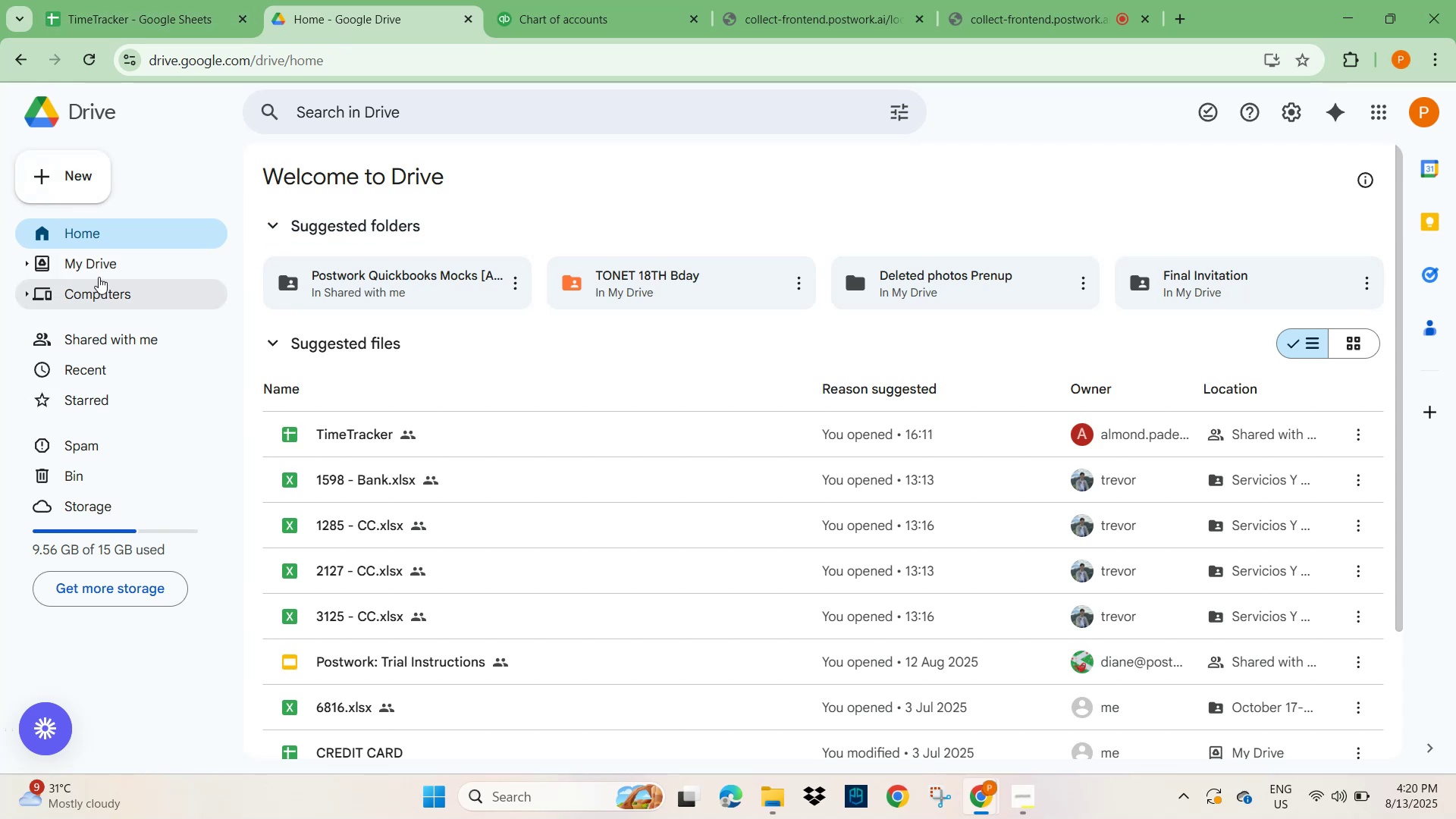 
left_click([469, 20])
 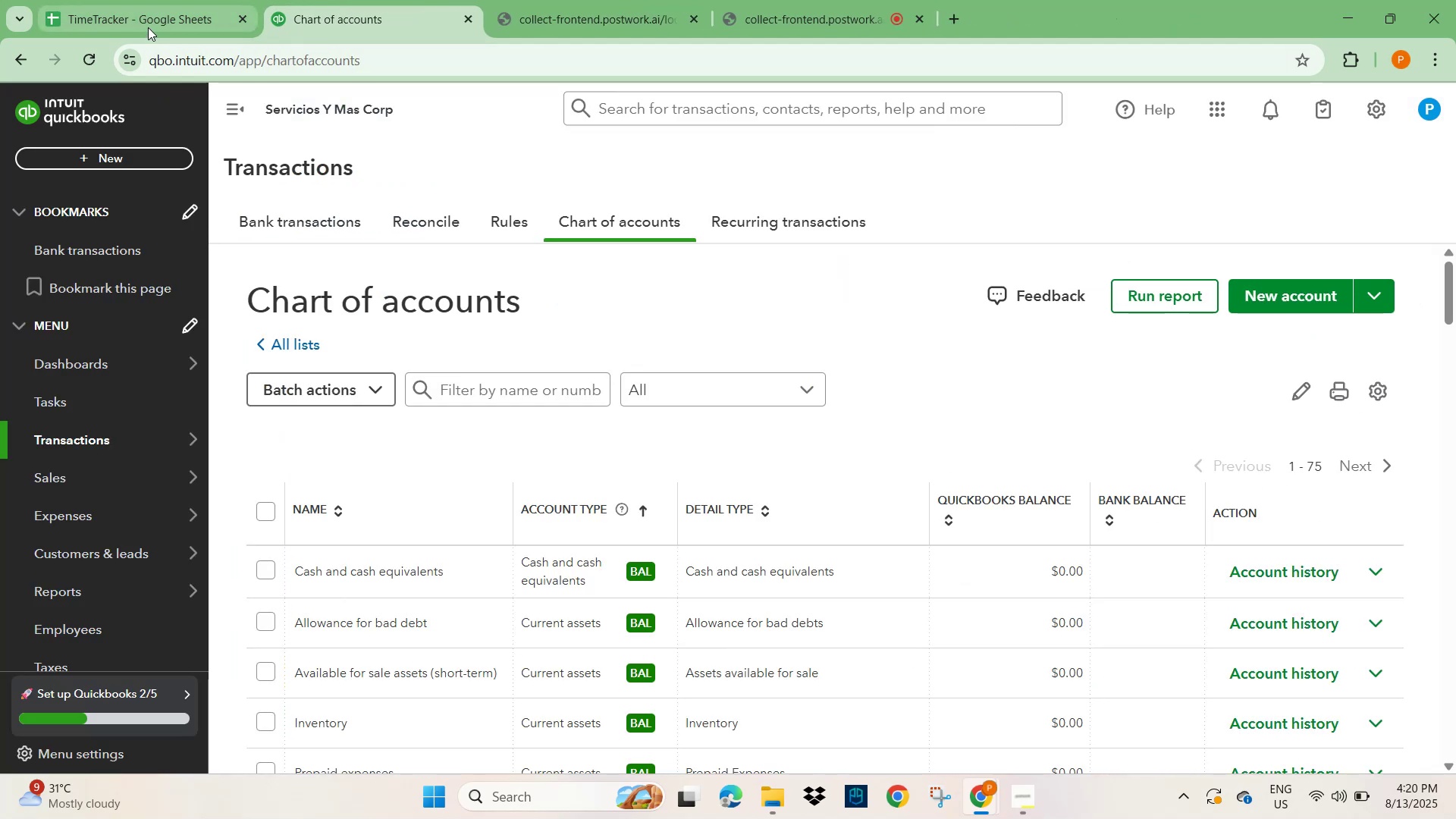 
left_click([145, 9])
 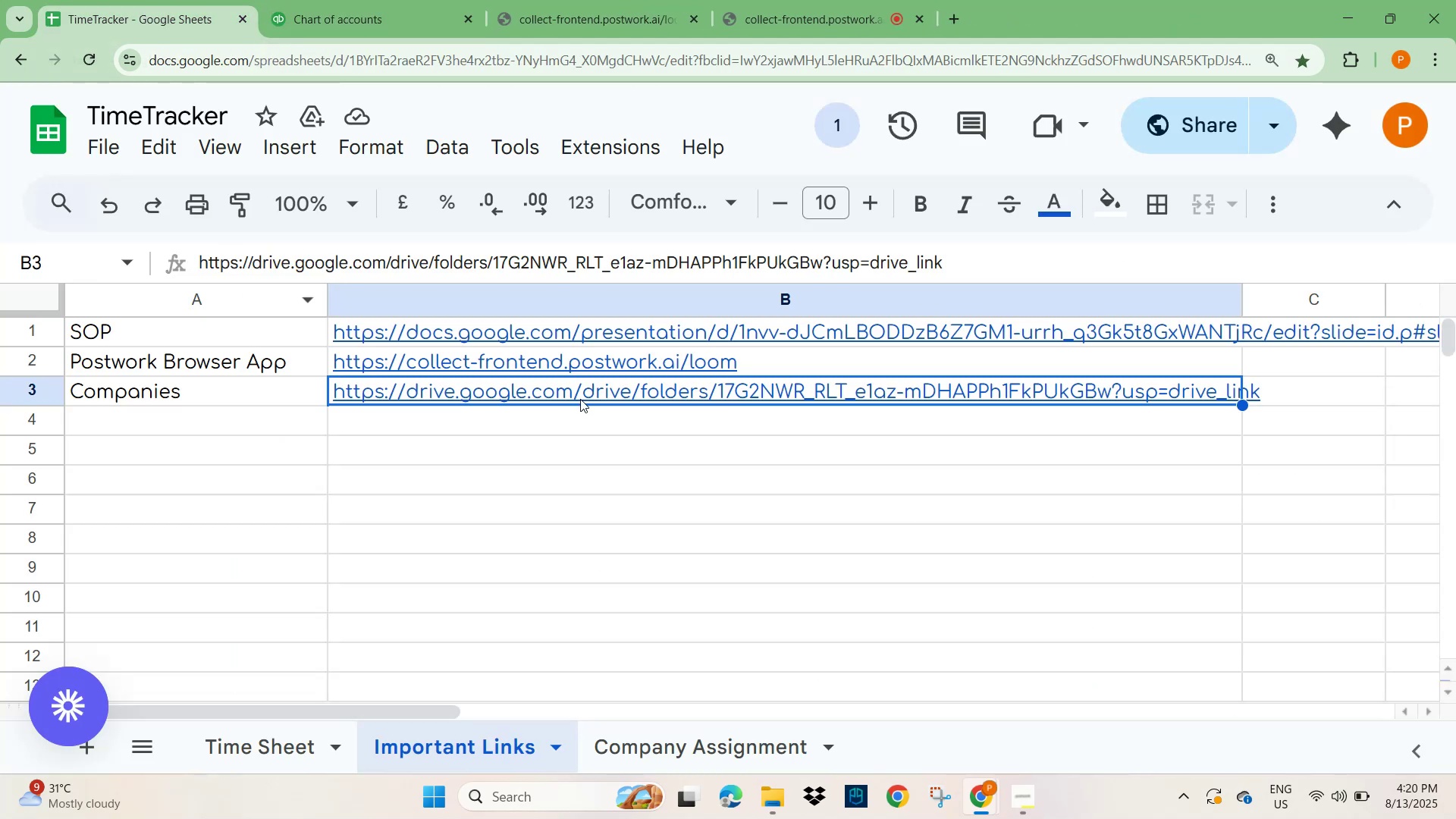 
double_click([581, 388])
 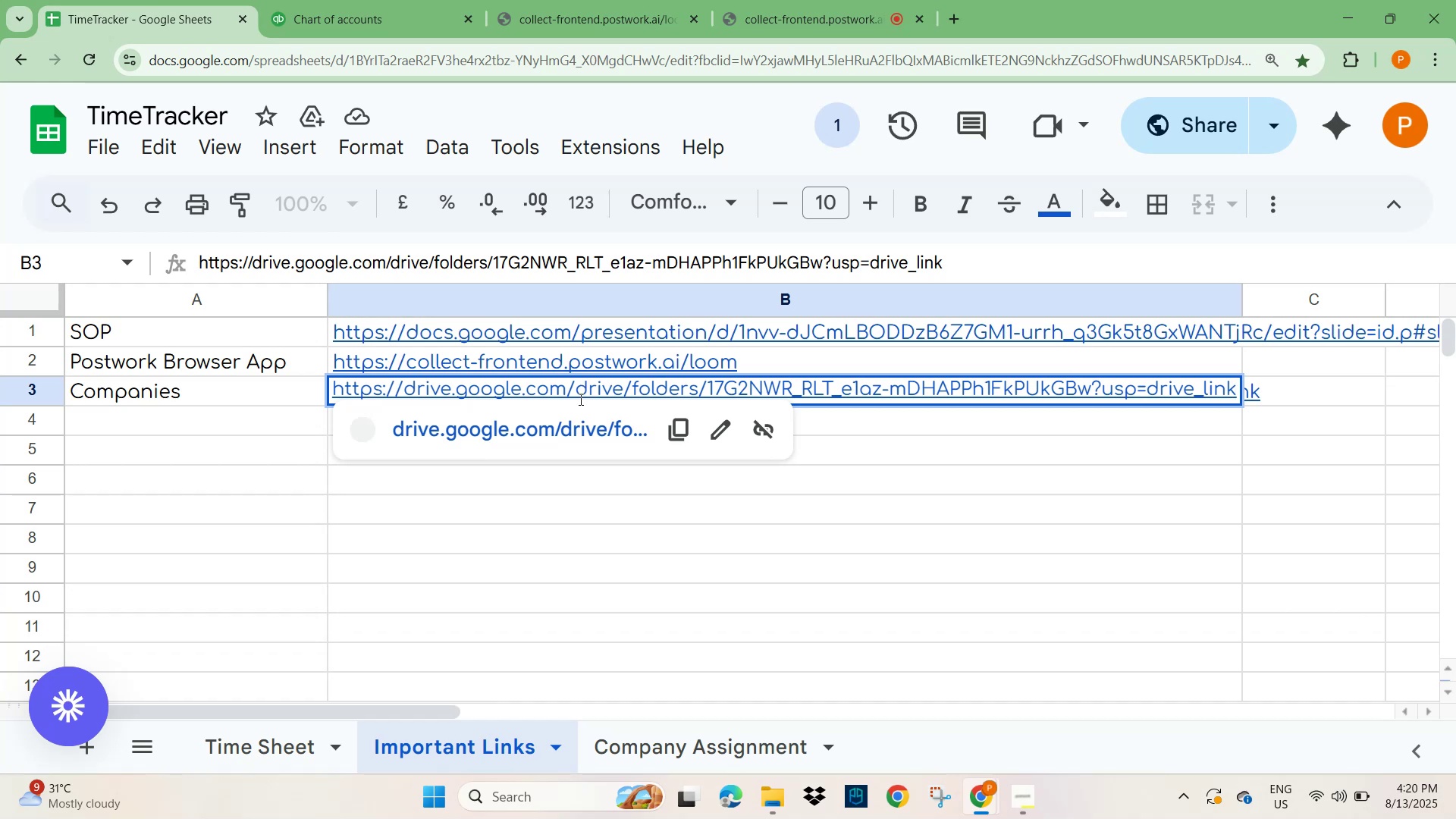 
left_click([521, 425])
 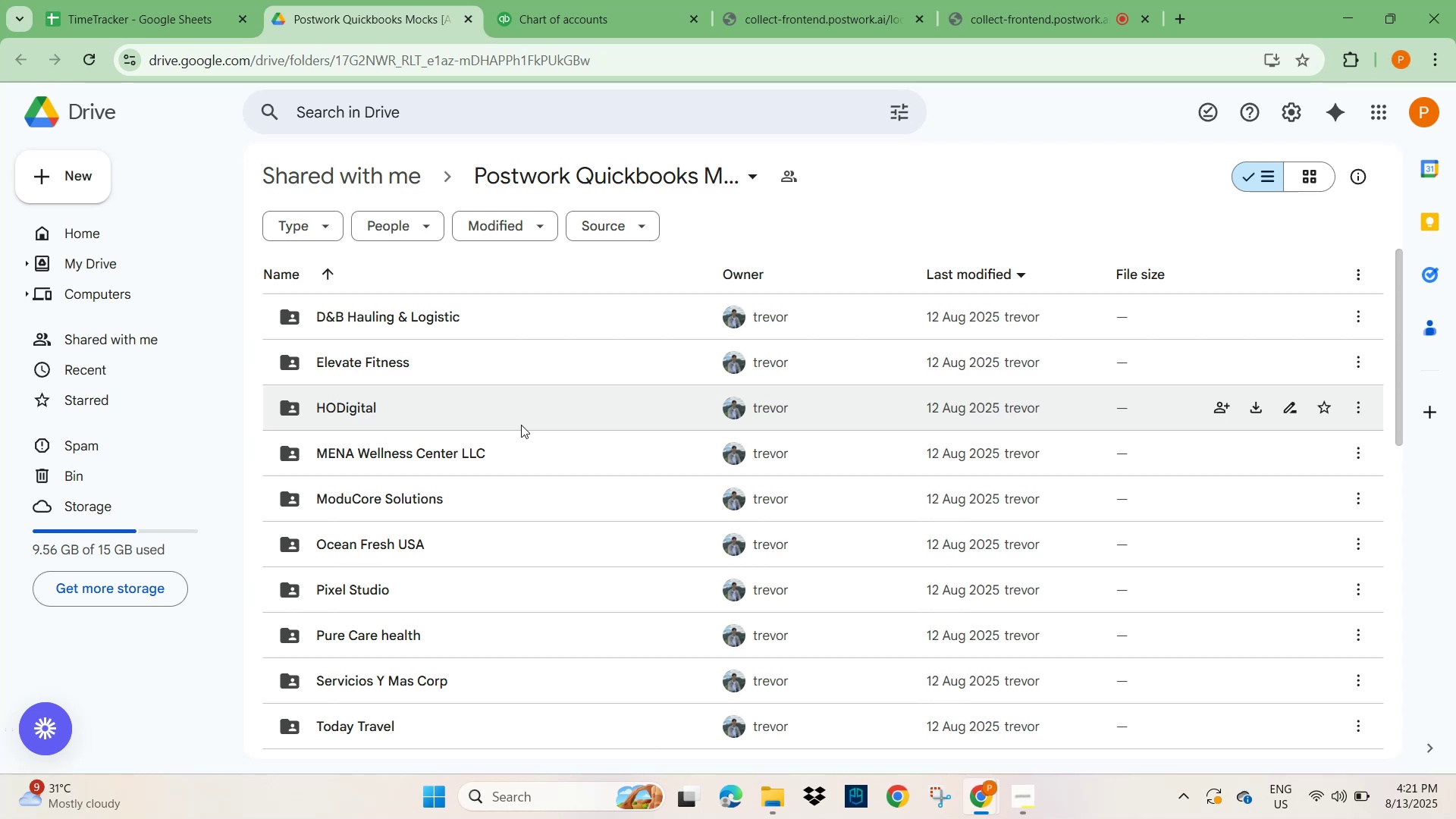 
wait(70.37)
 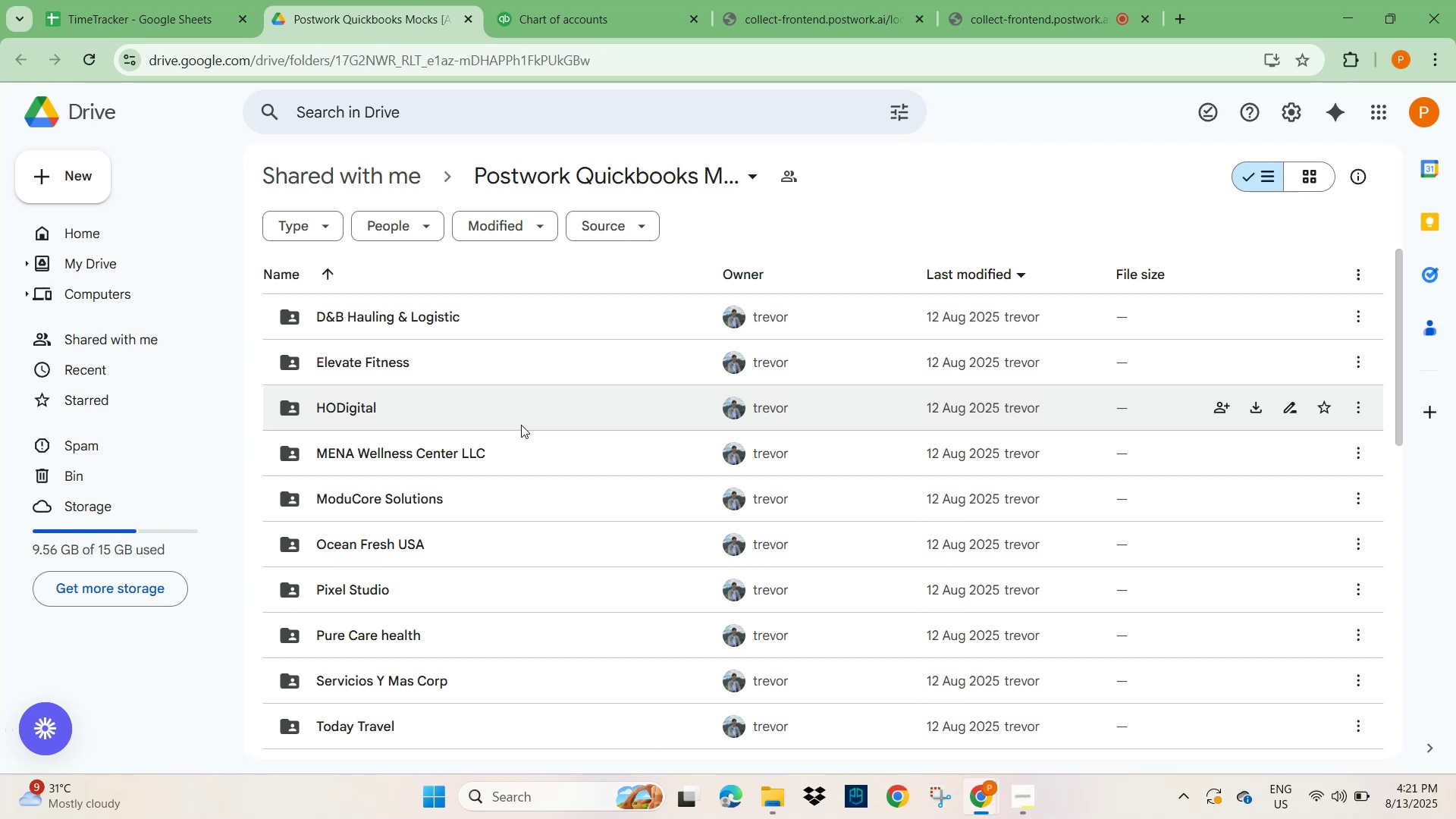 
scroll: coordinate [453, 456], scroll_direction: up, amount: 1.0
 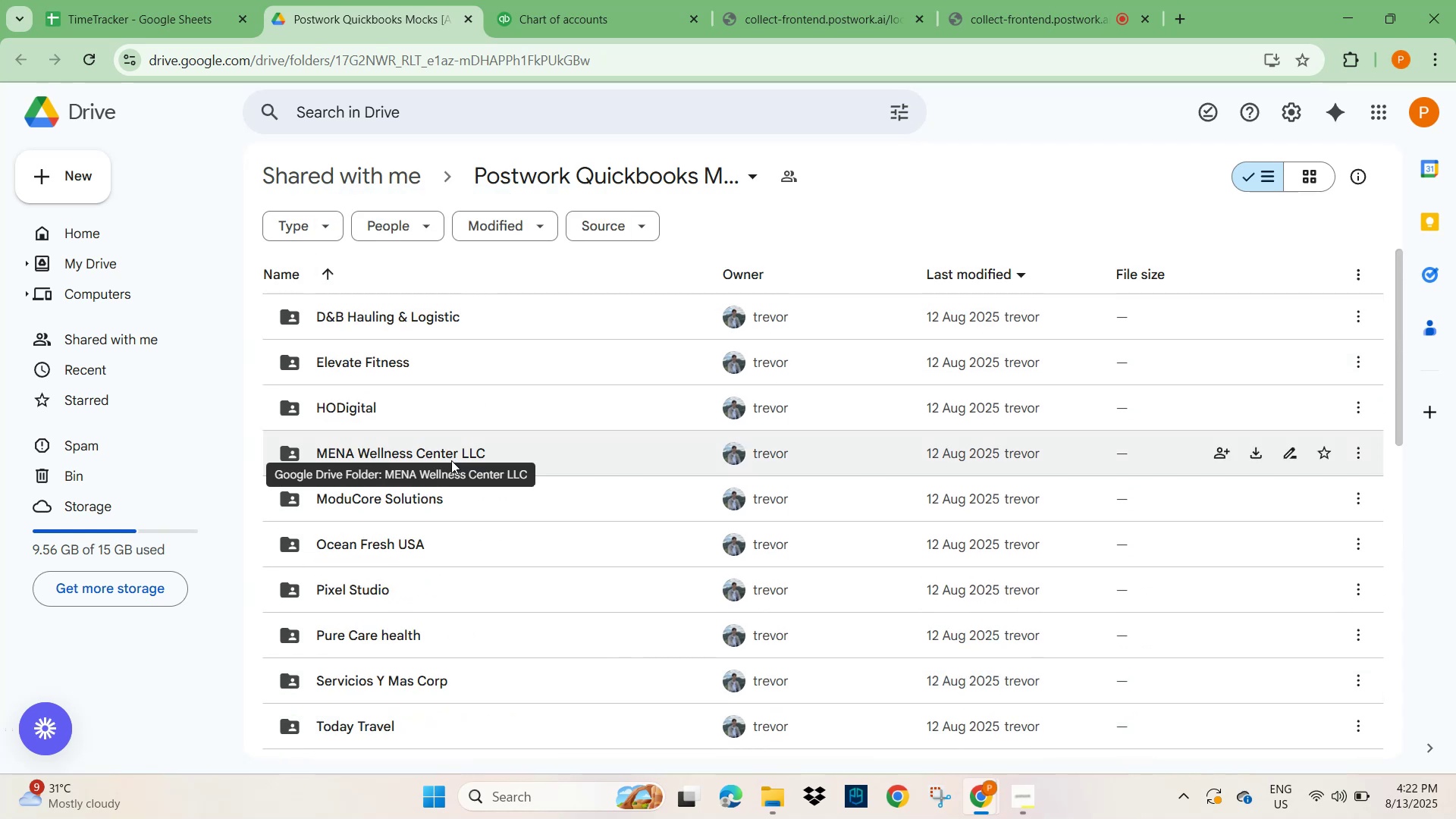 
wait(6.36)
 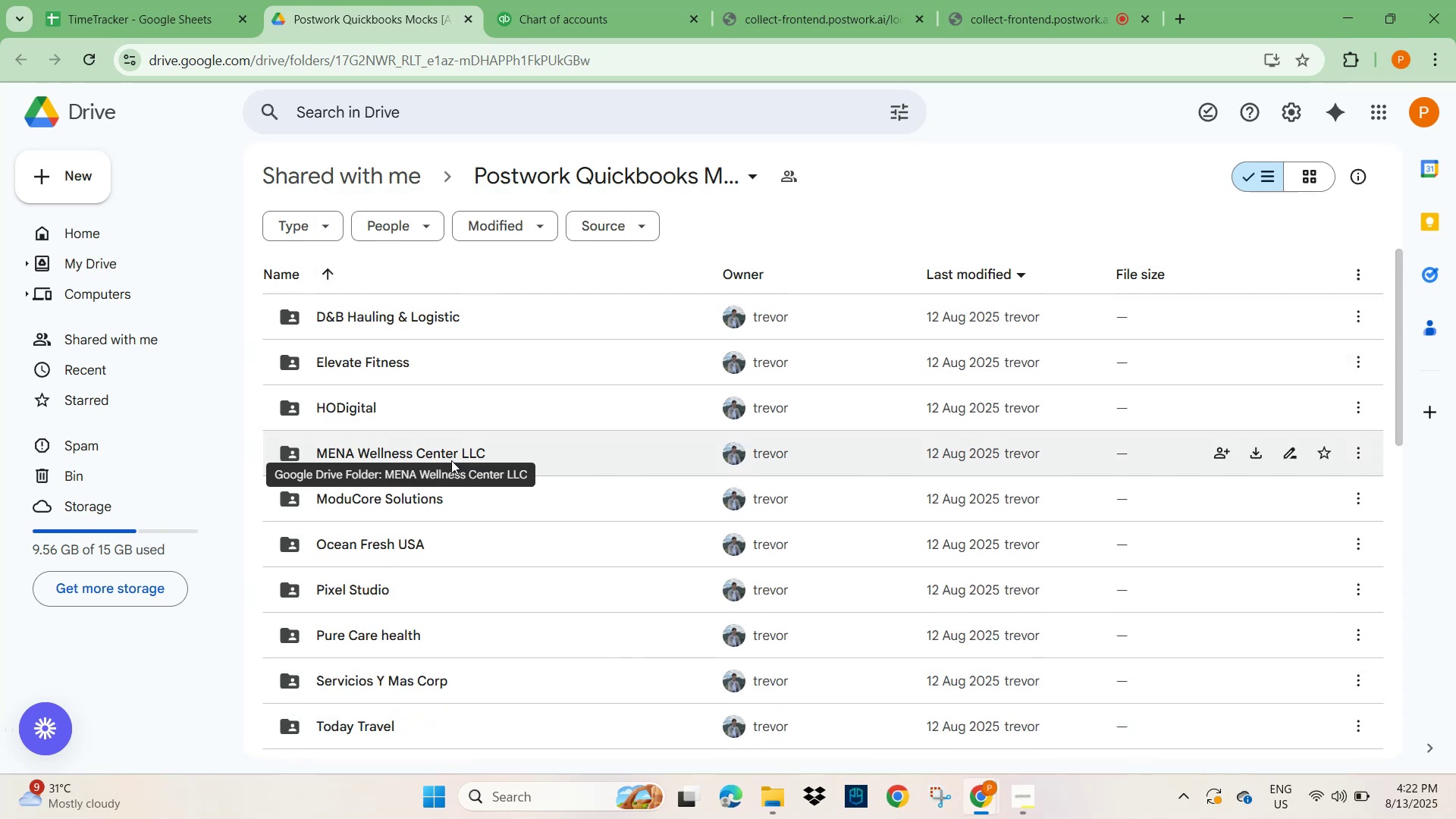 
scroll: coordinate [451, 460], scroll_direction: up, amount: 1.0
 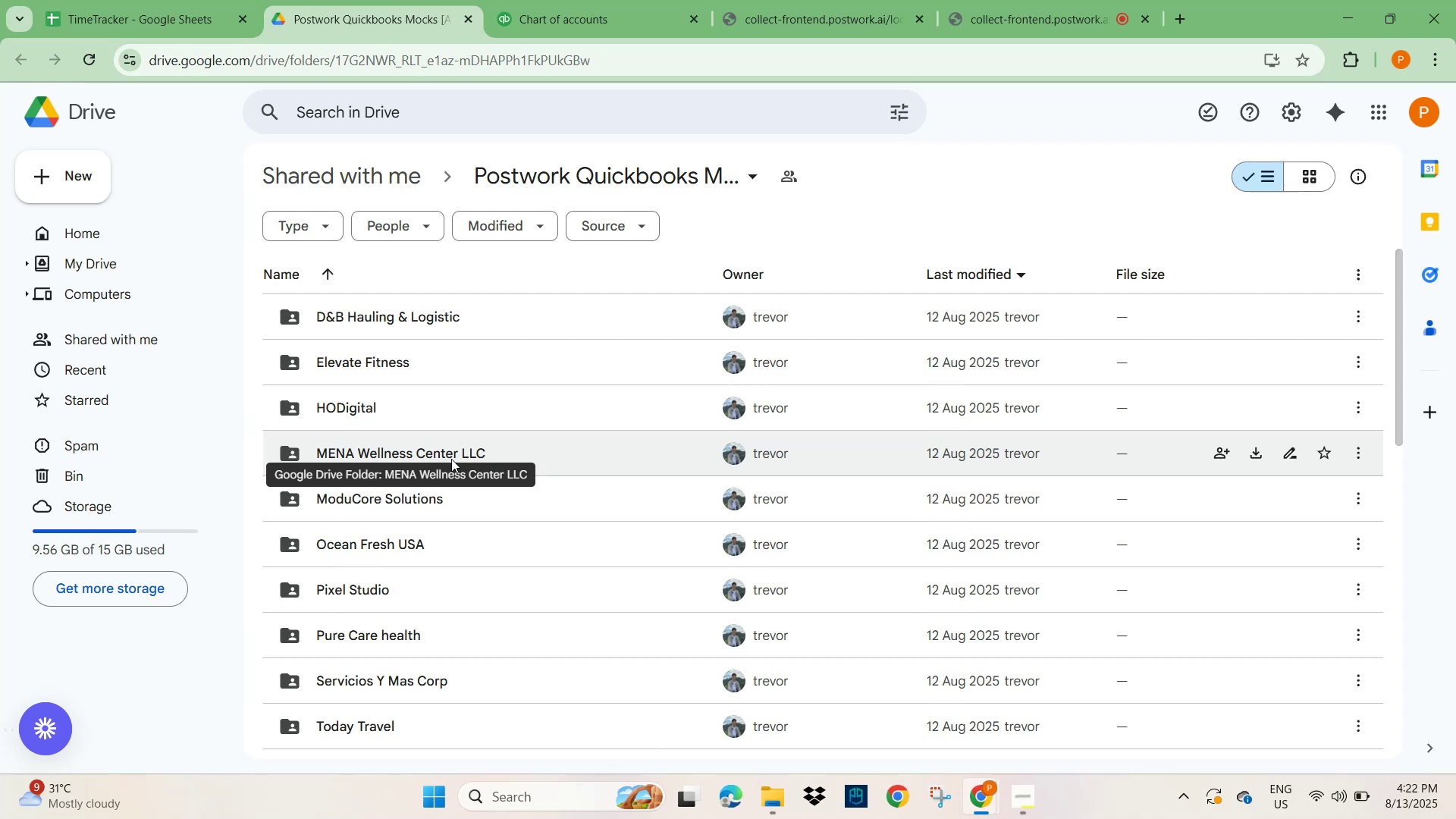 
wait(17.19)
 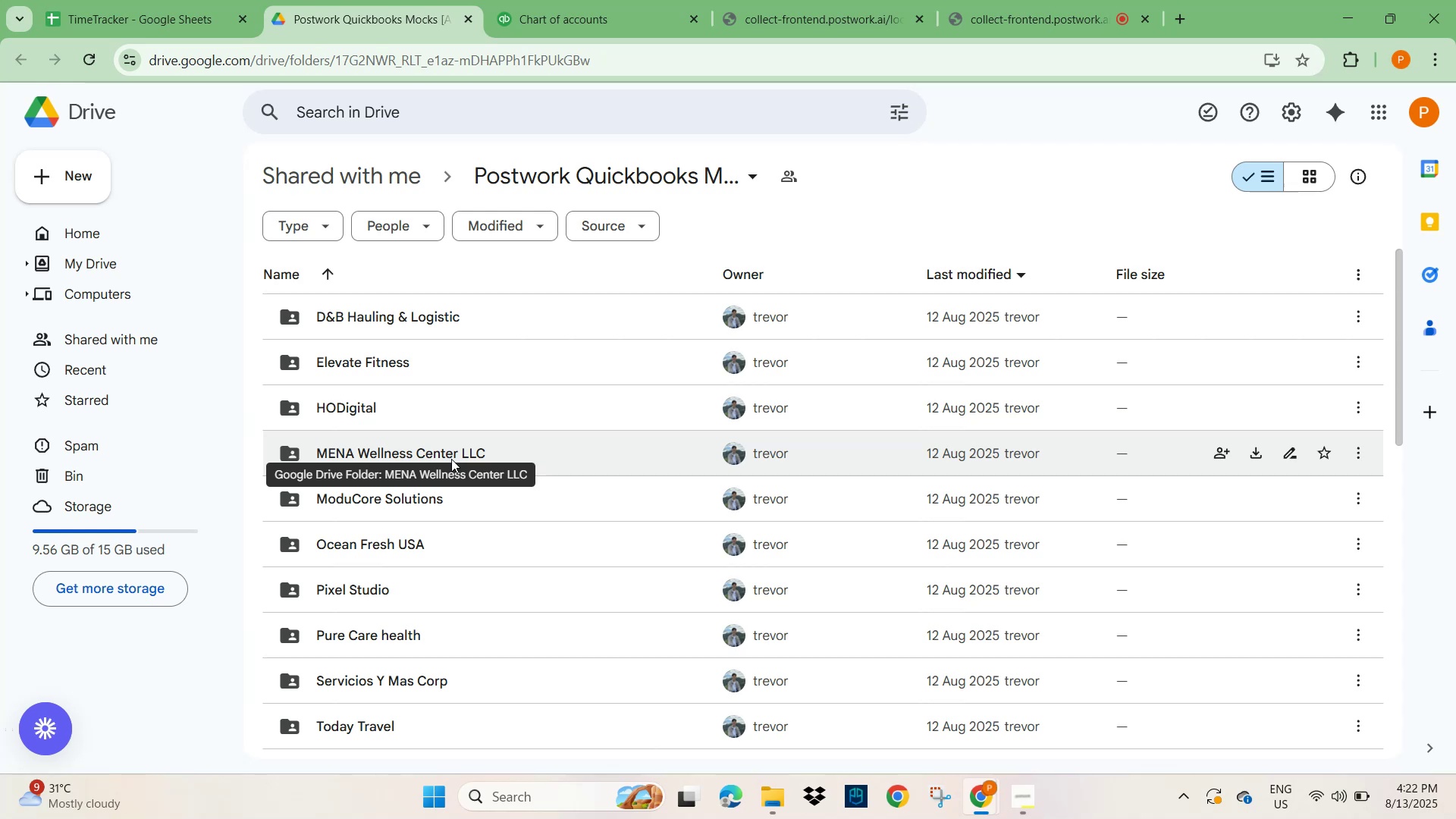 
left_click([1003, 196])
 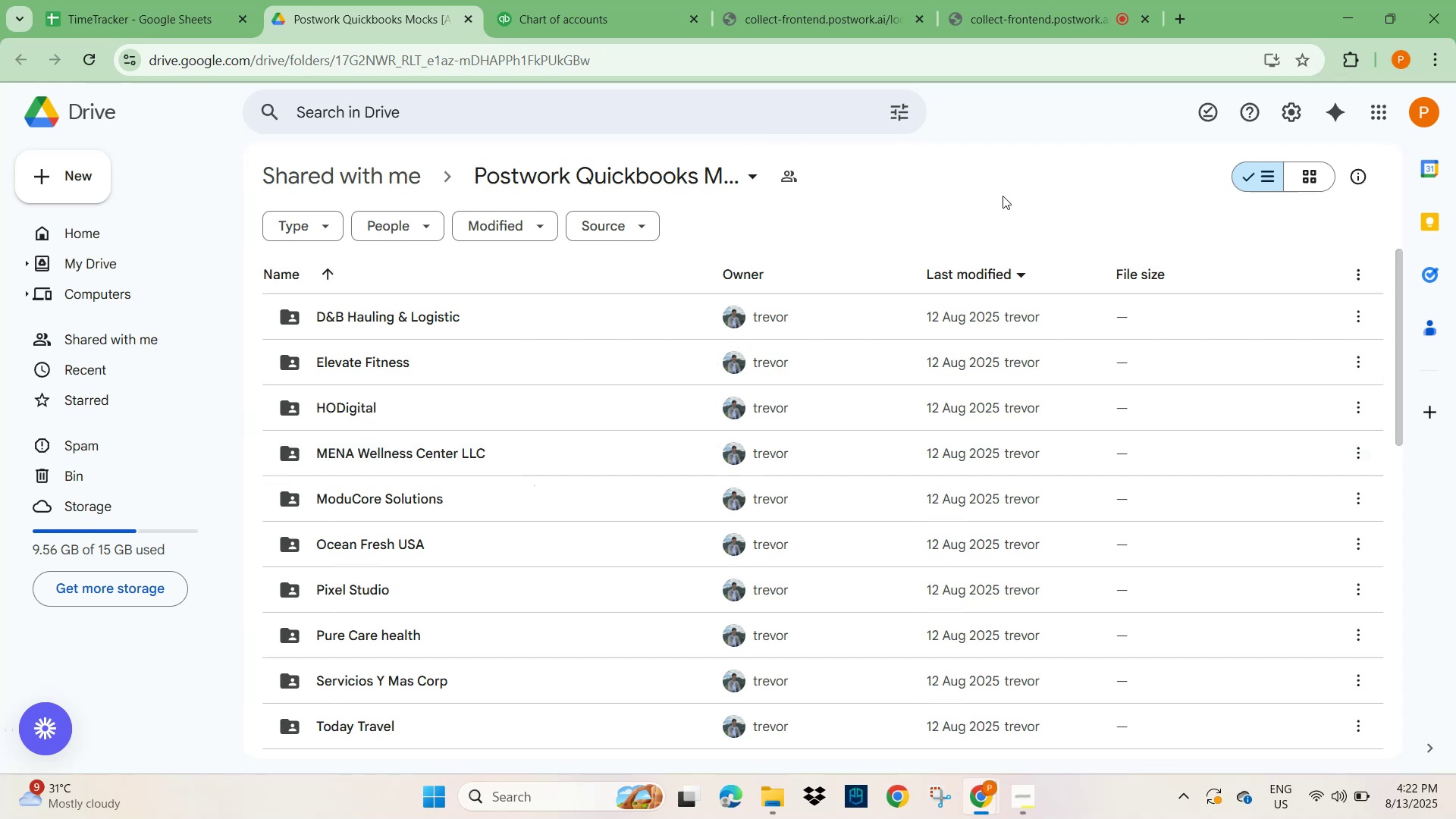 
key(Control+F)
 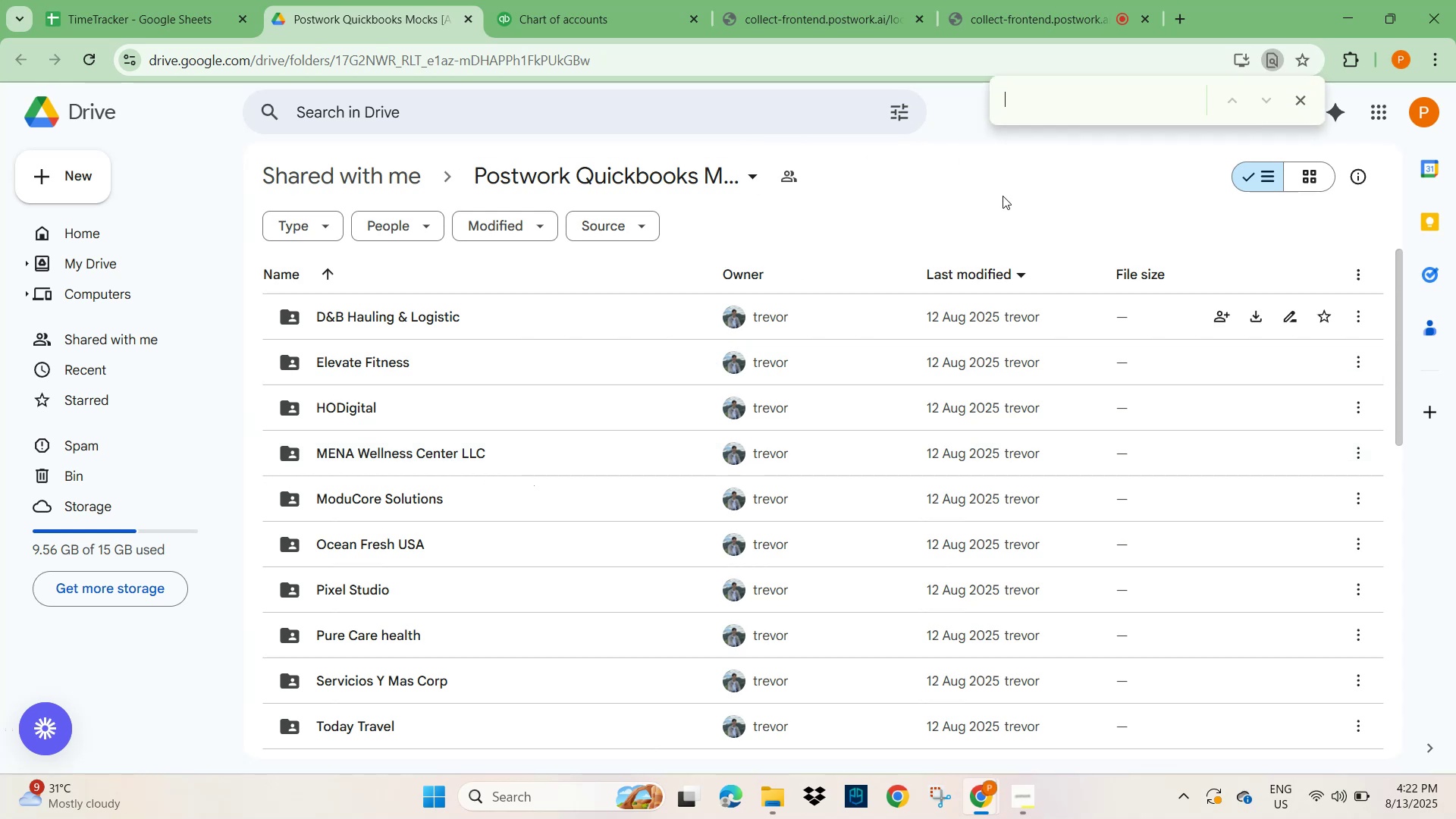 
type(atlant)
 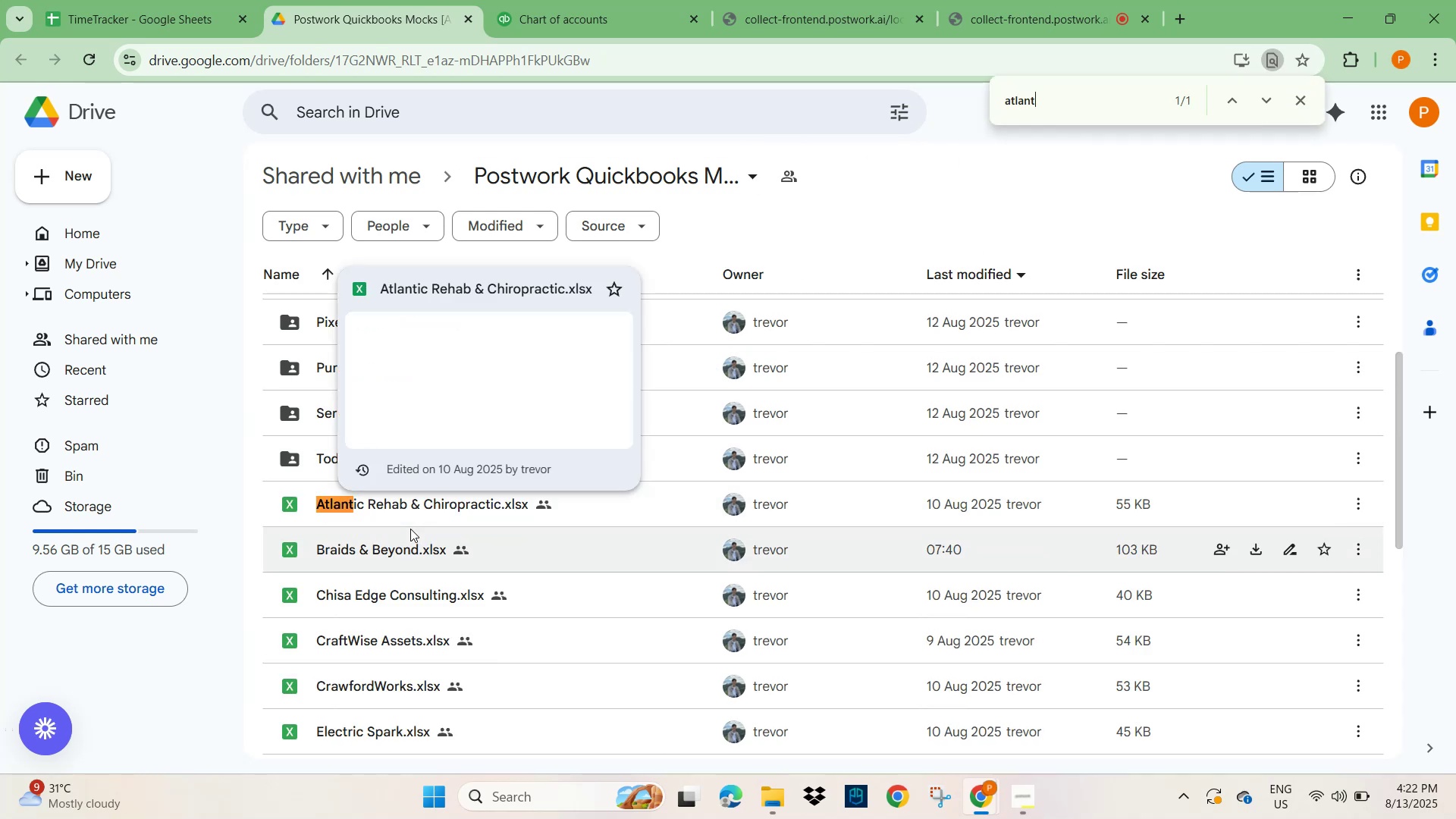 
left_click([406, 508])
 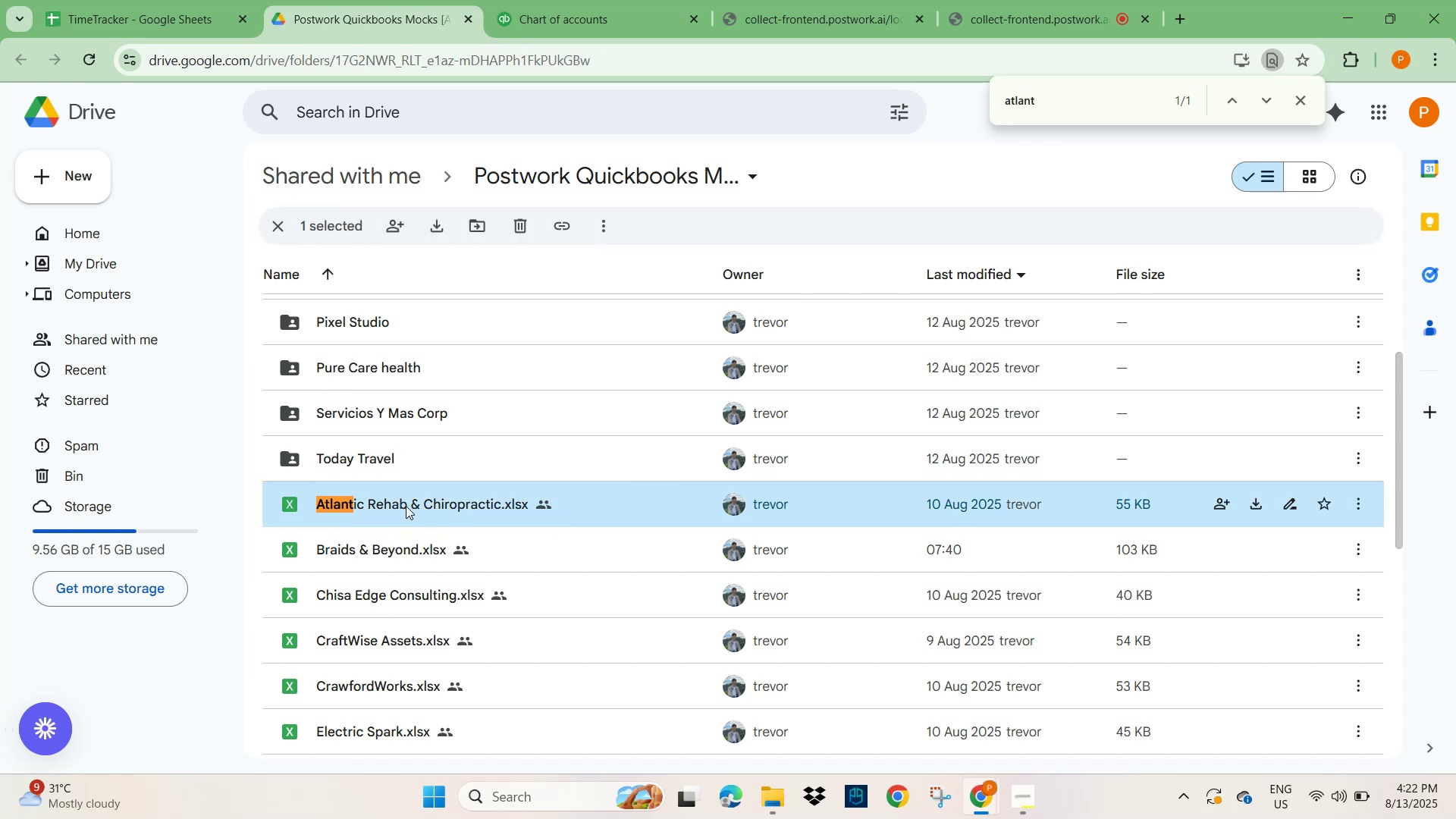 
double_click([403, 504])
 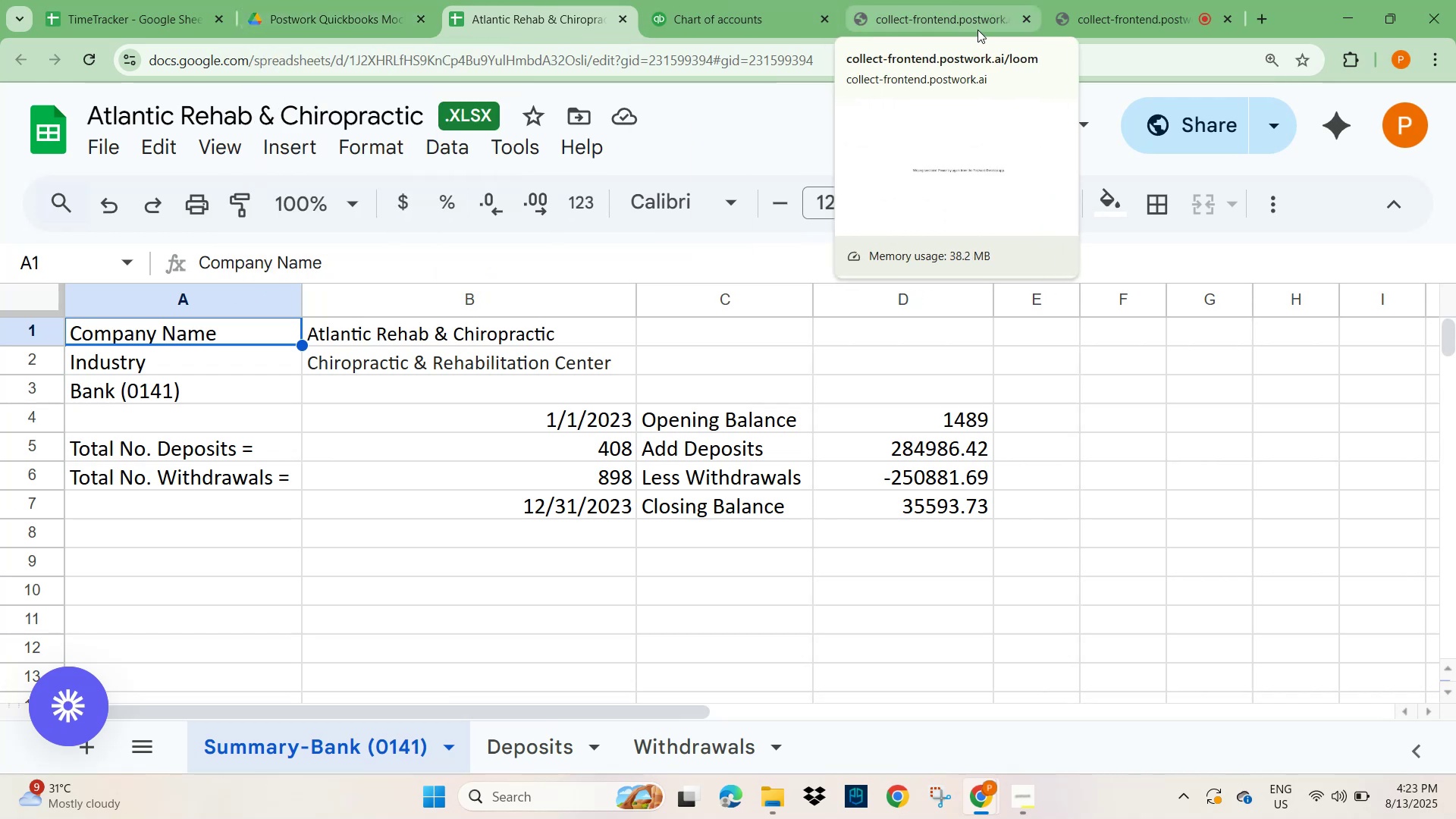 
wait(48.42)
 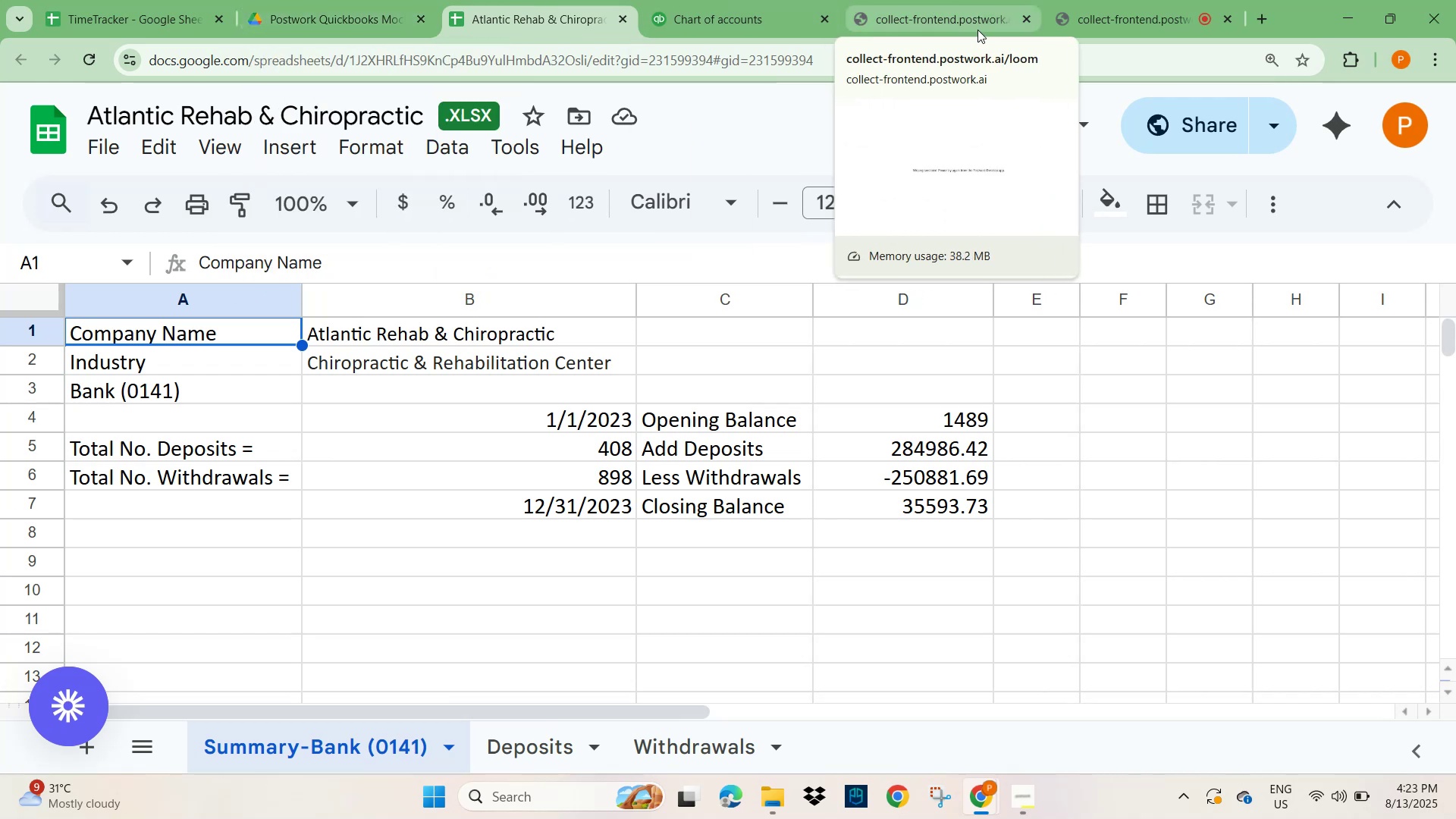 
left_click([738, 17])
 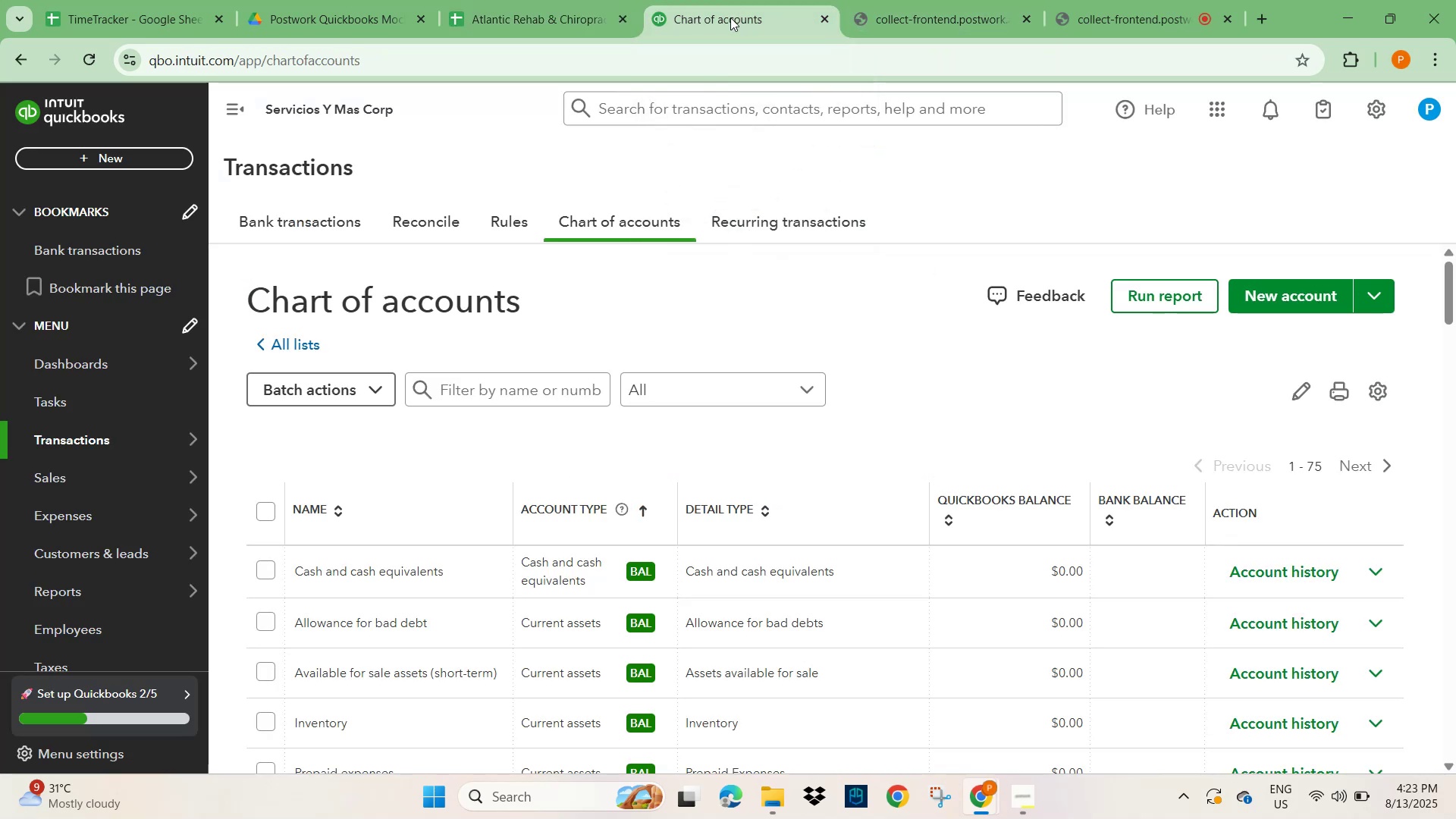 
scroll: coordinate [262, 319], scroll_direction: up, amount: 6.0
 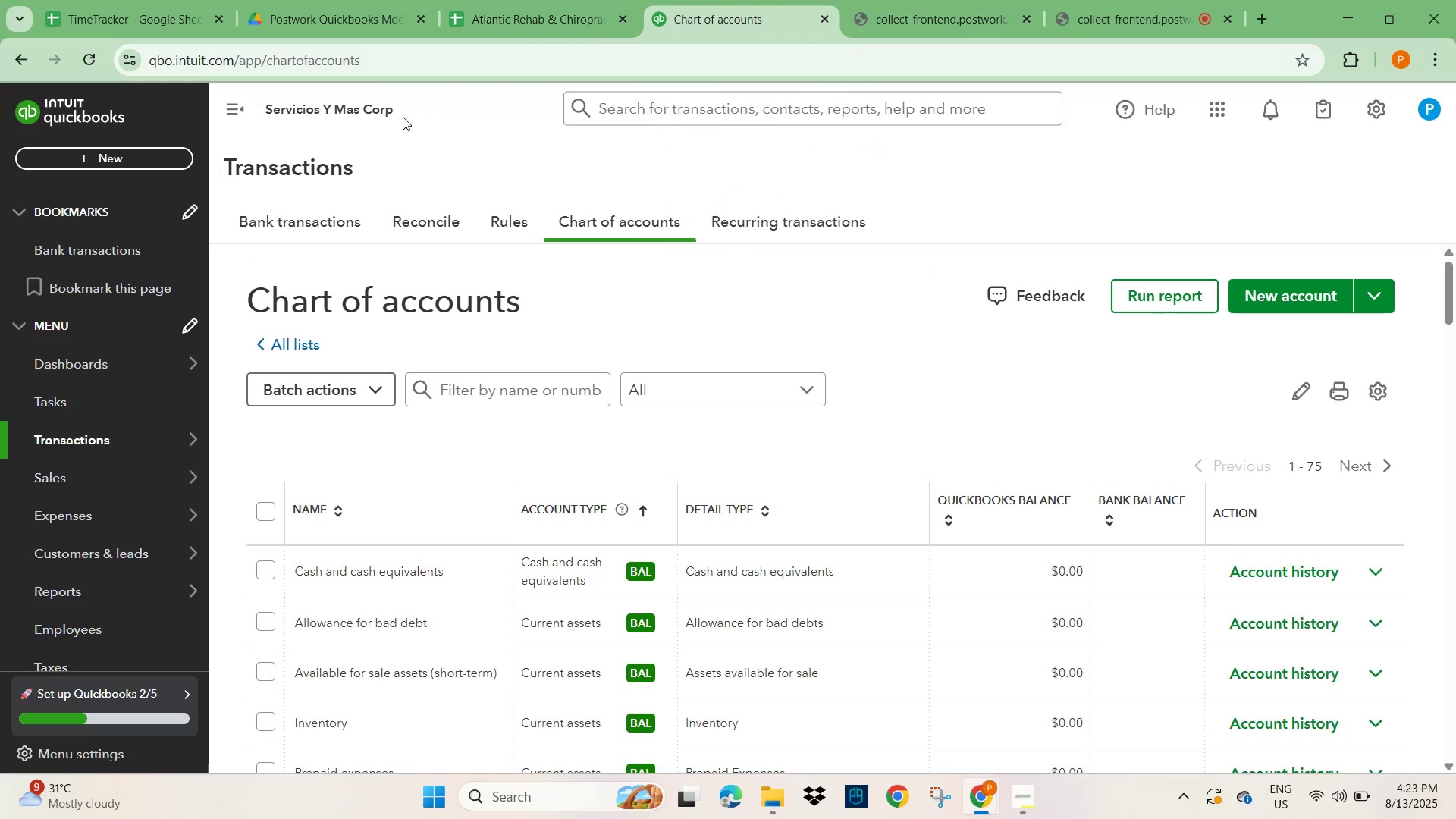 
left_click_drag(start_coordinate=[401, 108], to_coordinate=[265, 115])
 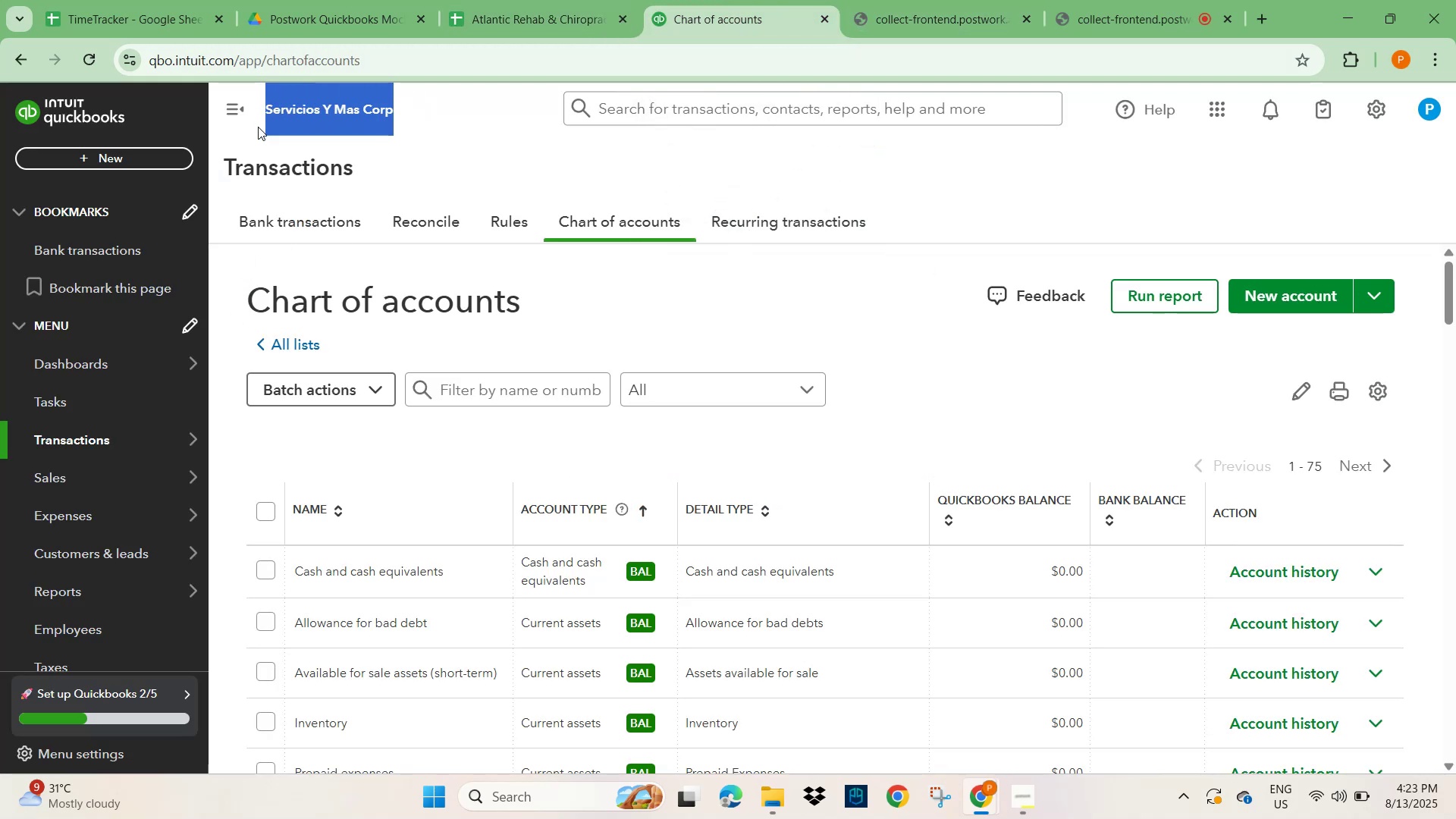 
scroll: coordinate [228, 175], scroll_direction: up, amount: 3.0
 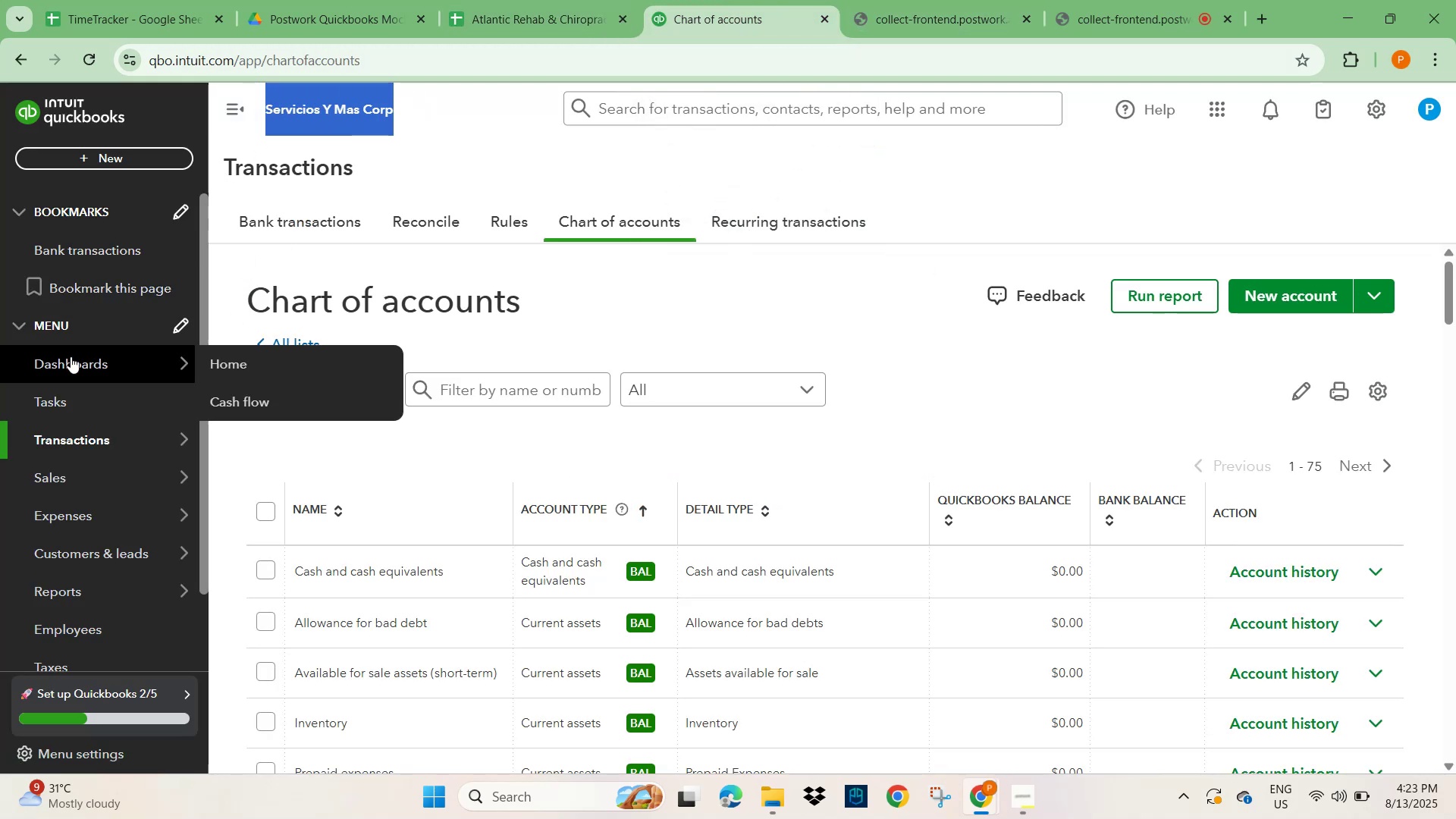 
left_click([59, 369])
 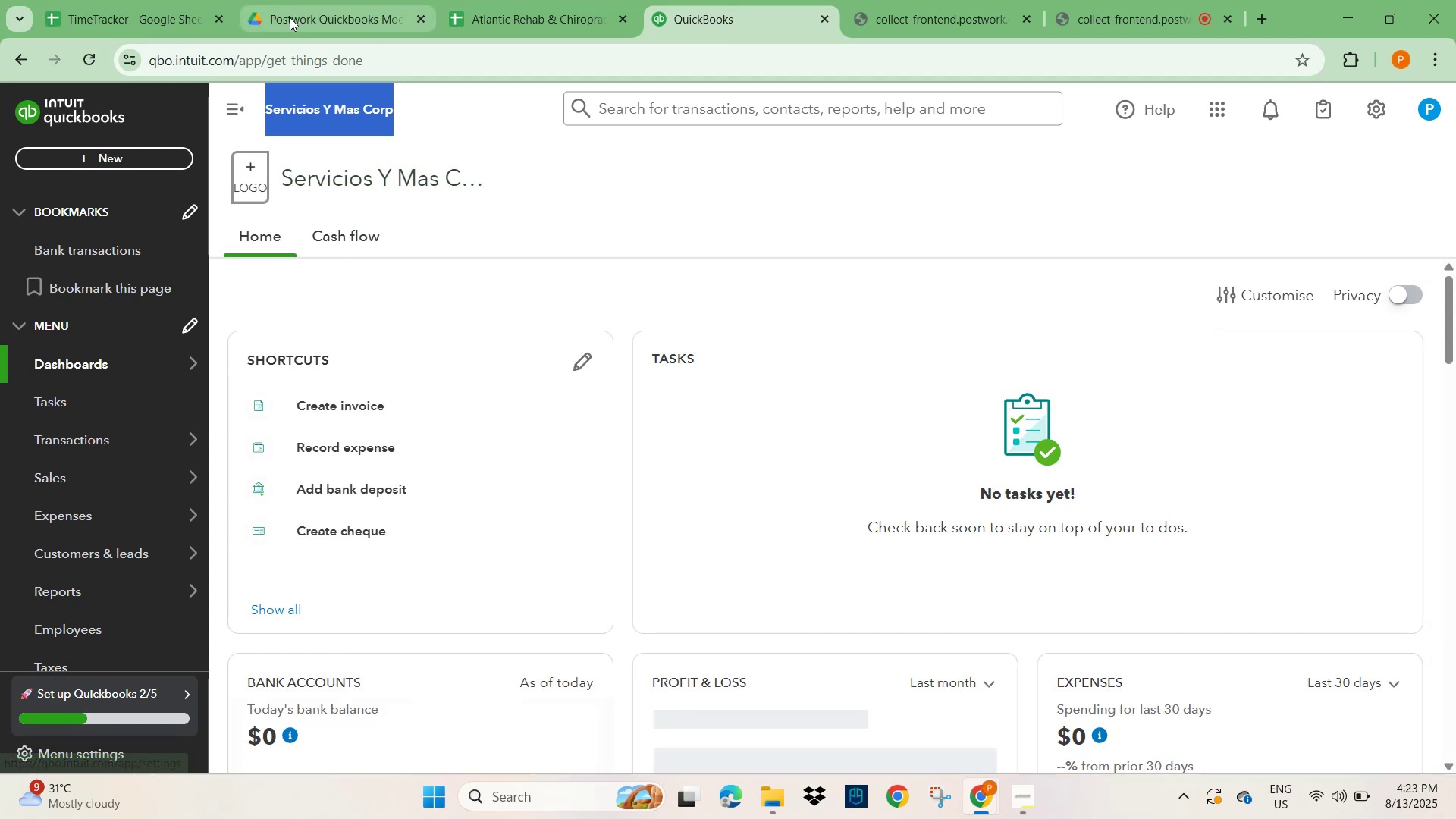 
left_click([514, 14])
 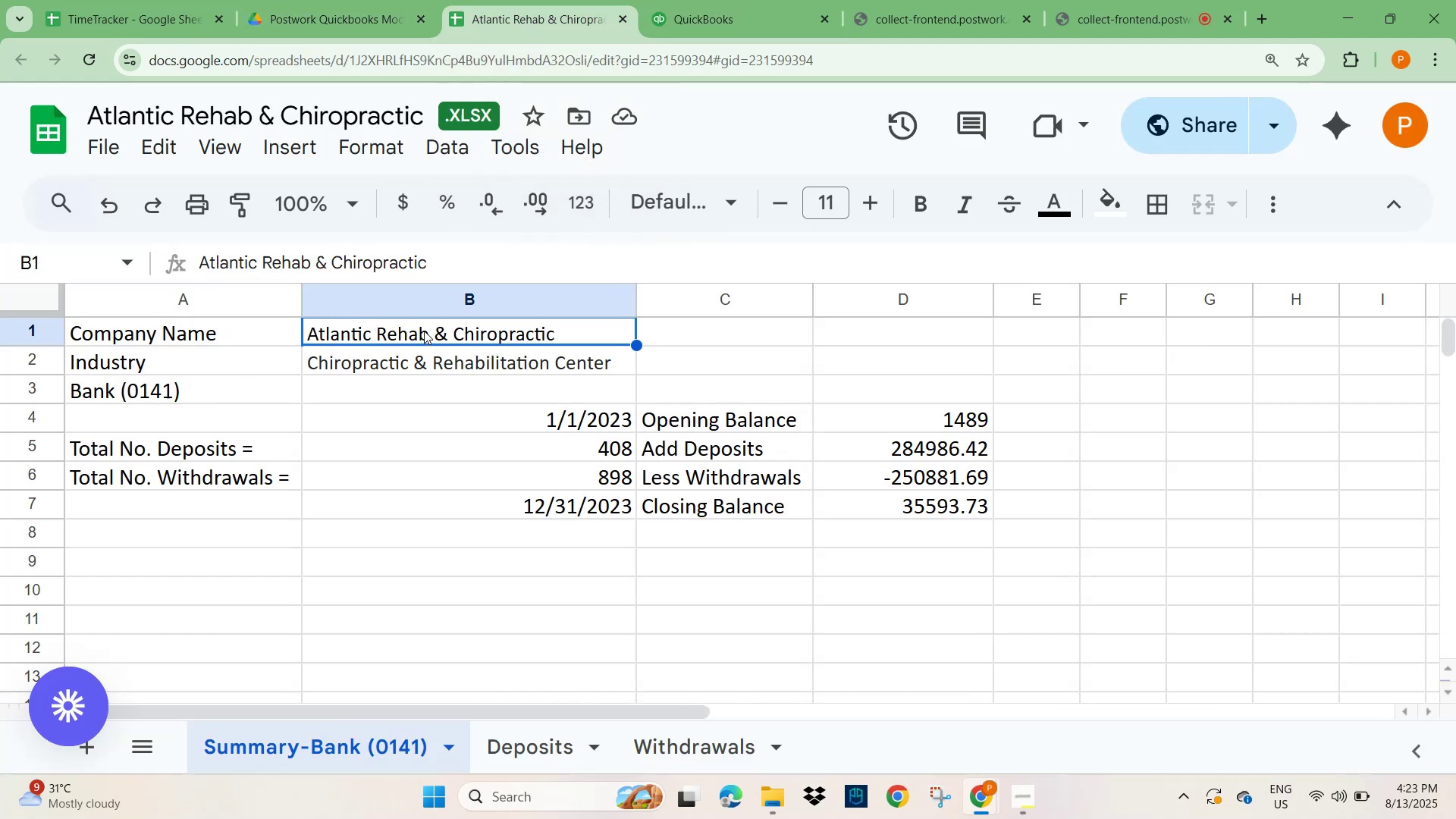 
left_click_drag(start_coordinate=[428, 262], to_coordinate=[197, 262])
 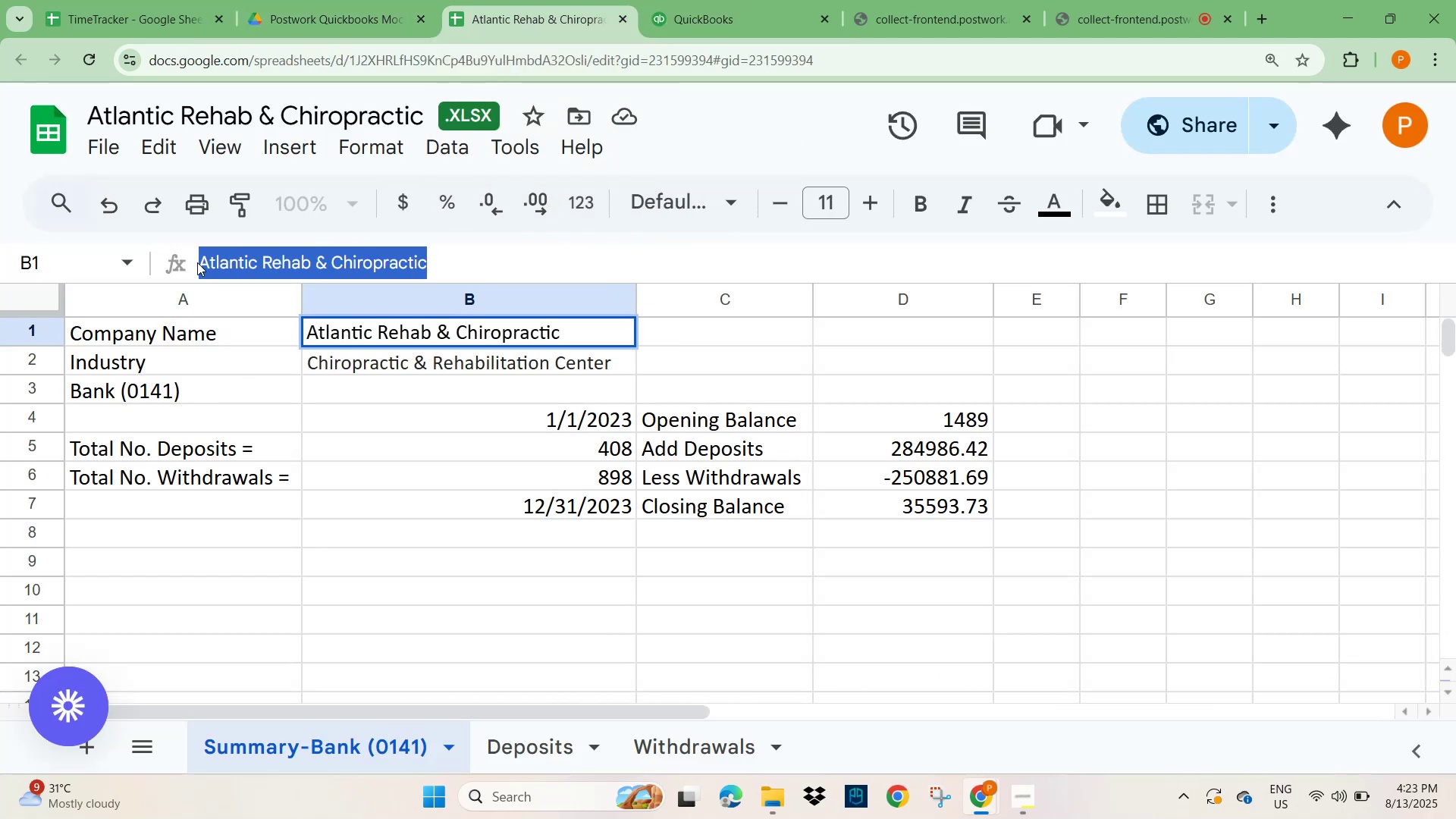 
key(Control+C)
 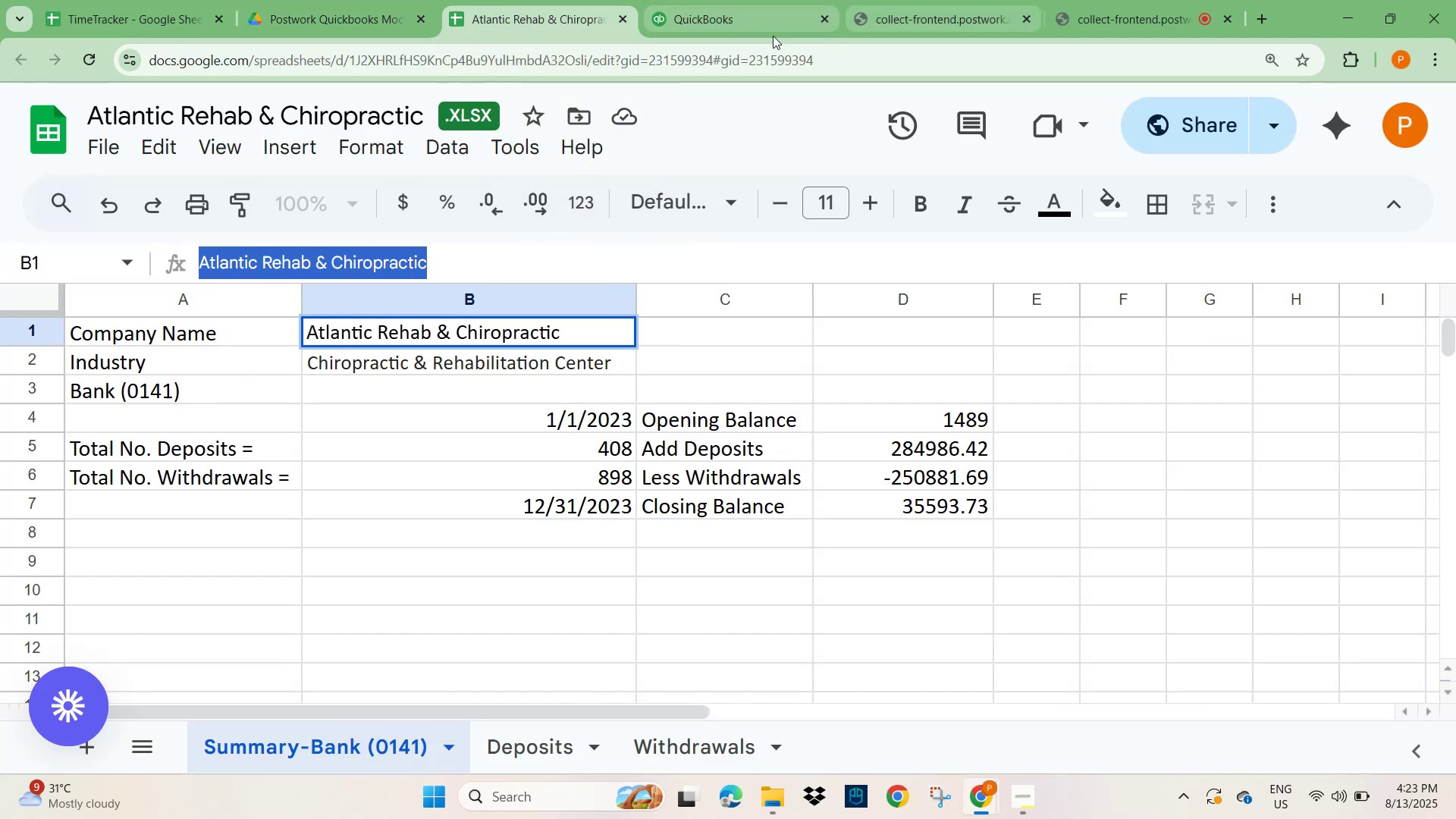 
left_click([733, 19])
 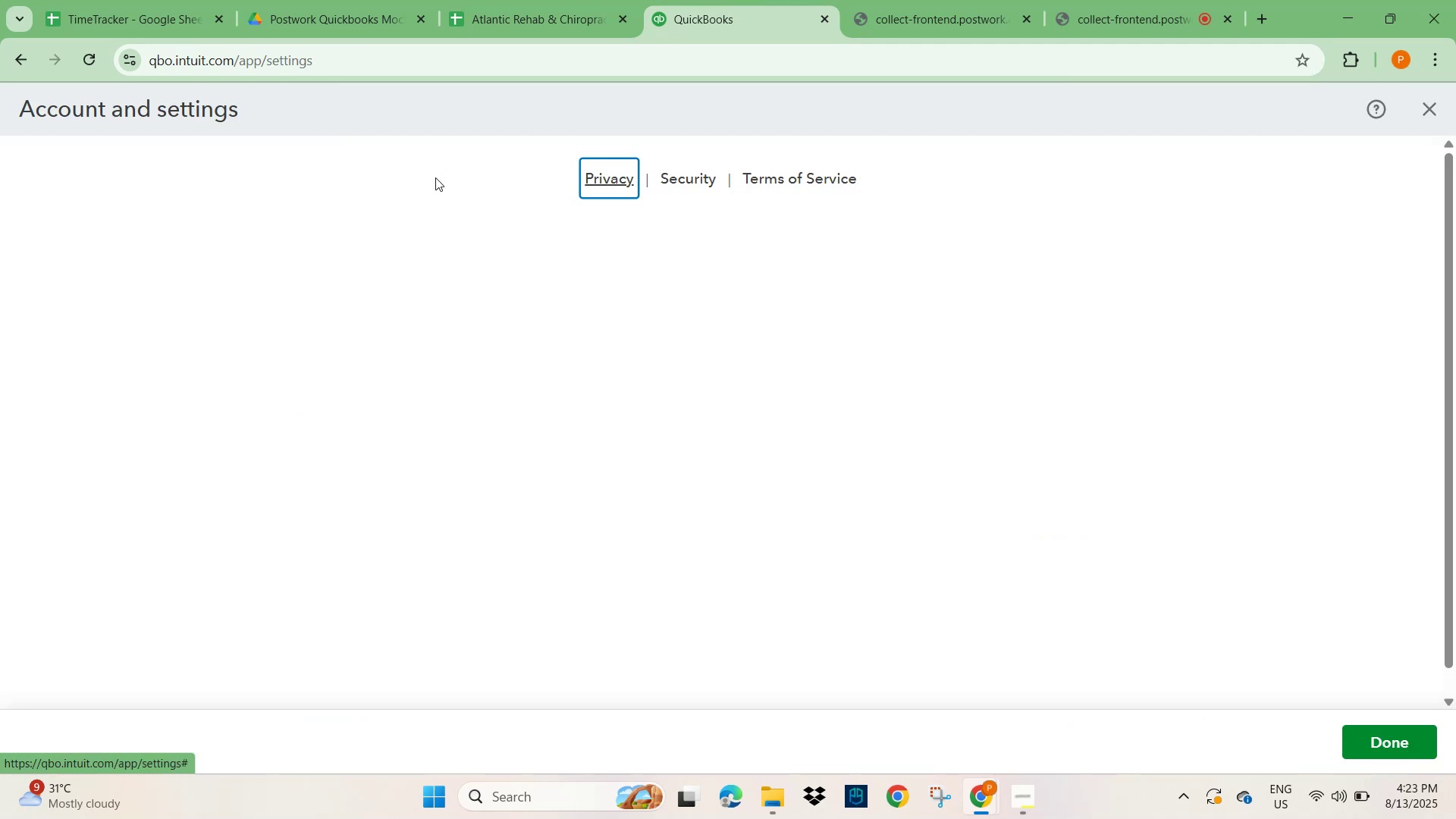 
wait(12.82)
 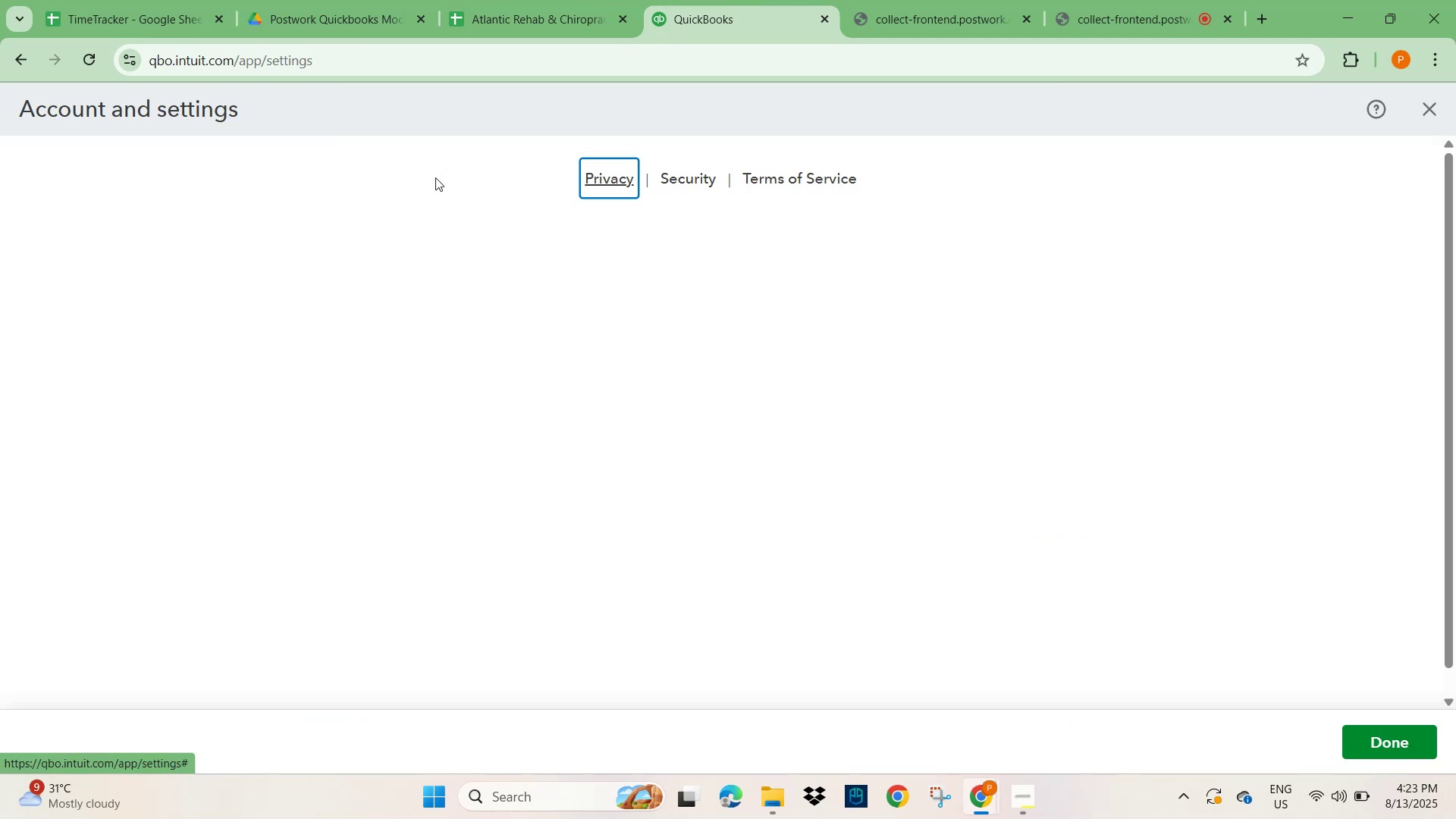 
left_click([1116, 409])
 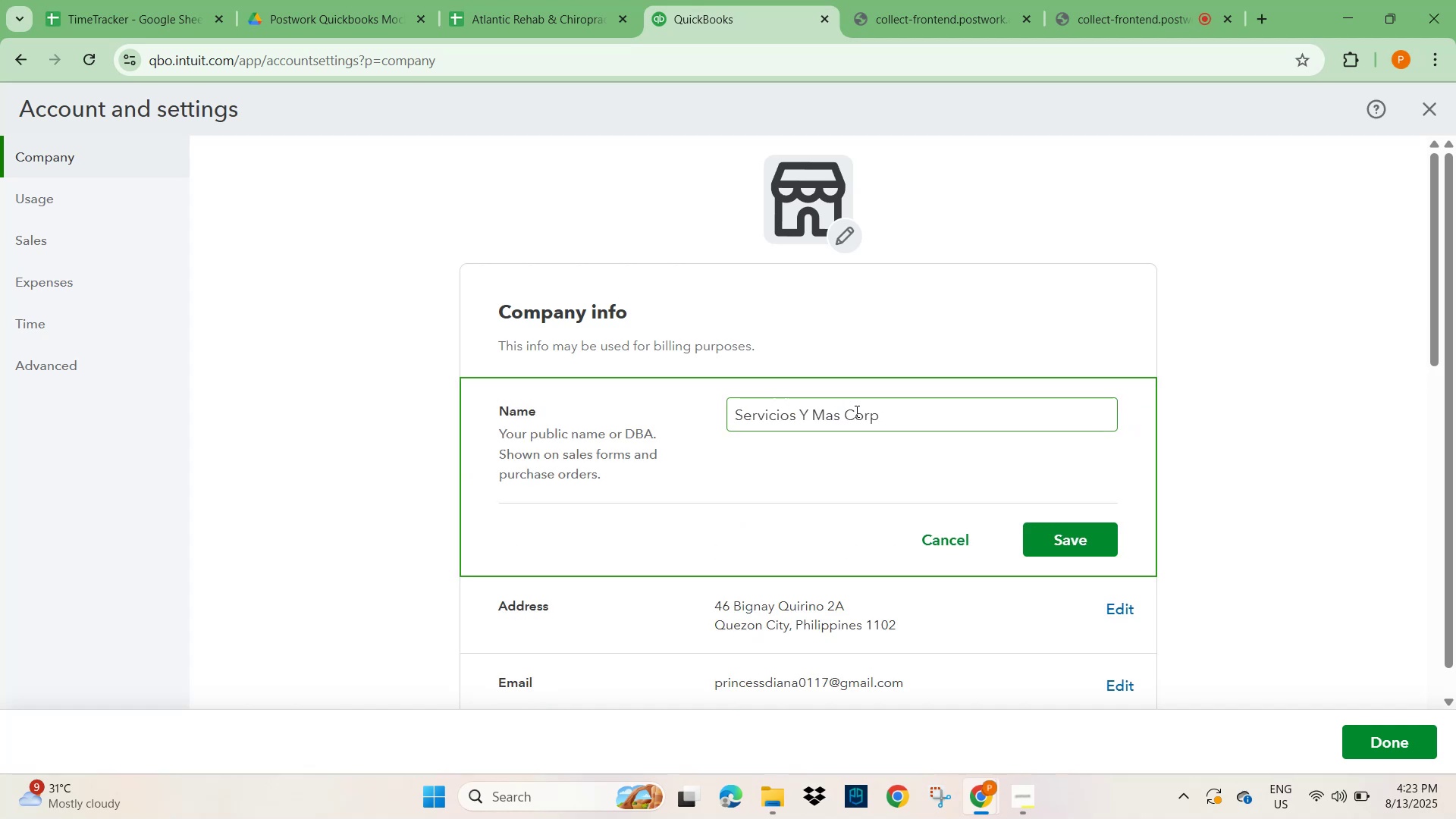 
left_click_drag(start_coordinate=[899, 416], to_coordinate=[654, 431])
 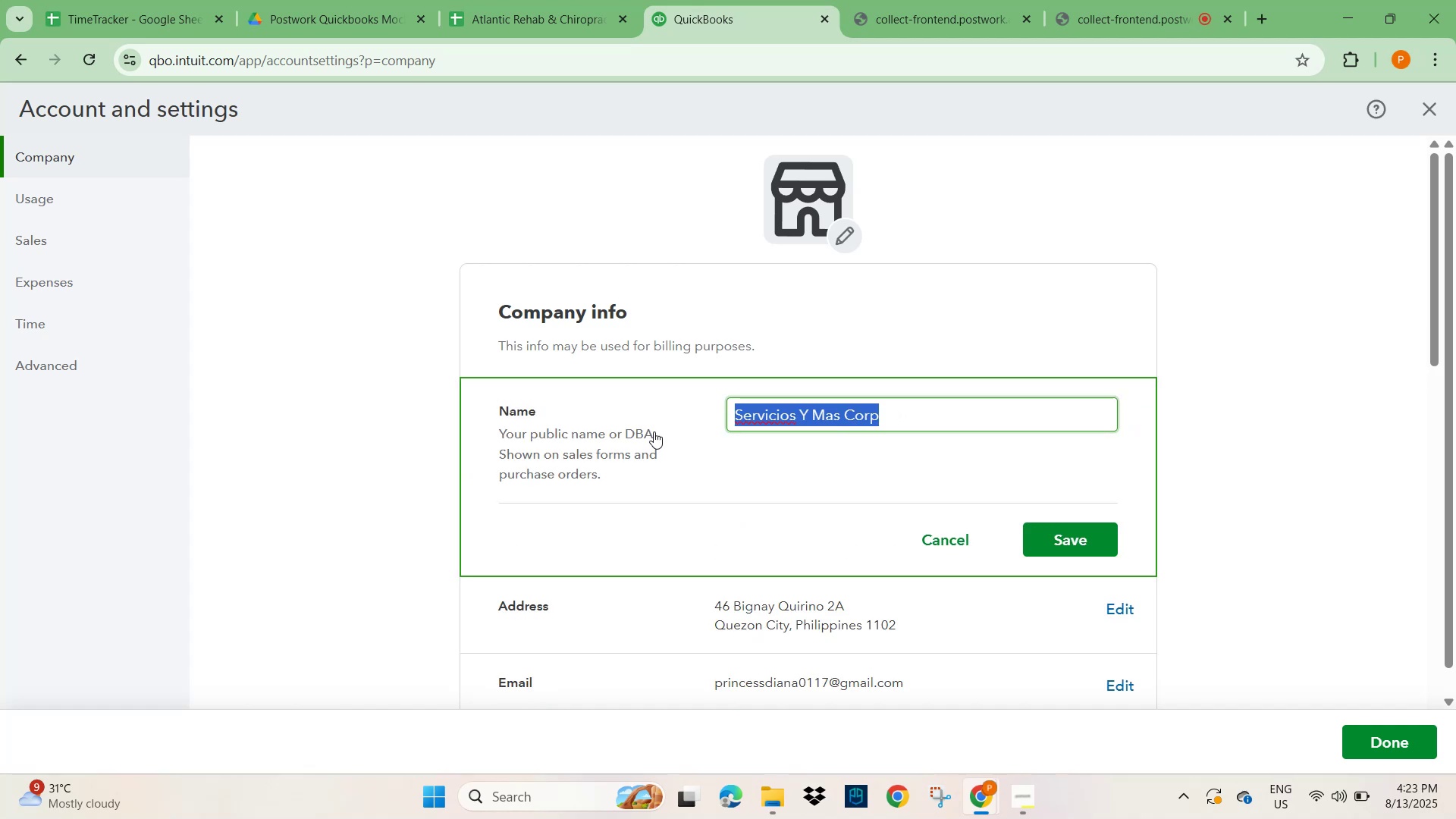 
key(Control+V)
 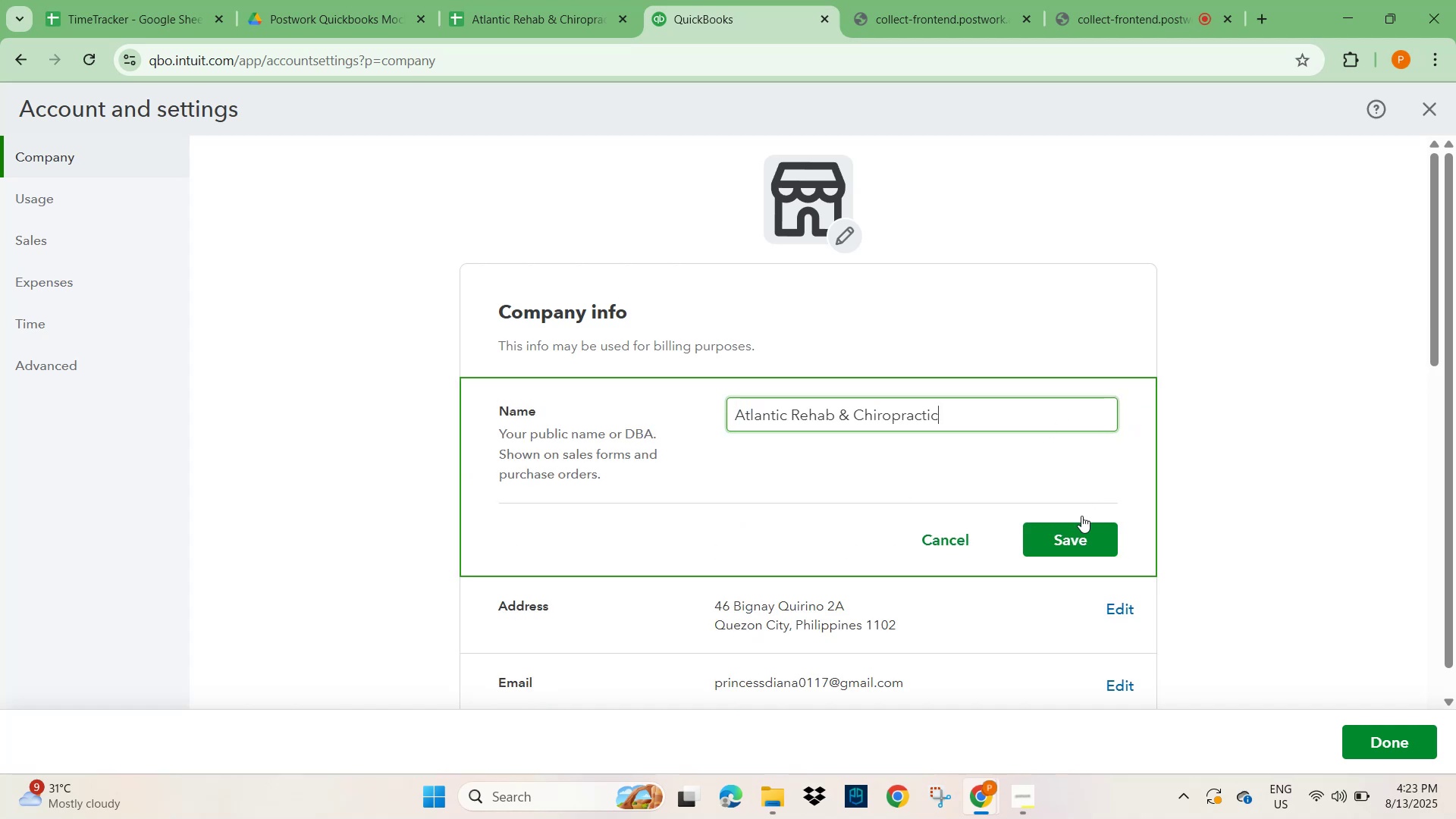 
left_click([1065, 538])
 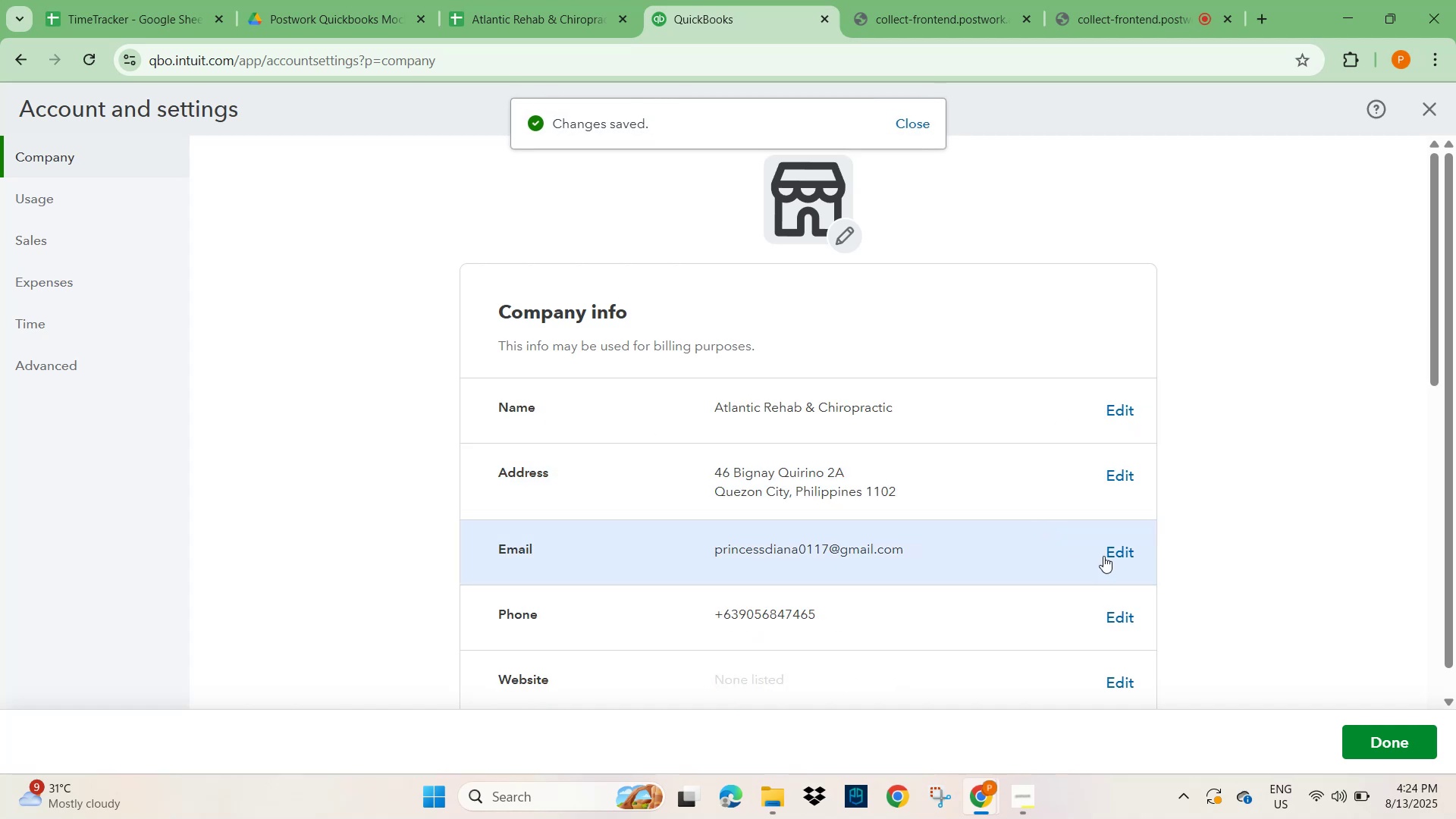 
scroll: coordinate [1174, 541], scroll_direction: down, amount: 2.0
 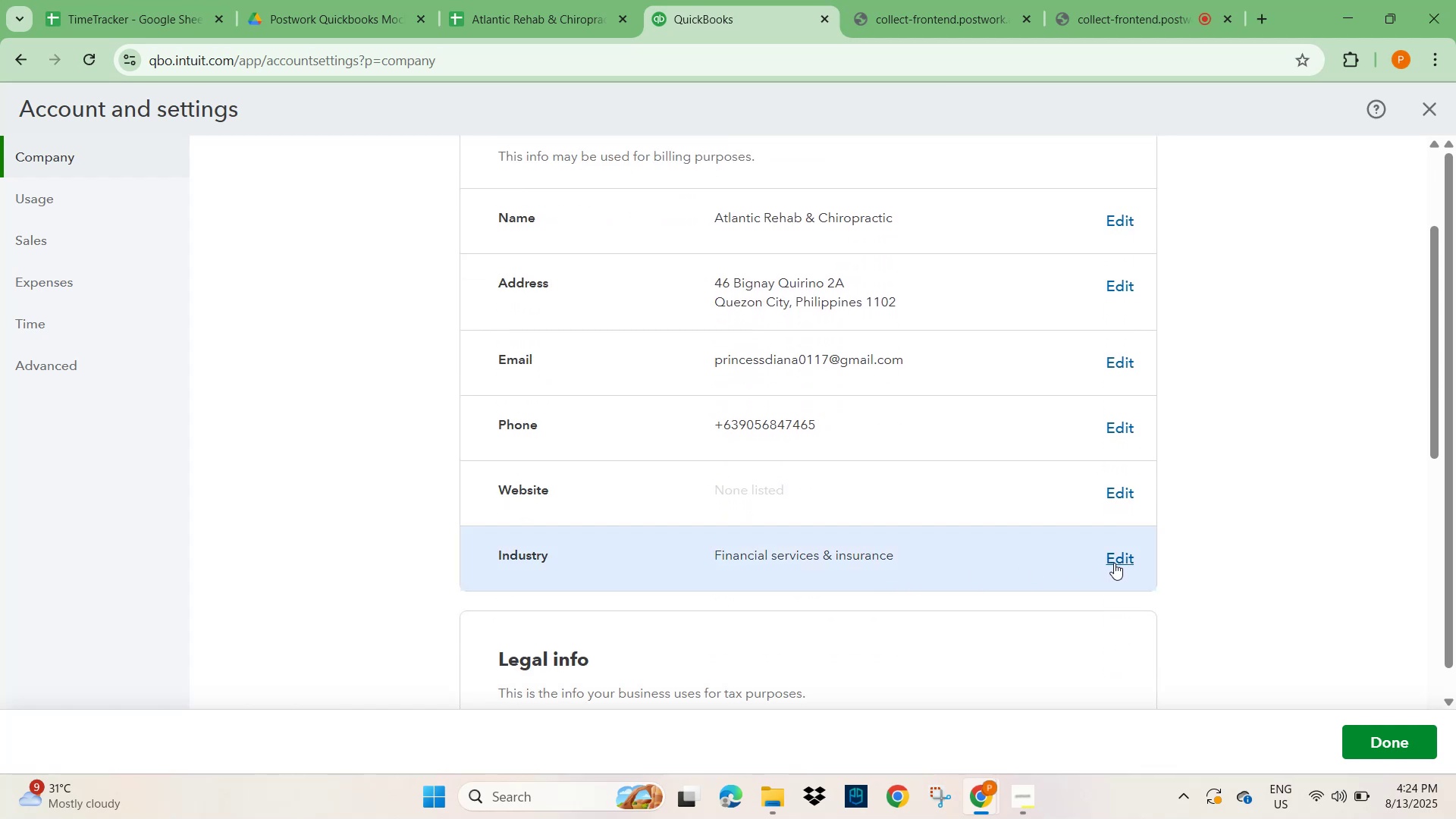 
wait(8.66)
 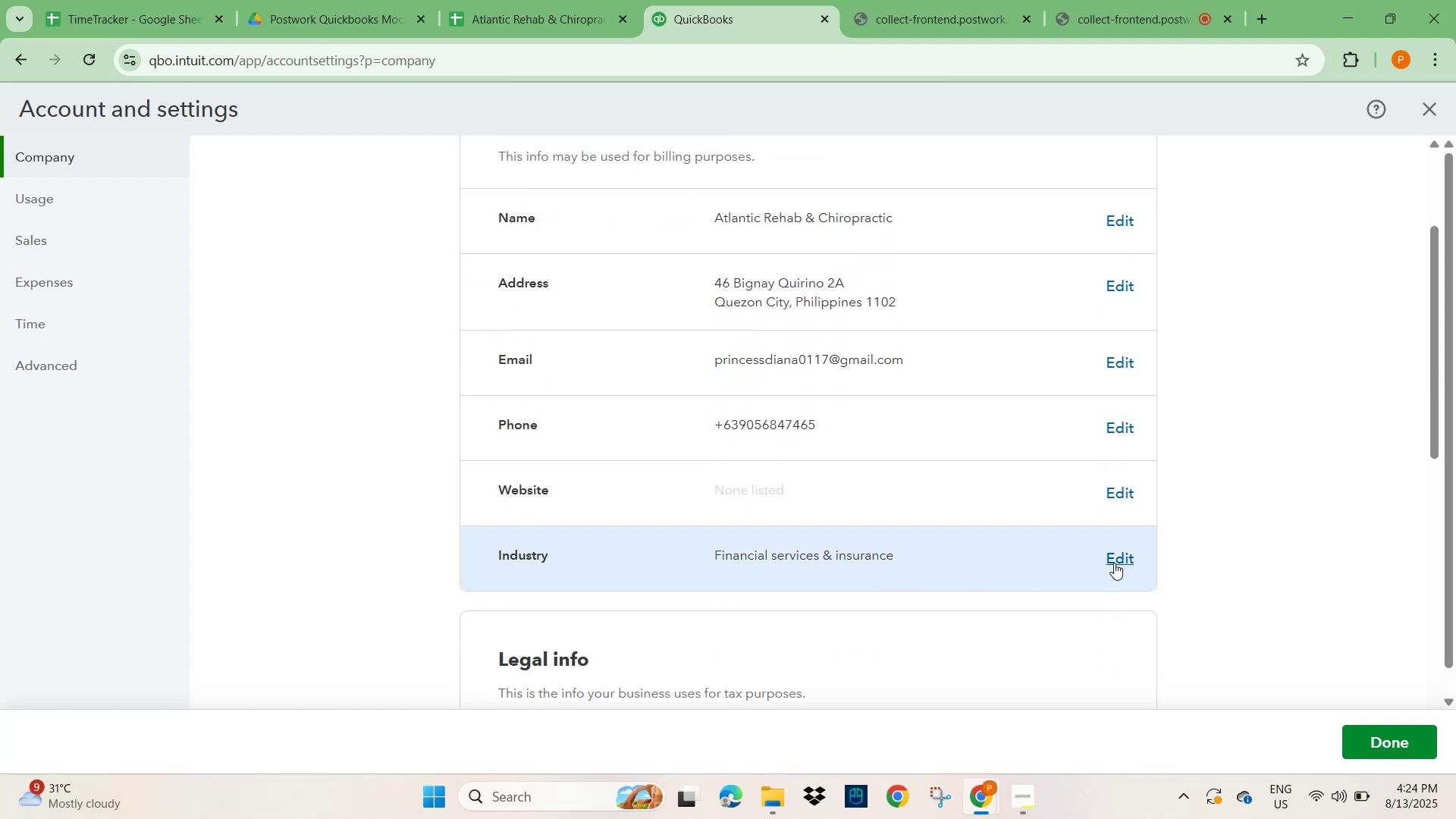 
left_click([1114, 563])
 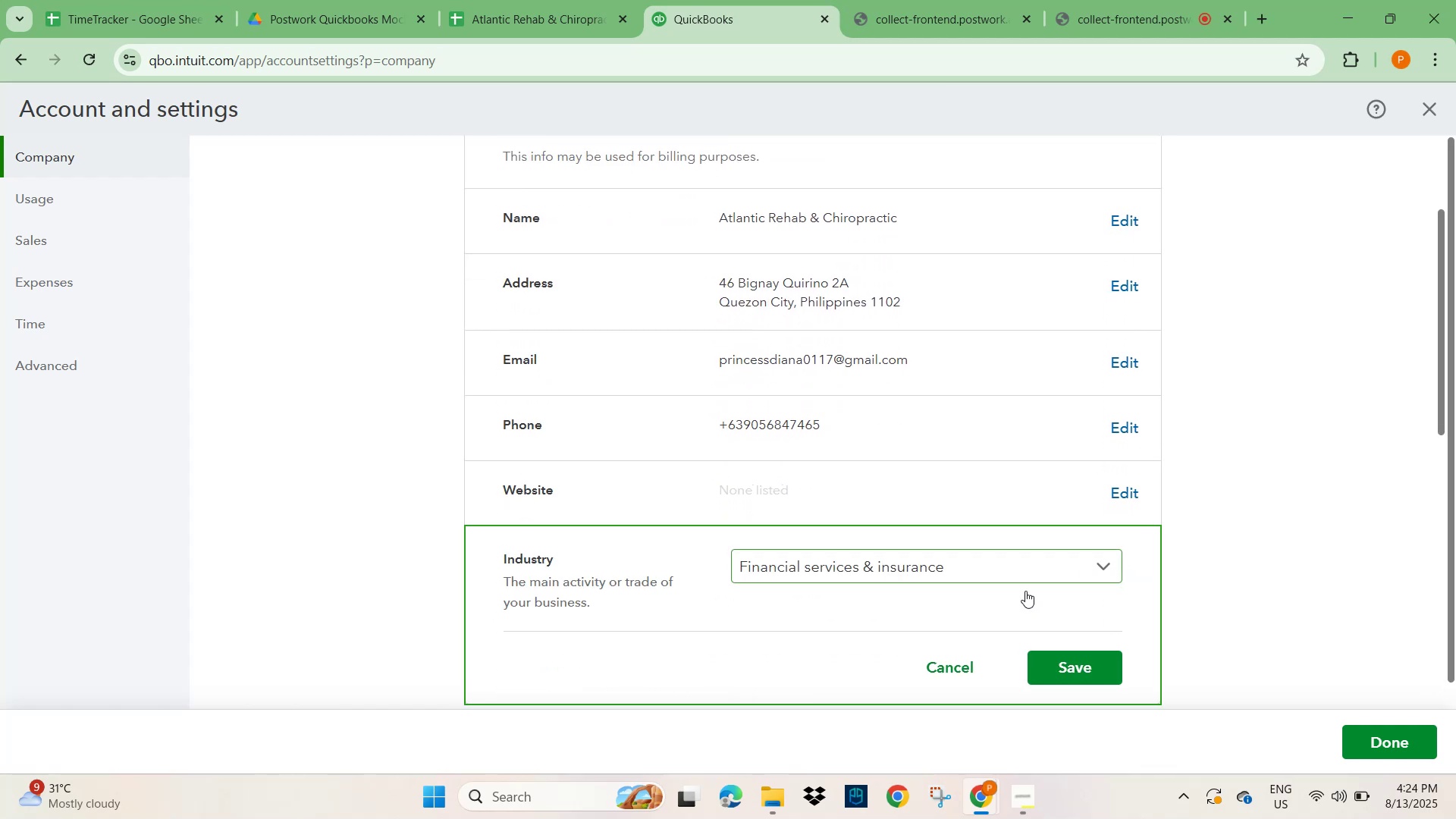 
scroll: coordinate [989, 614], scroll_direction: down, amount: 2.0
 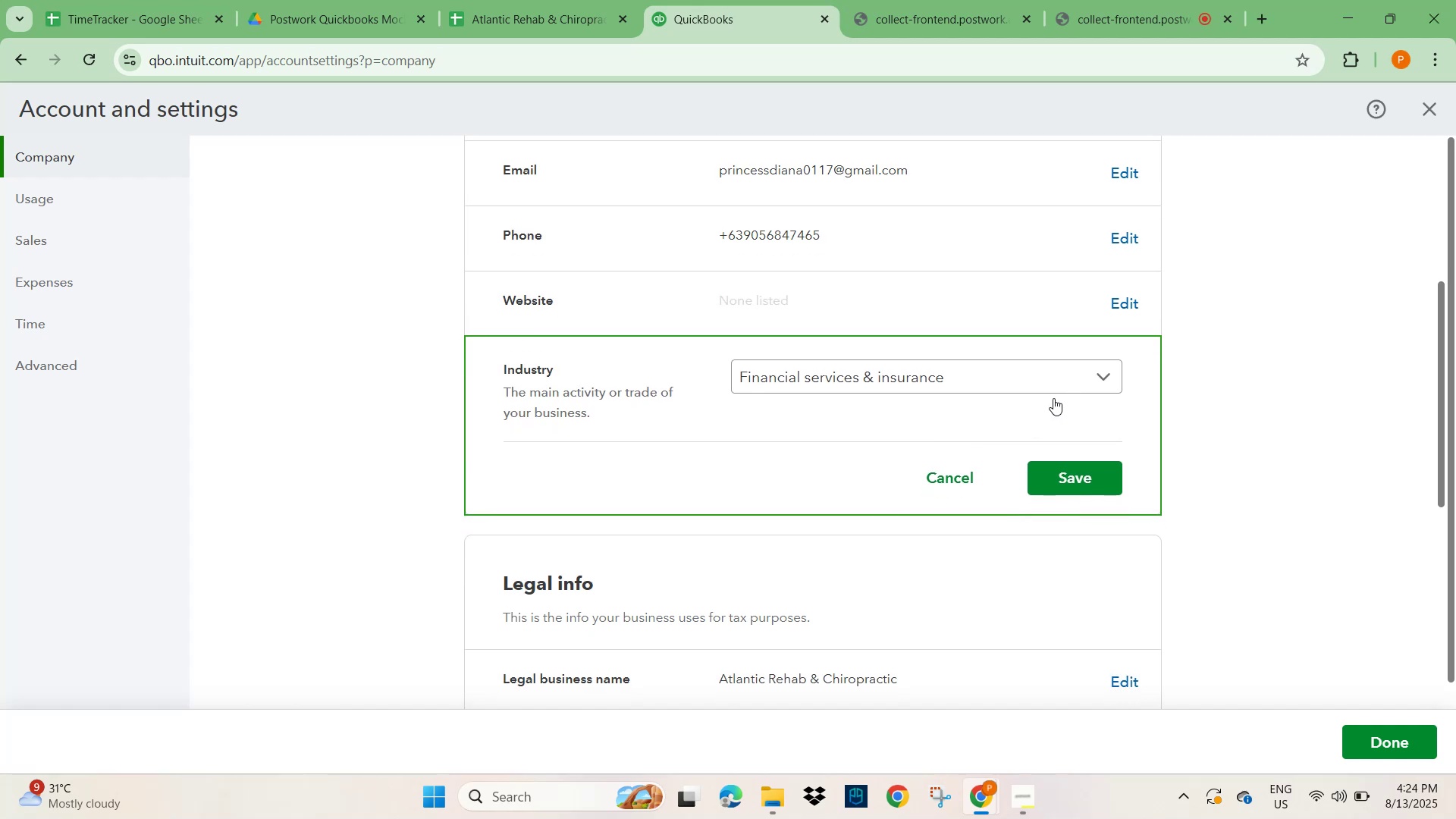 
left_click([1104, 378])
 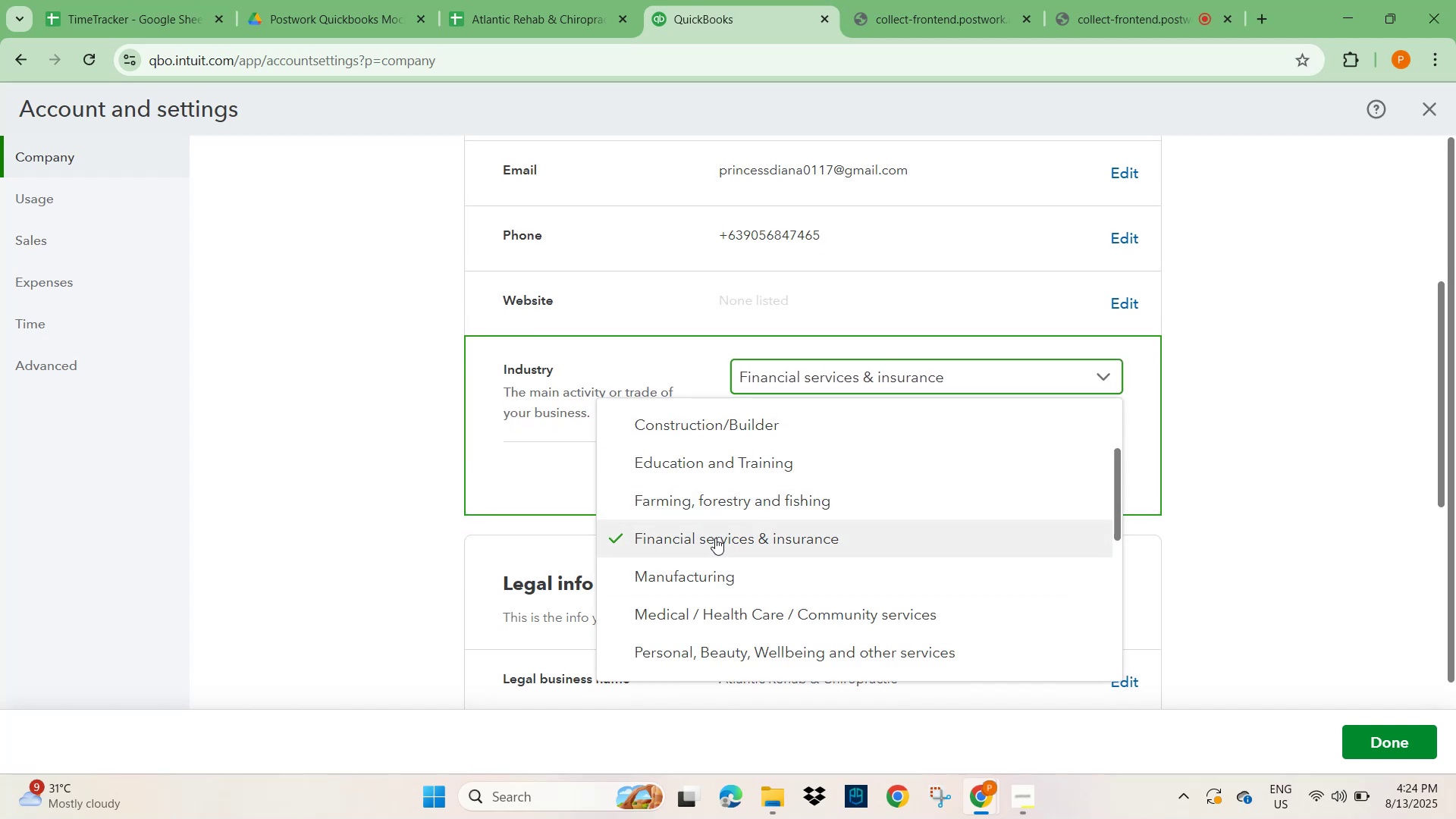 
type(trade)
 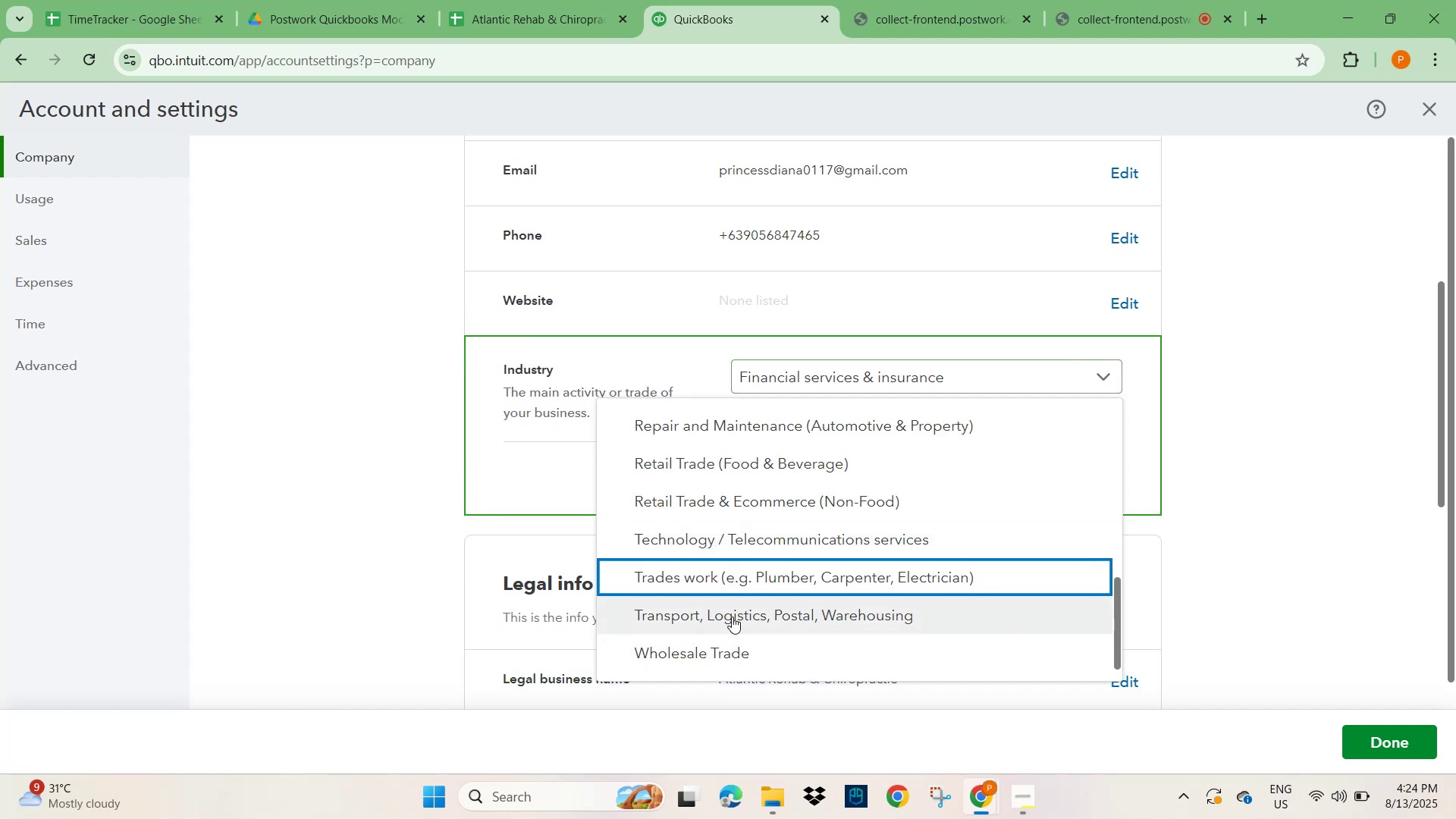 
scroll: coordinate [732, 589], scroll_direction: up, amount: 1.0
 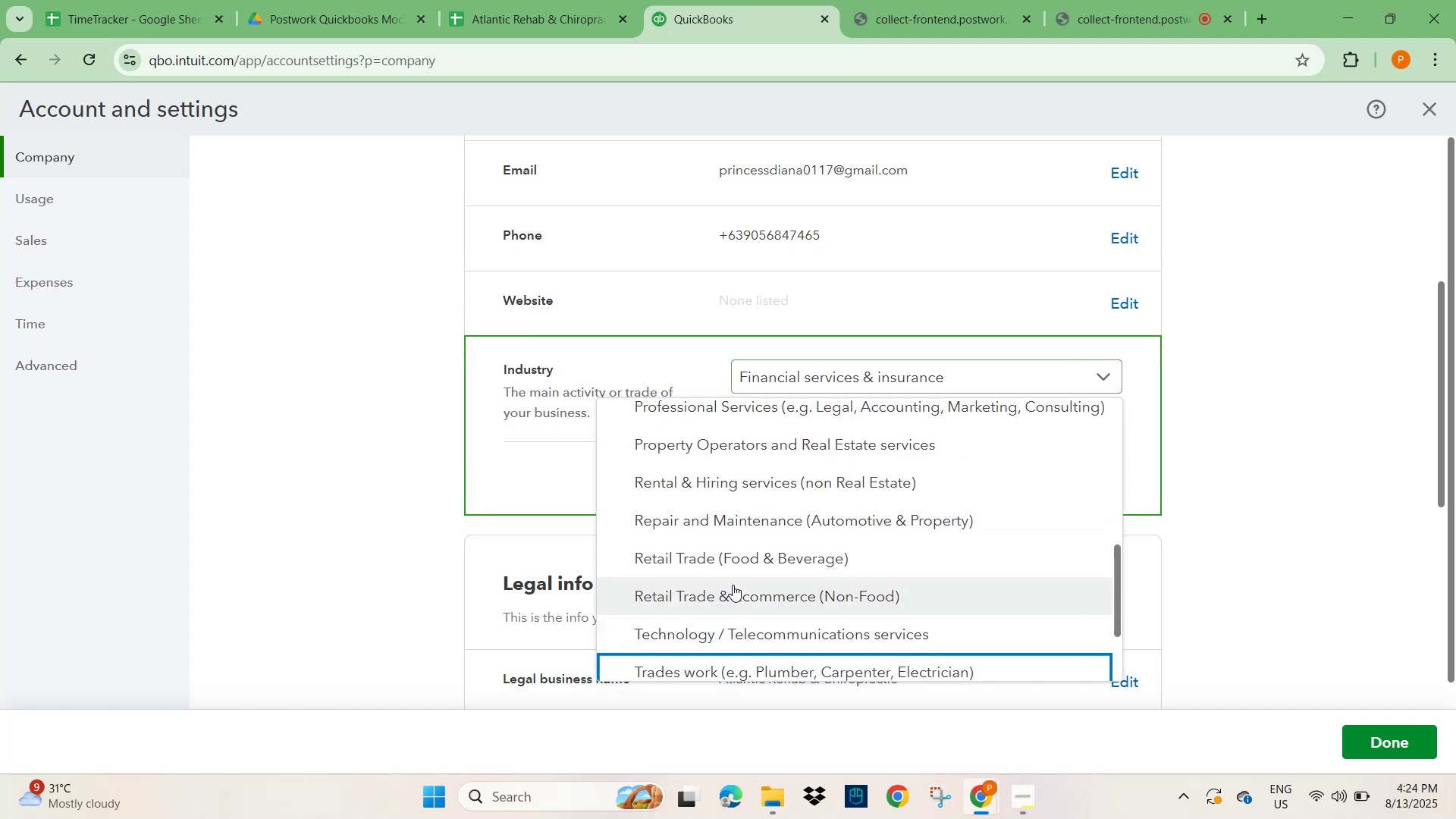 
key(Backspace)
 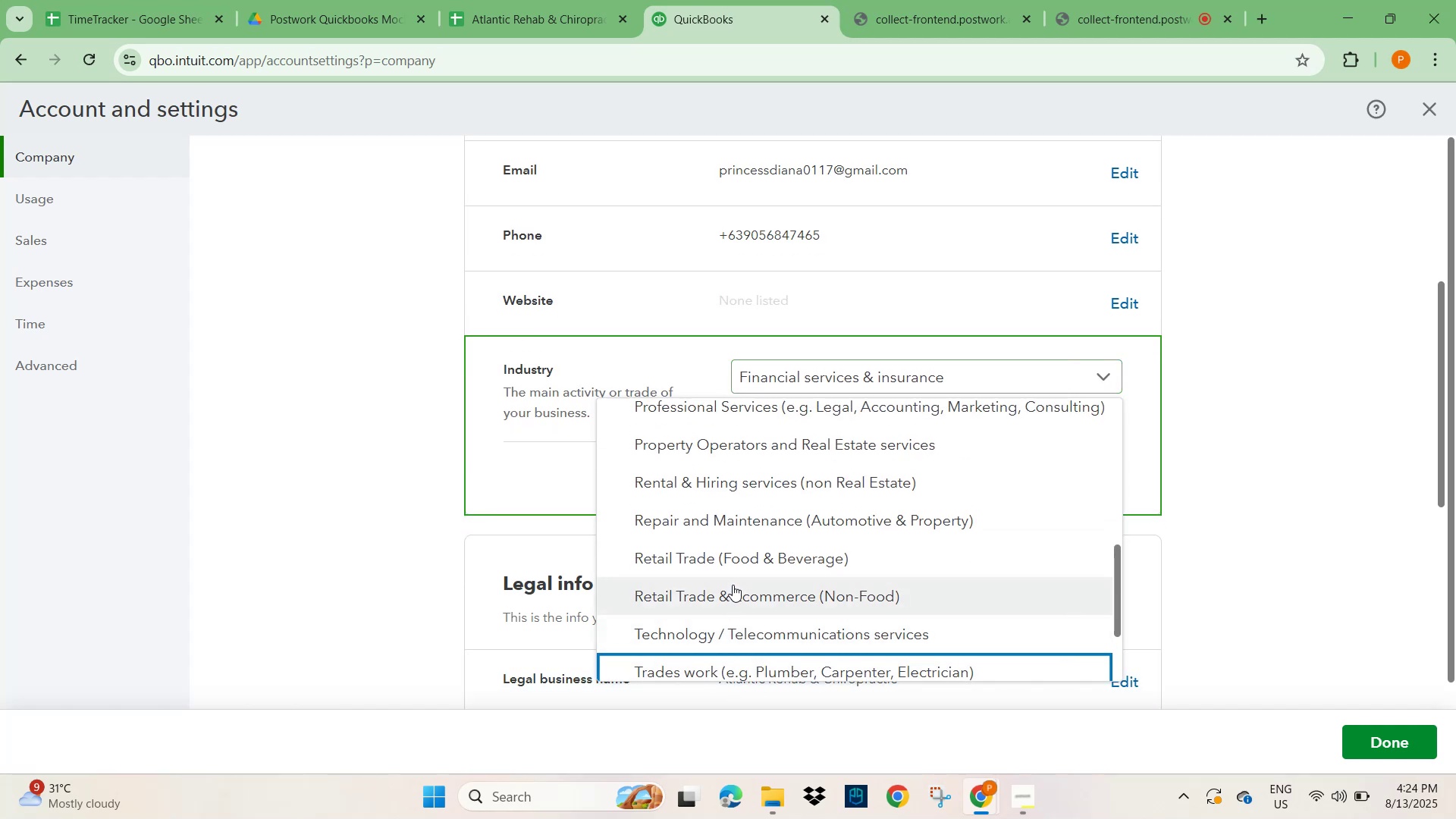 
key(Backspace)
 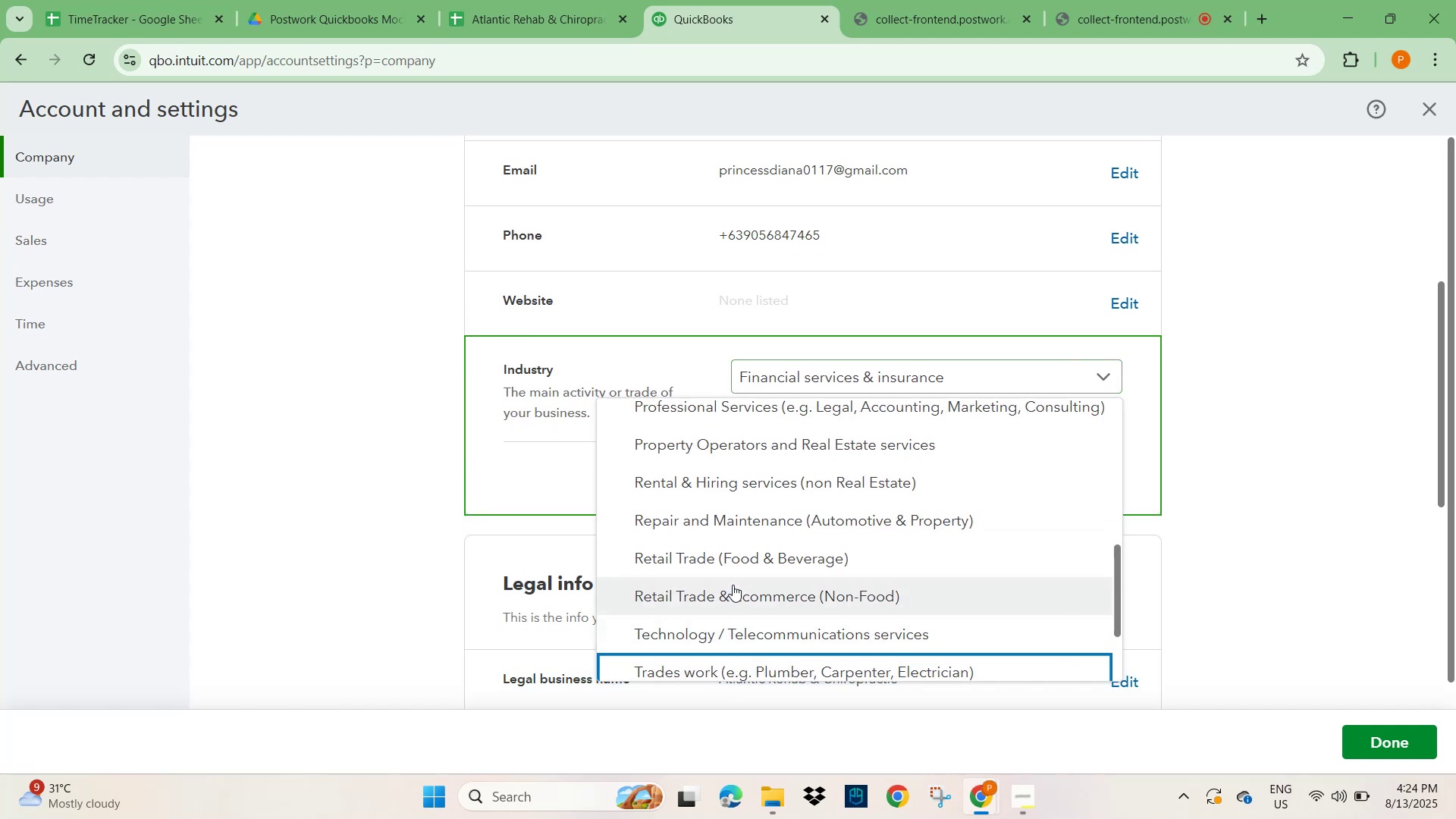 
key(Backspace)
 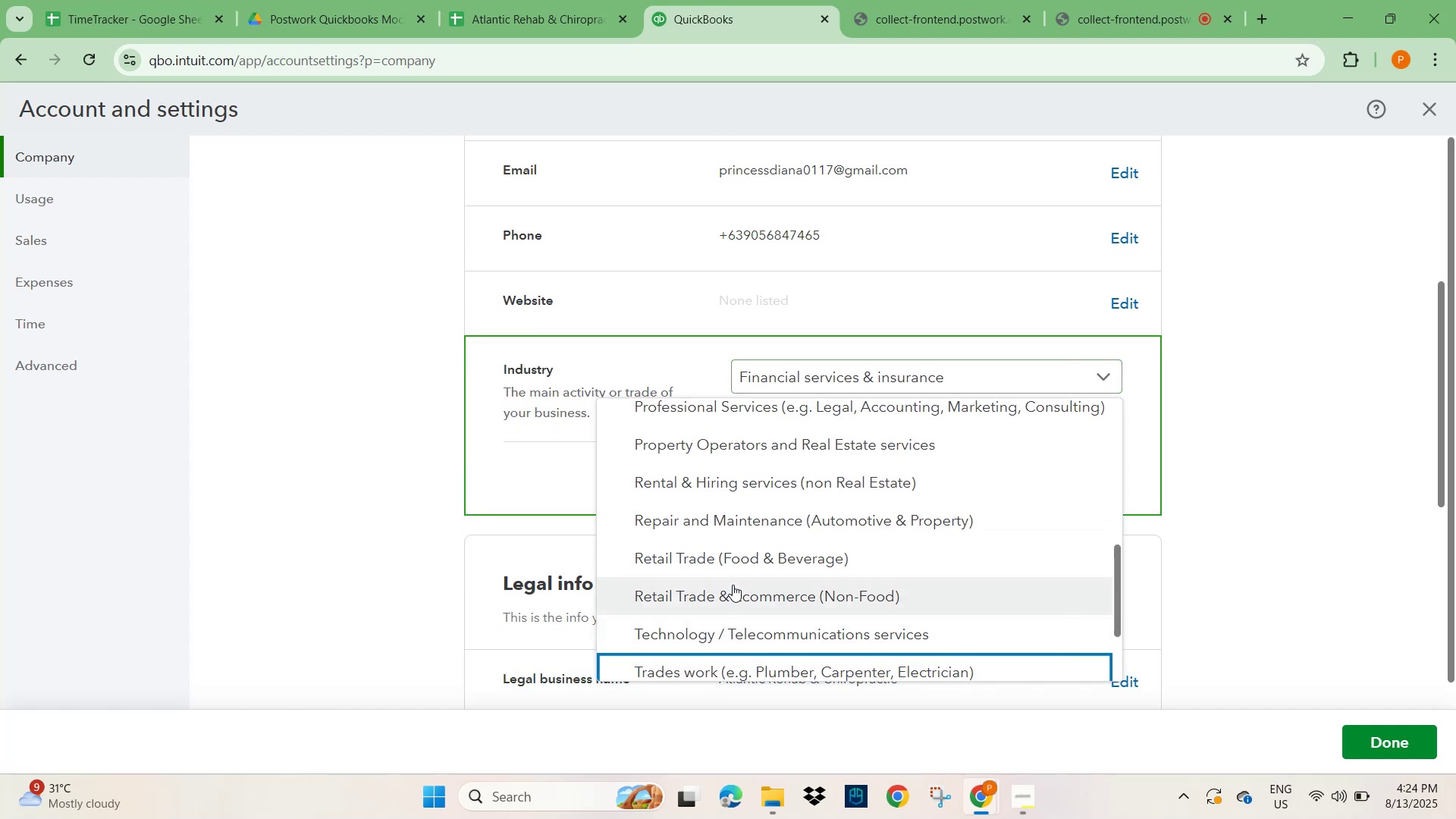 
key(Backspace)
 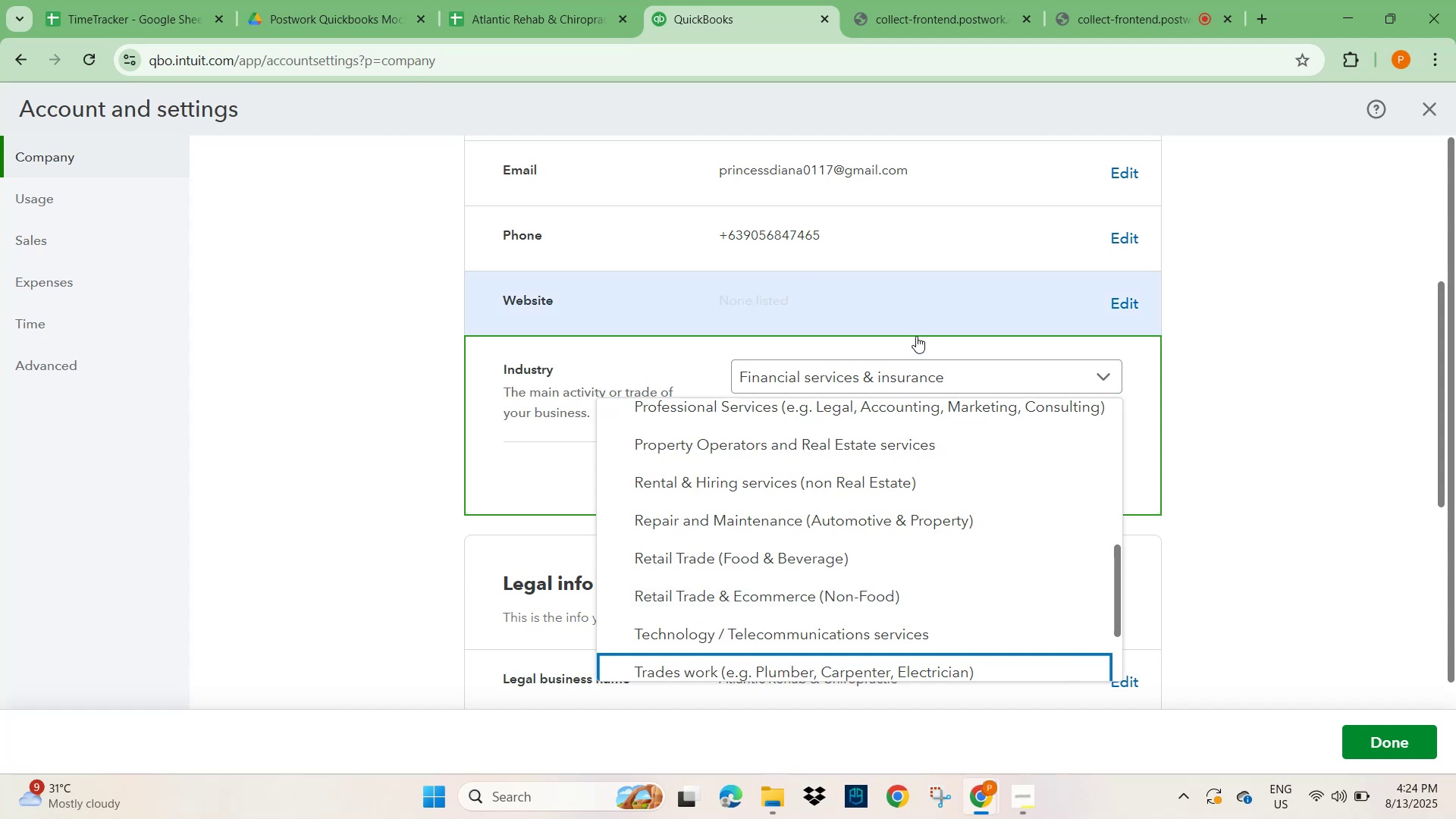 
left_click_drag(start_coordinate=[957, 374], to_coordinate=[726, 381])
 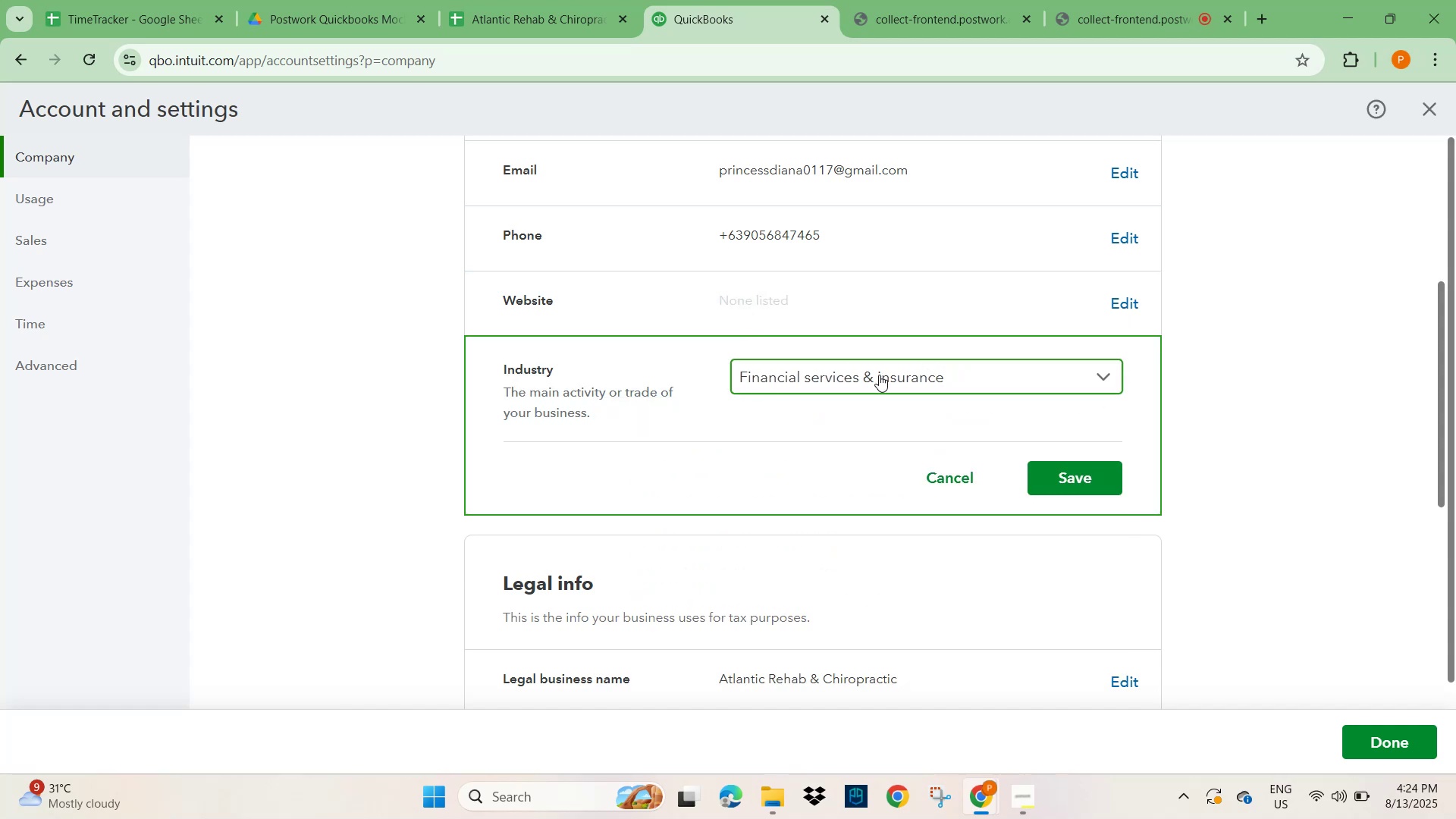 
left_click([909, 375])
 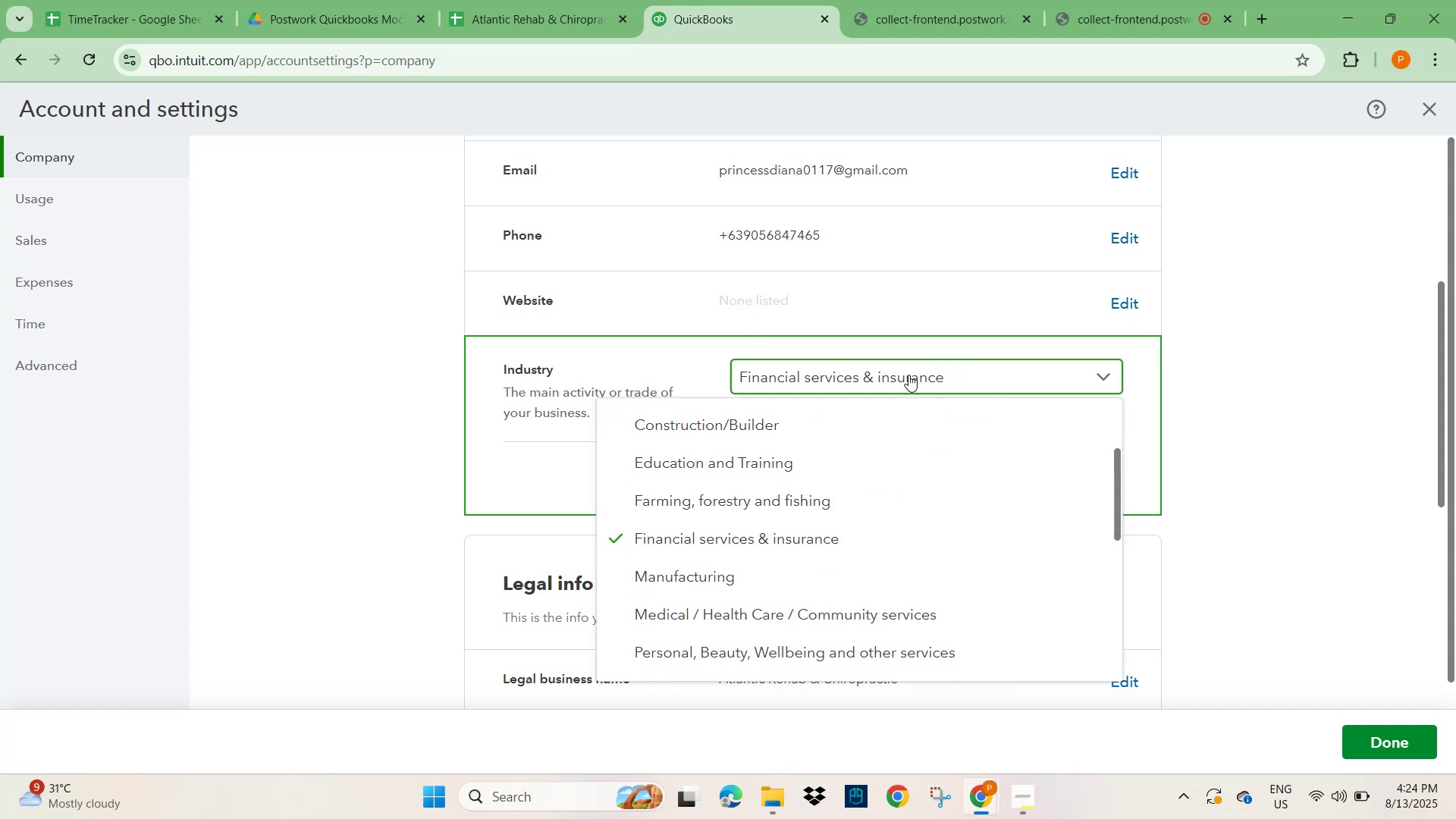 
type(sole)
 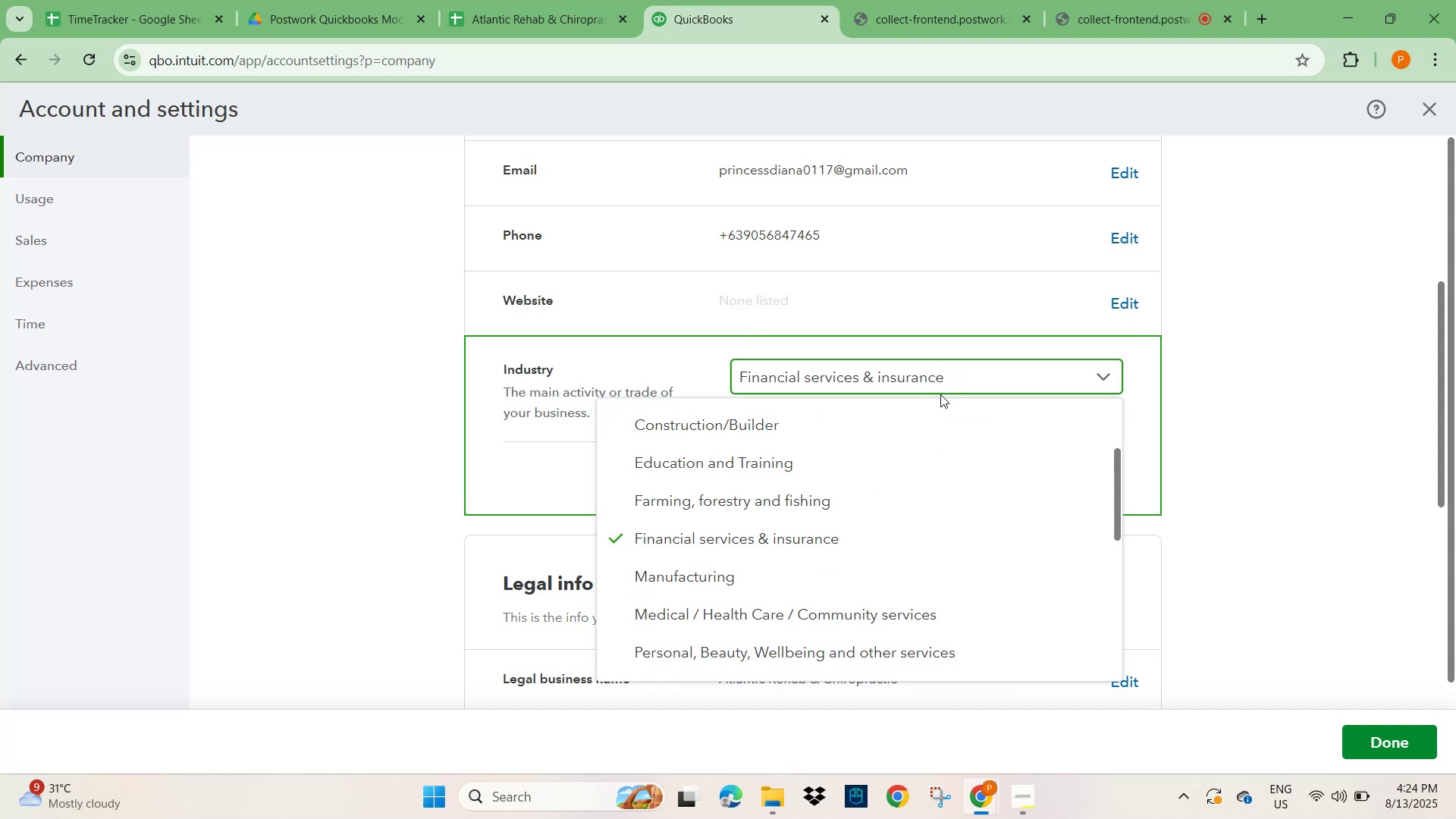 
left_click([933, 377])
 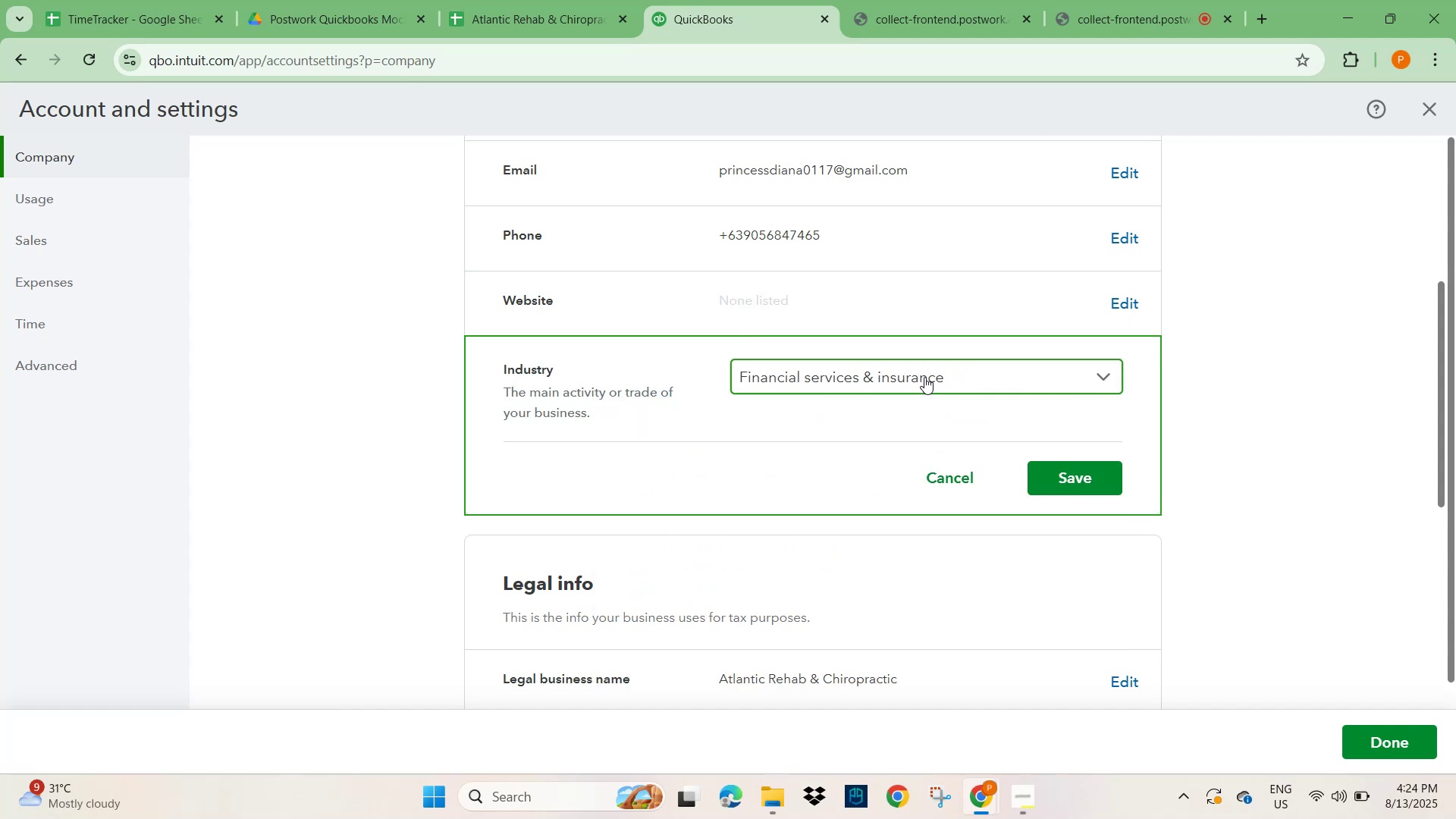 
left_click([924, 377])
 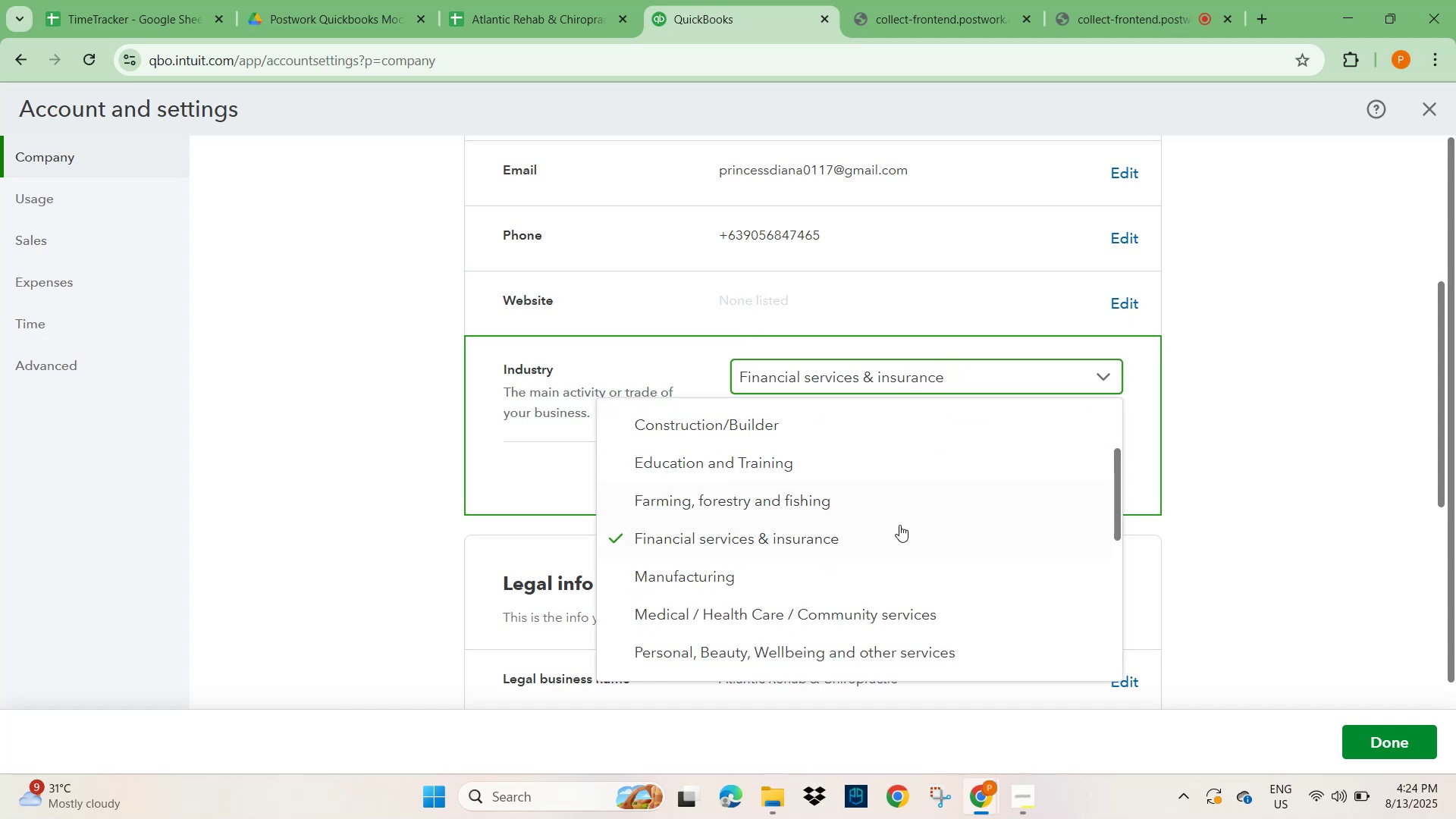 
scroll: coordinate [1025, 467], scroll_direction: up, amount: 1.0
 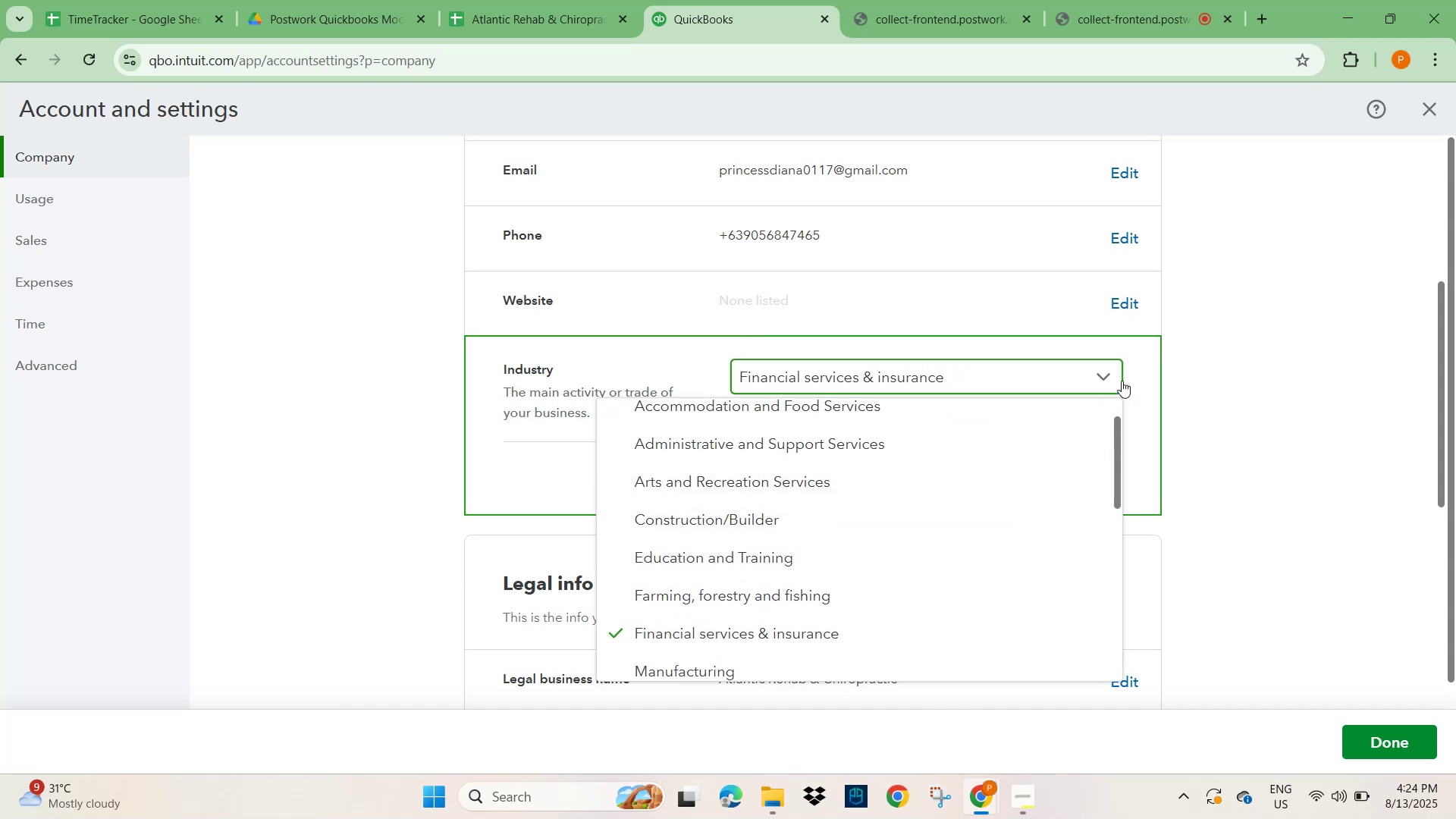 
left_click([1101, 376])
 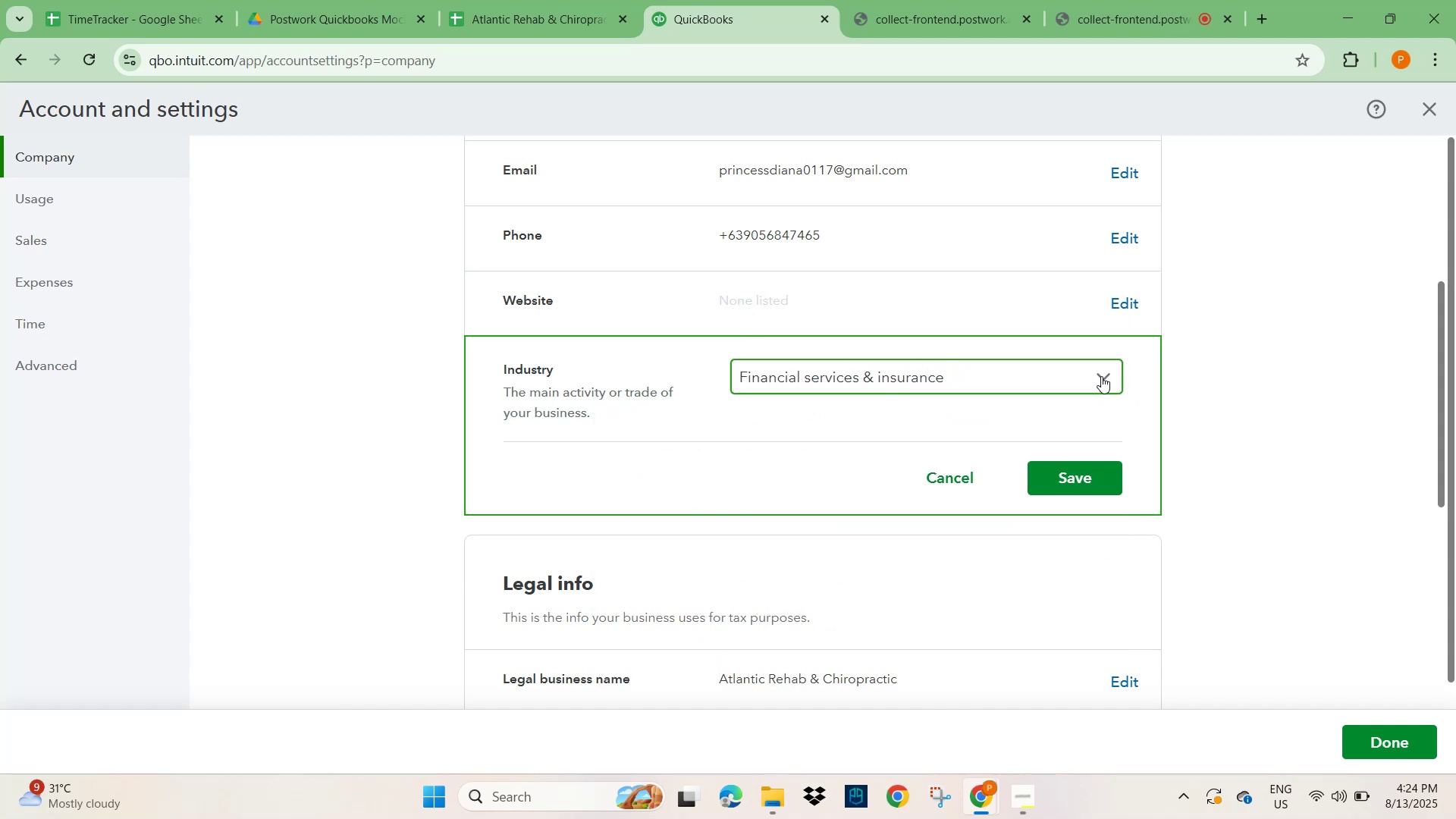 
left_click([1101, 376])
 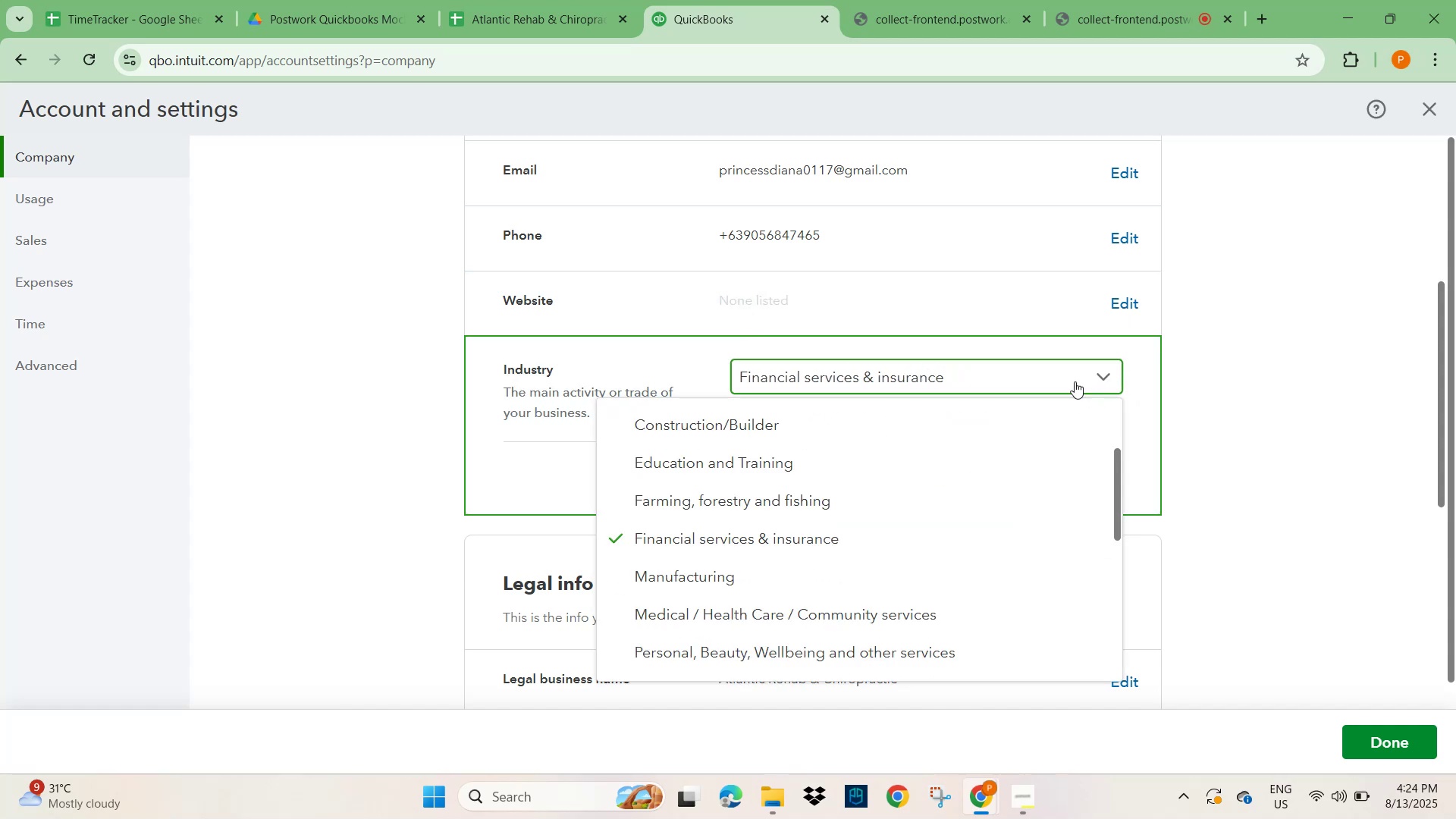 
scroll: coordinate [855, 504], scroll_direction: up, amount: 12.0
 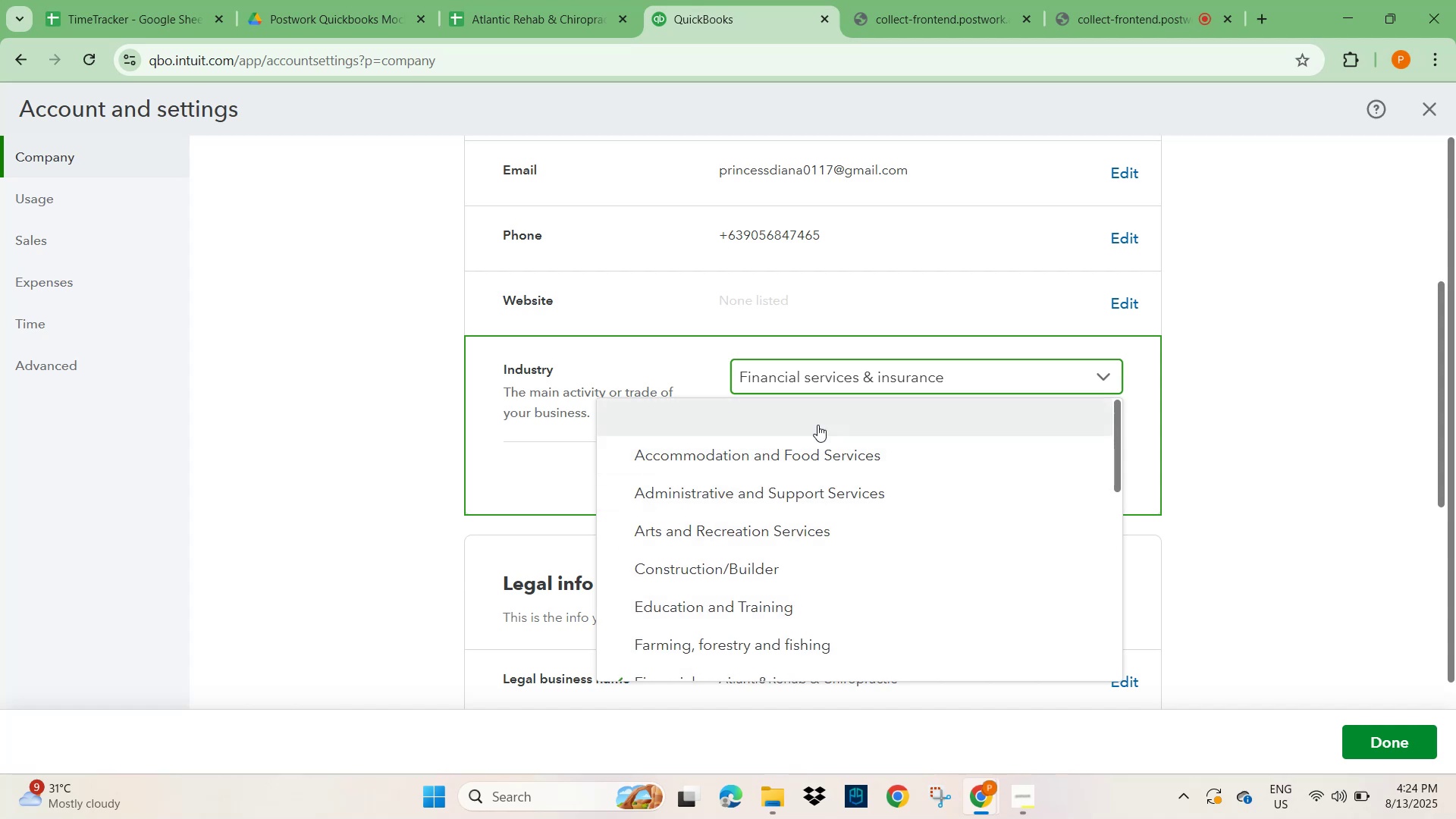 
scroll: coordinate [794, 564], scroll_direction: down, amount: 18.0
 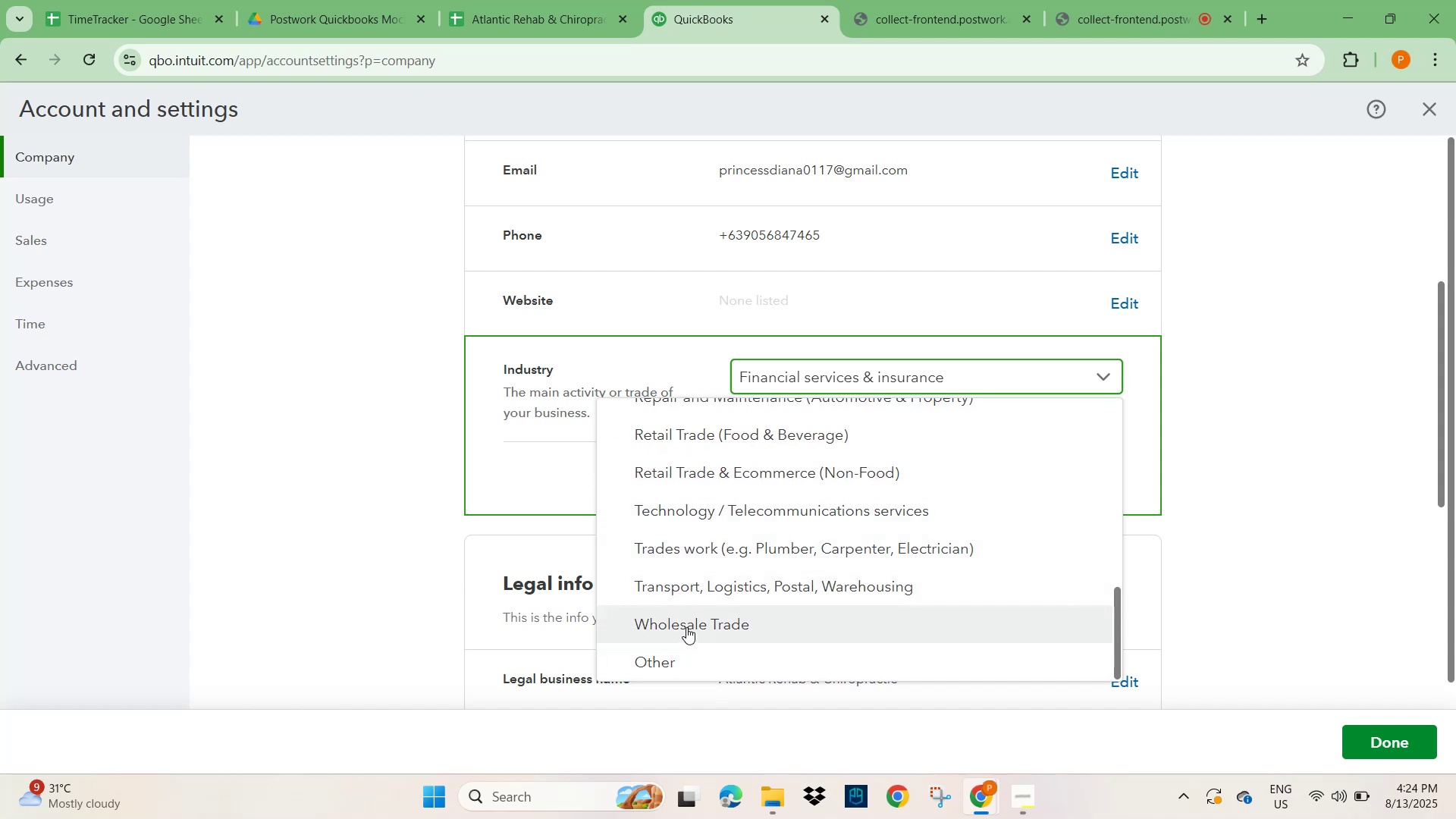 
scroll: coordinate [683, 617], scroll_direction: up, amount: 2.0
 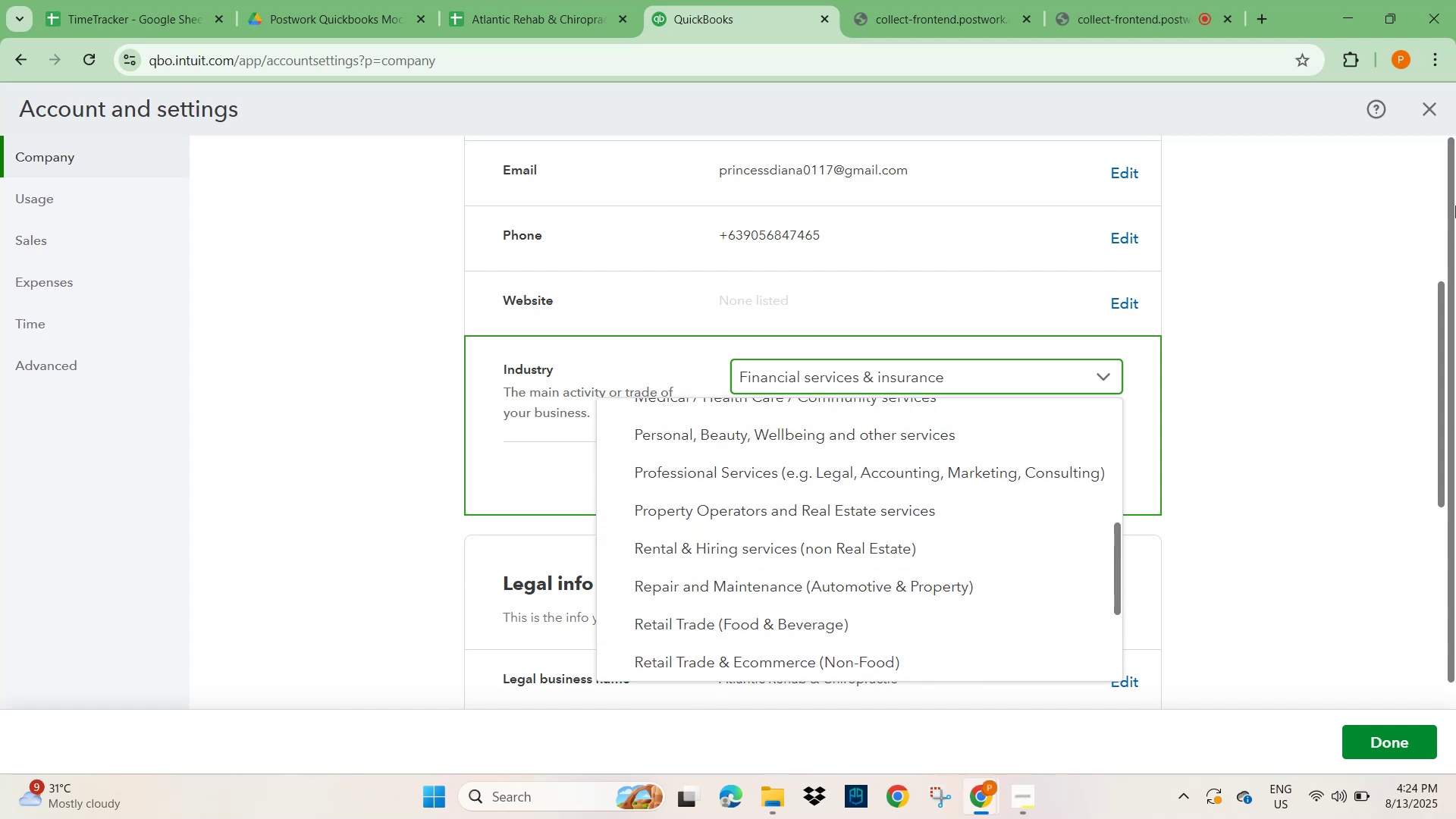 
wait(5.23)
 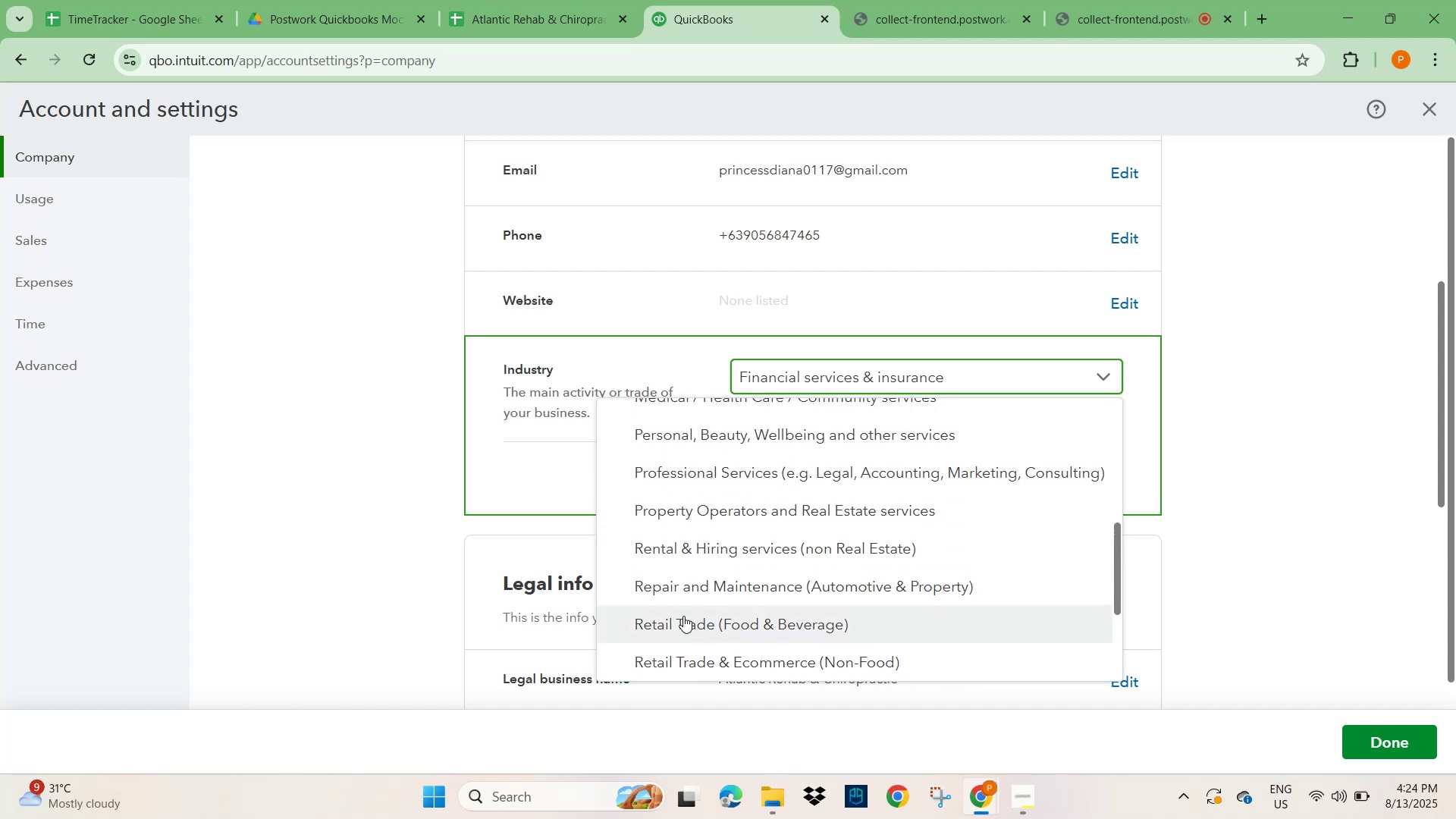 
scroll: coordinate [1301, 335], scroll_direction: up, amount: 7.0
 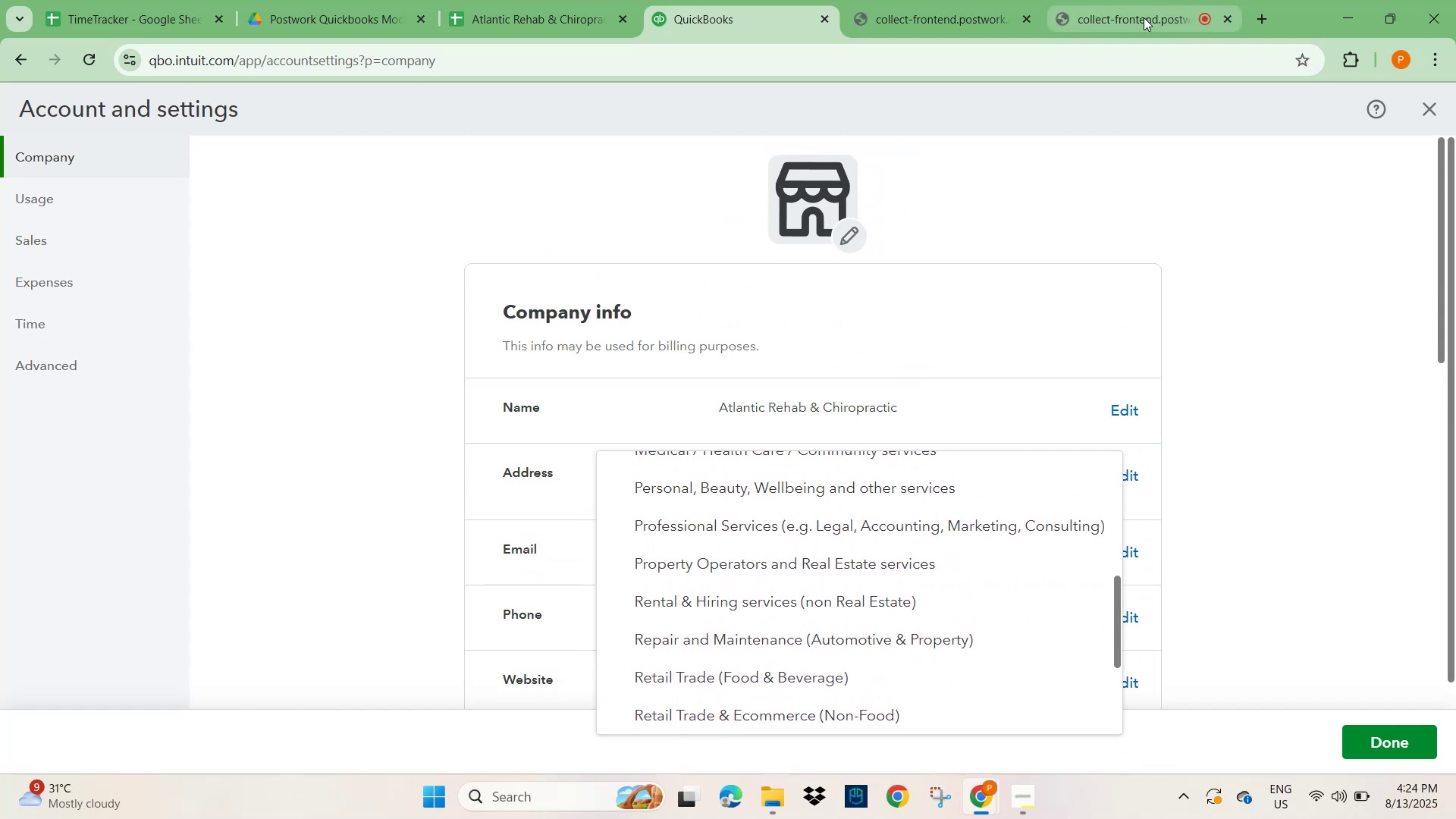 
wait(5.36)
 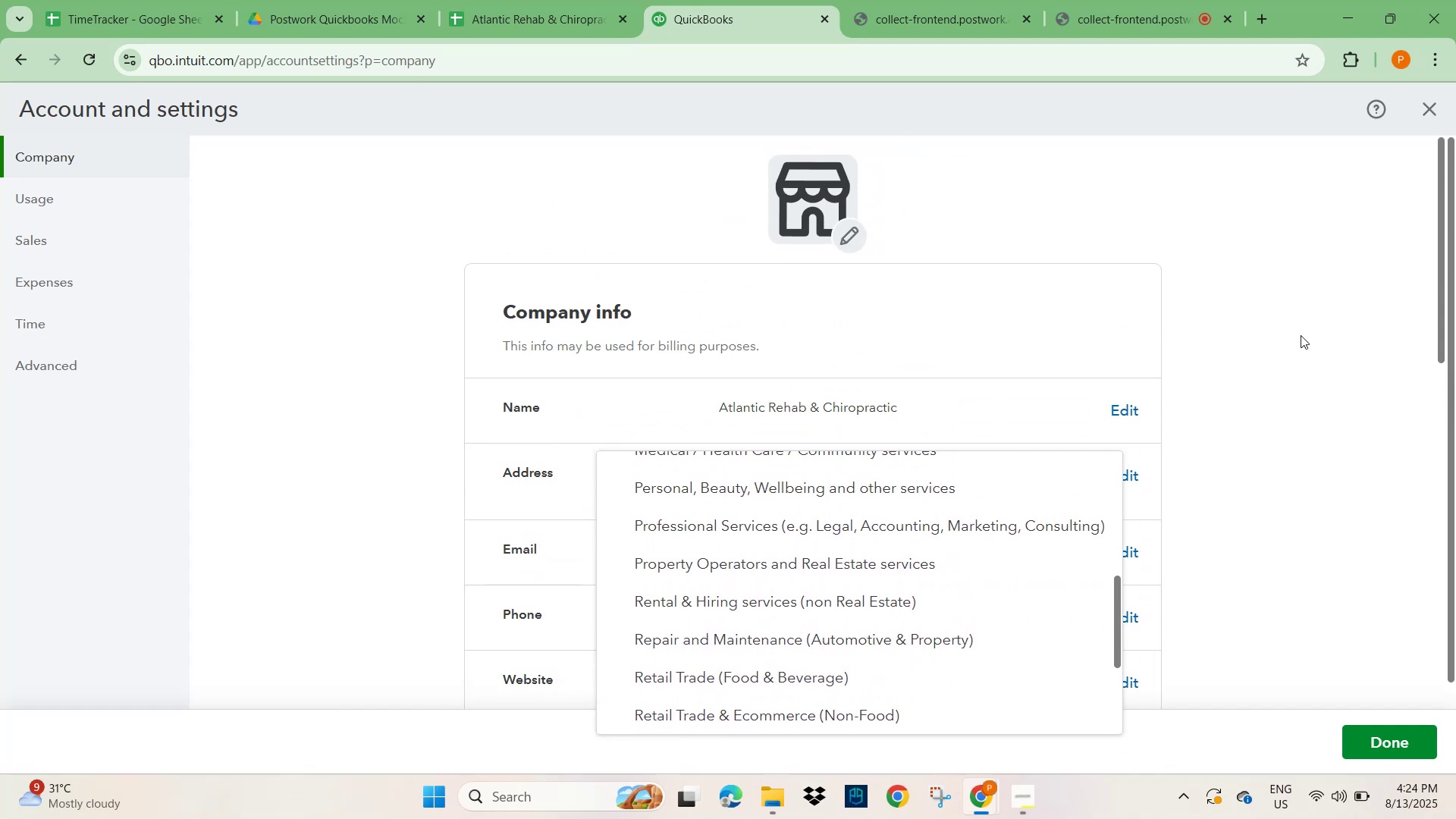 
left_click([1254, 18])
 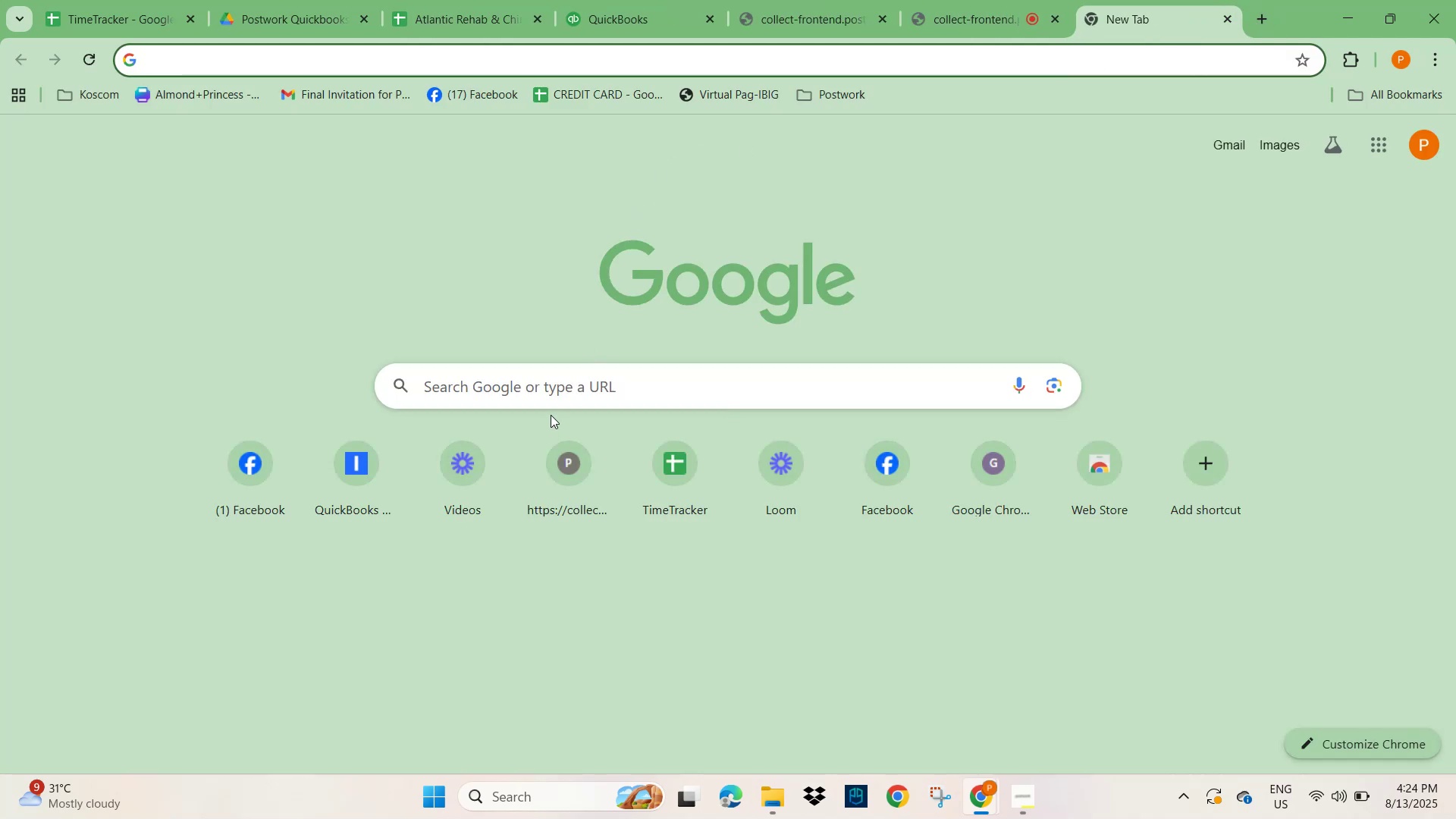 
key(Control+V)
 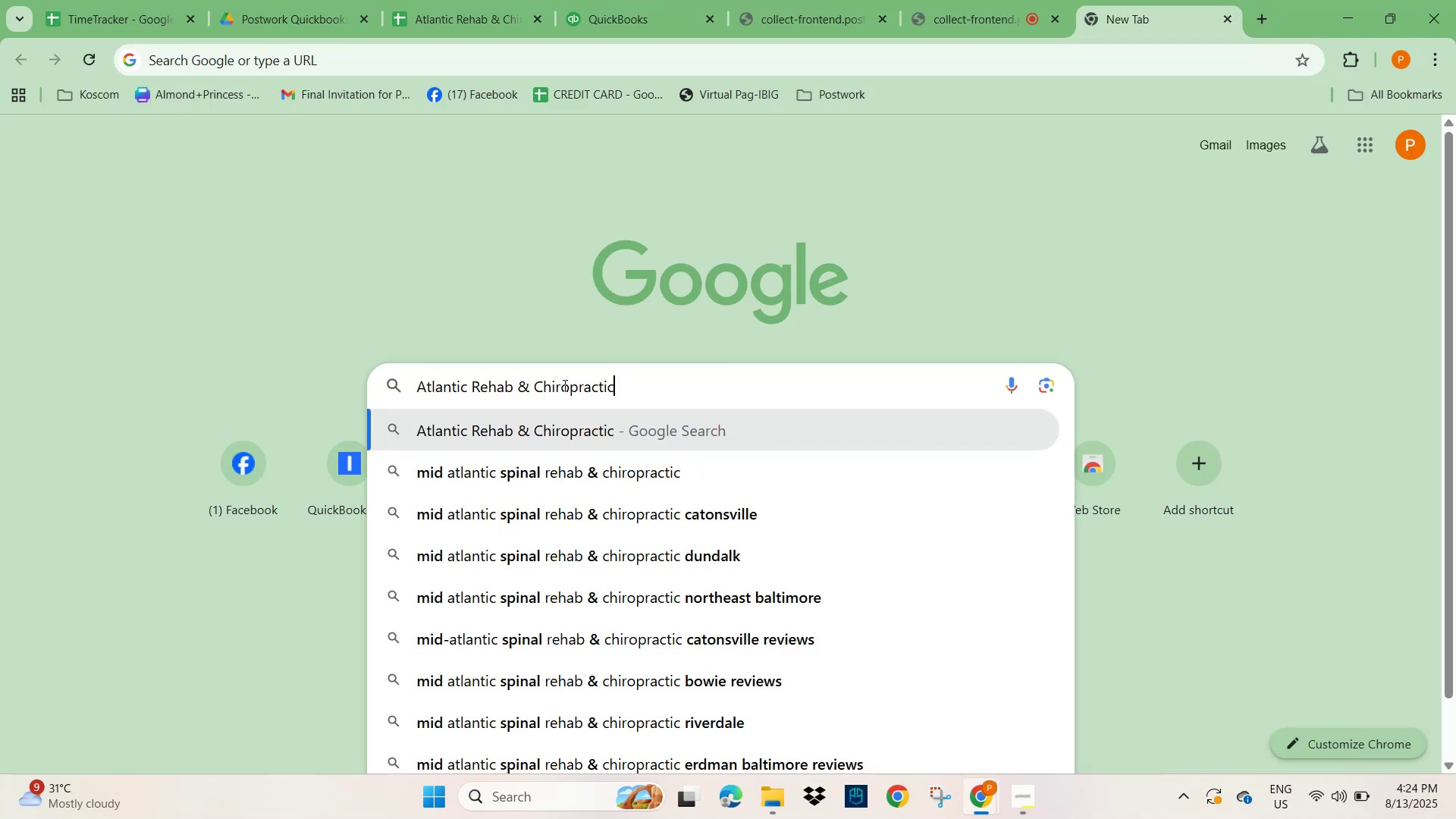 
key(NumpadEnter)
 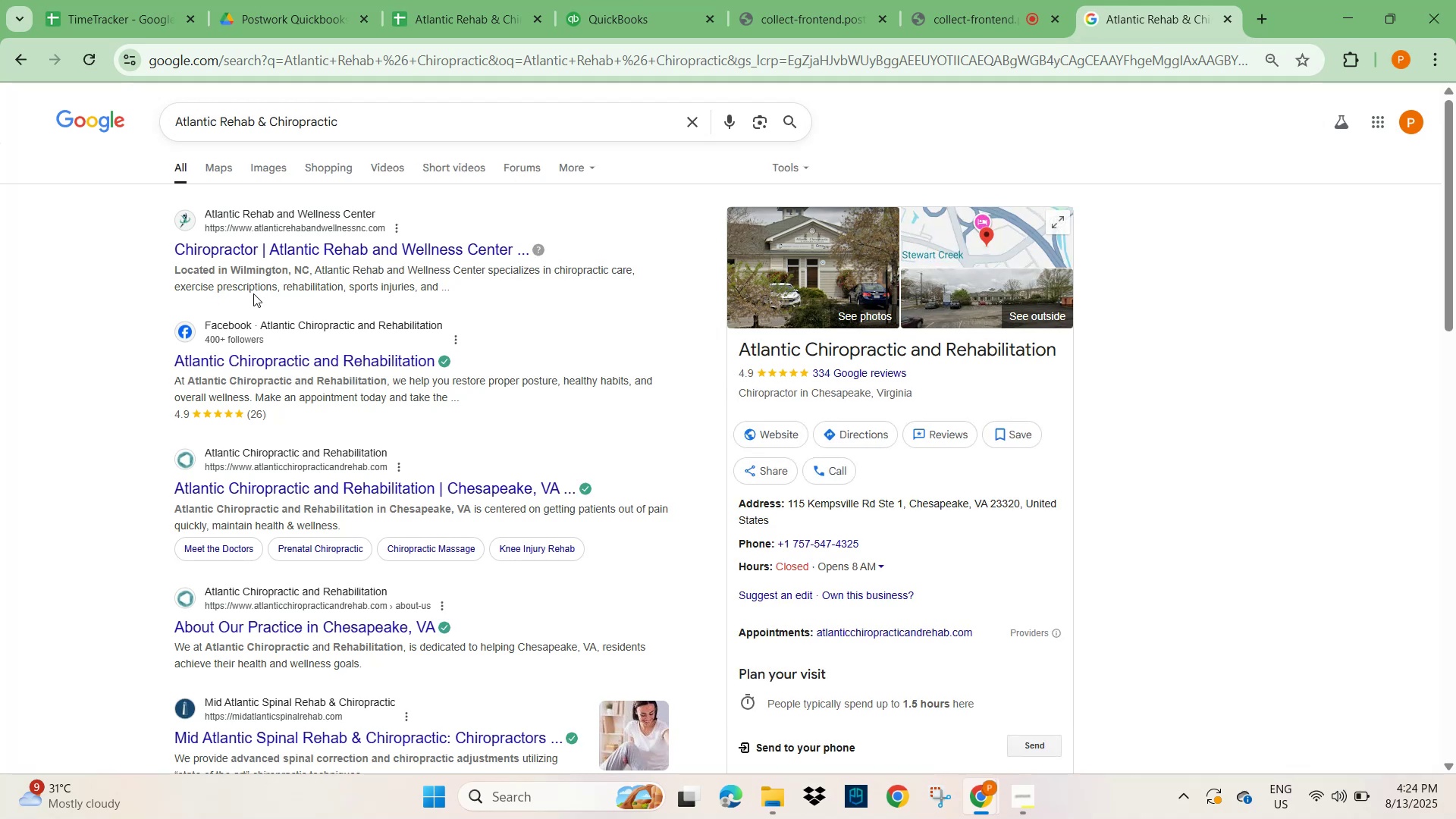 
wait(12.8)
 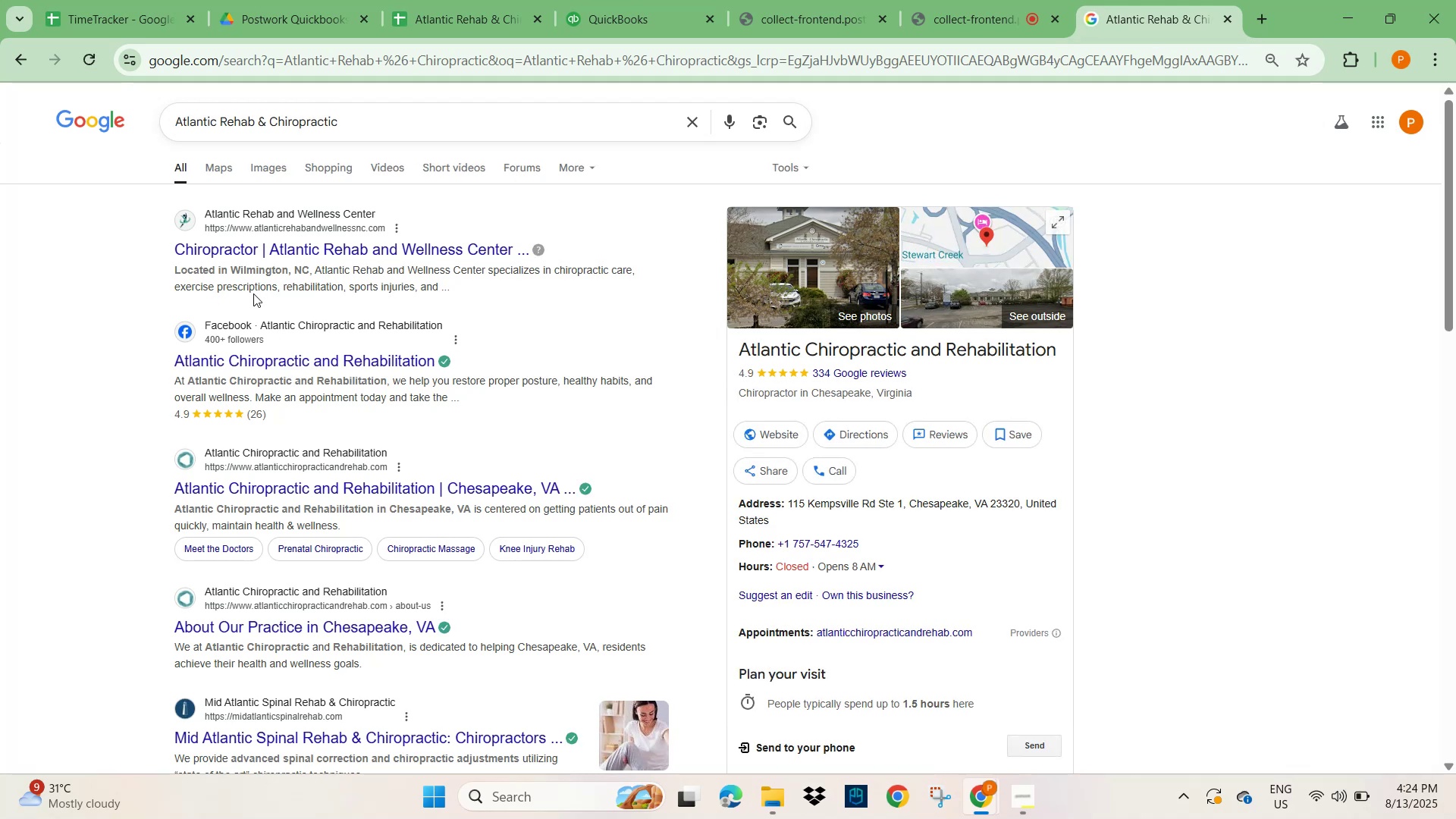 
left_click([621, 12])
 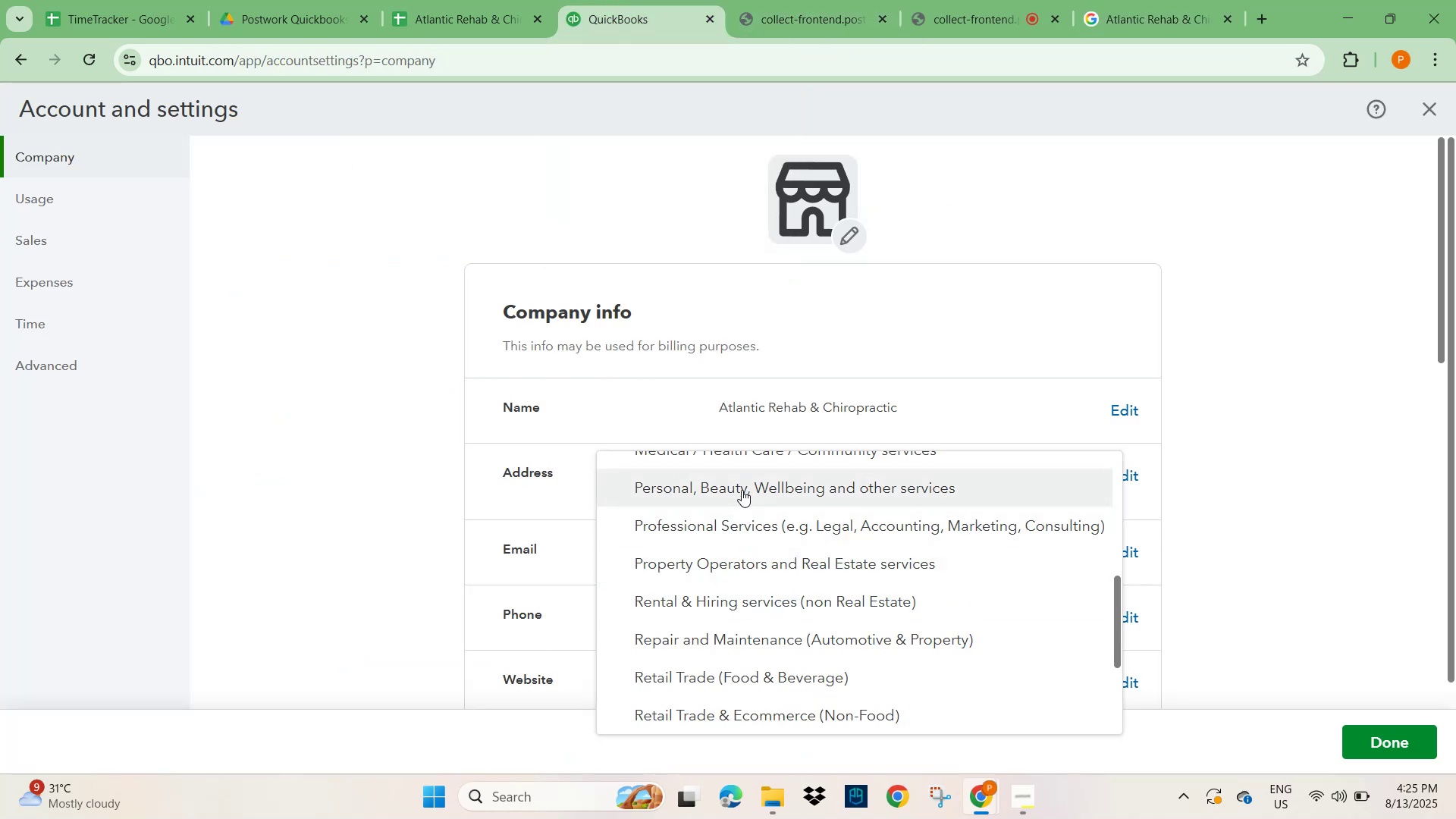 
wait(10.57)
 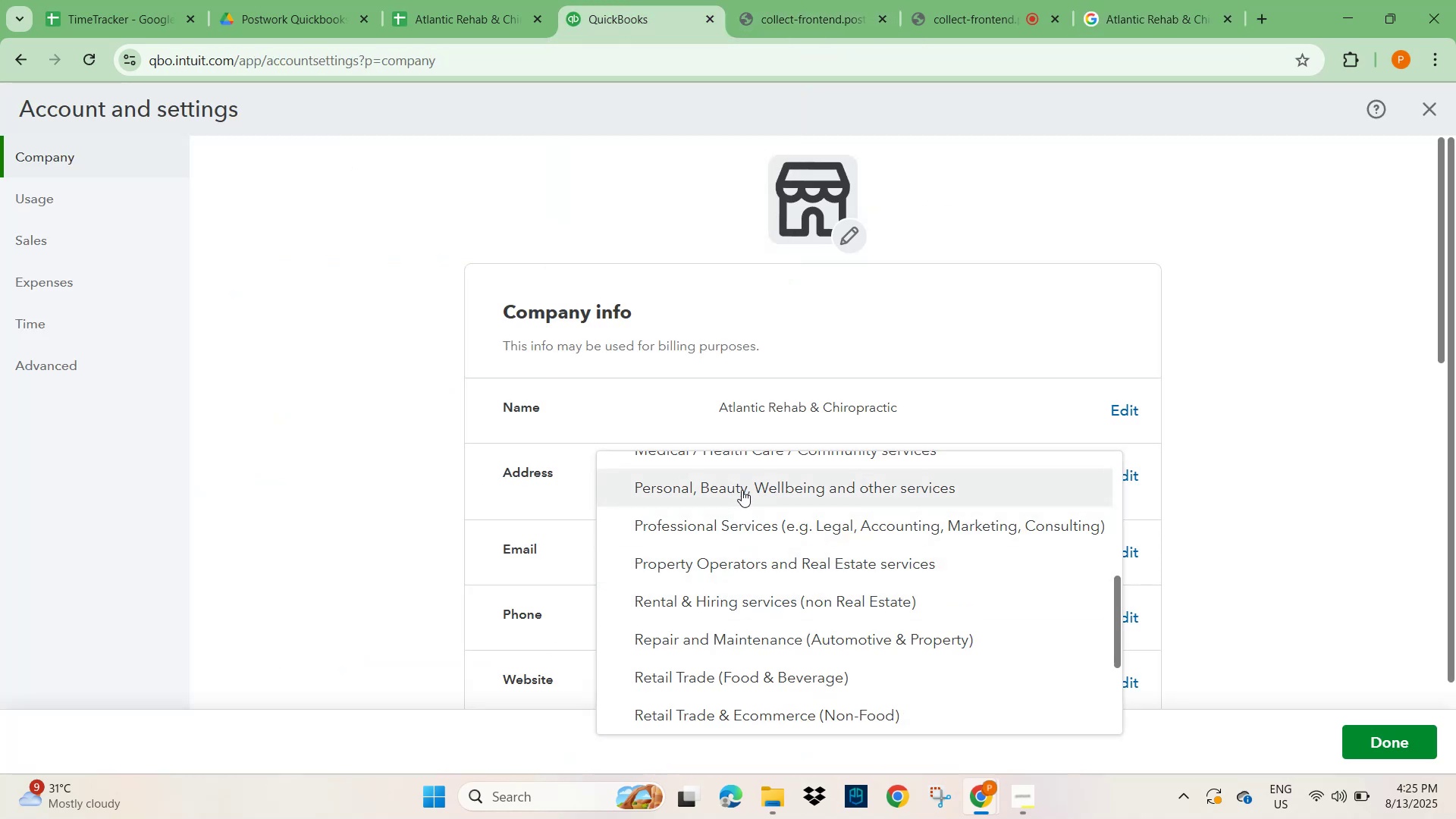 
scroll: coordinate [765, 661], scroll_direction: up, amount: 1.0
 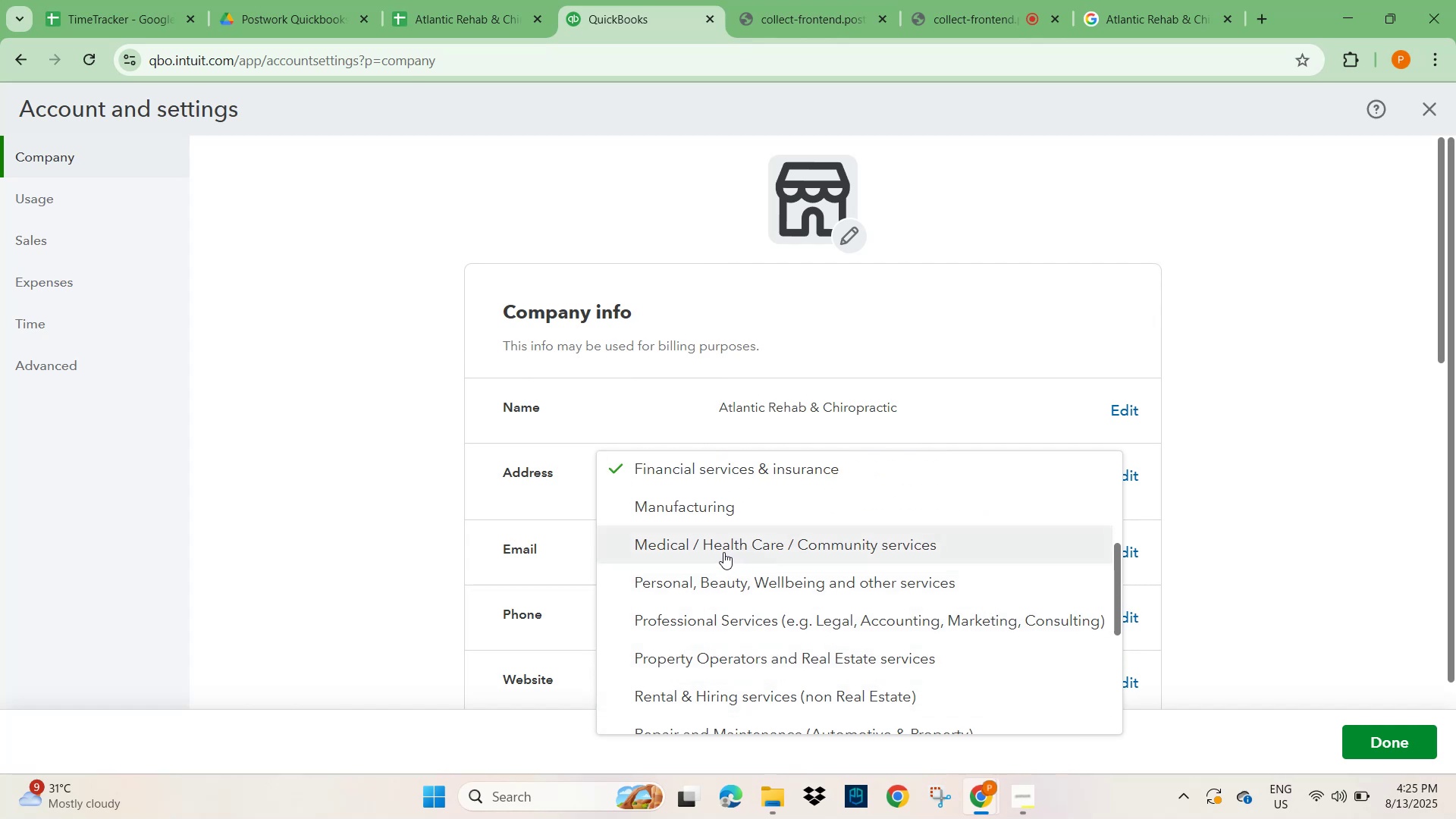 
wait(8.39)
 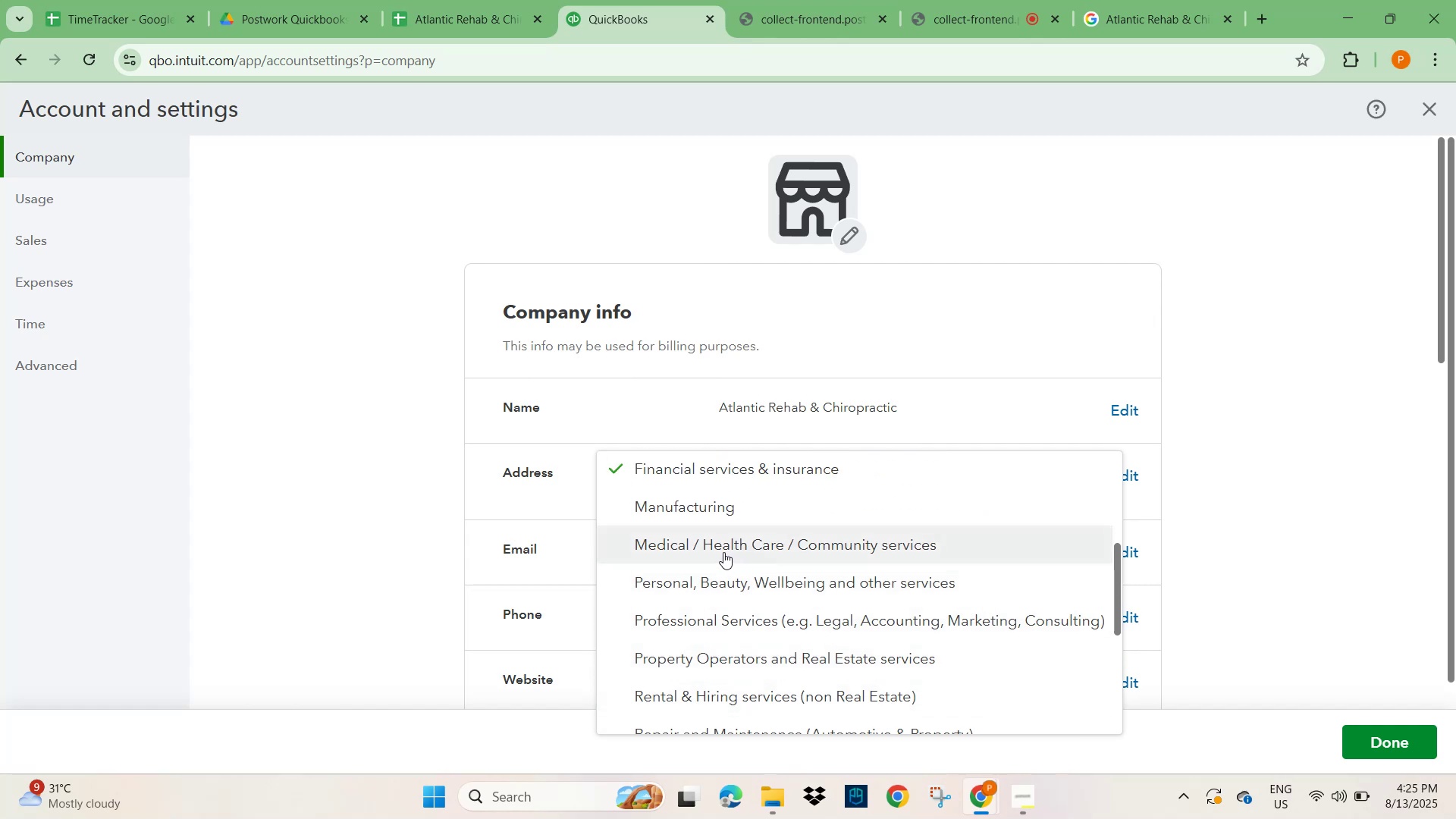 
left_click([720, 557])
 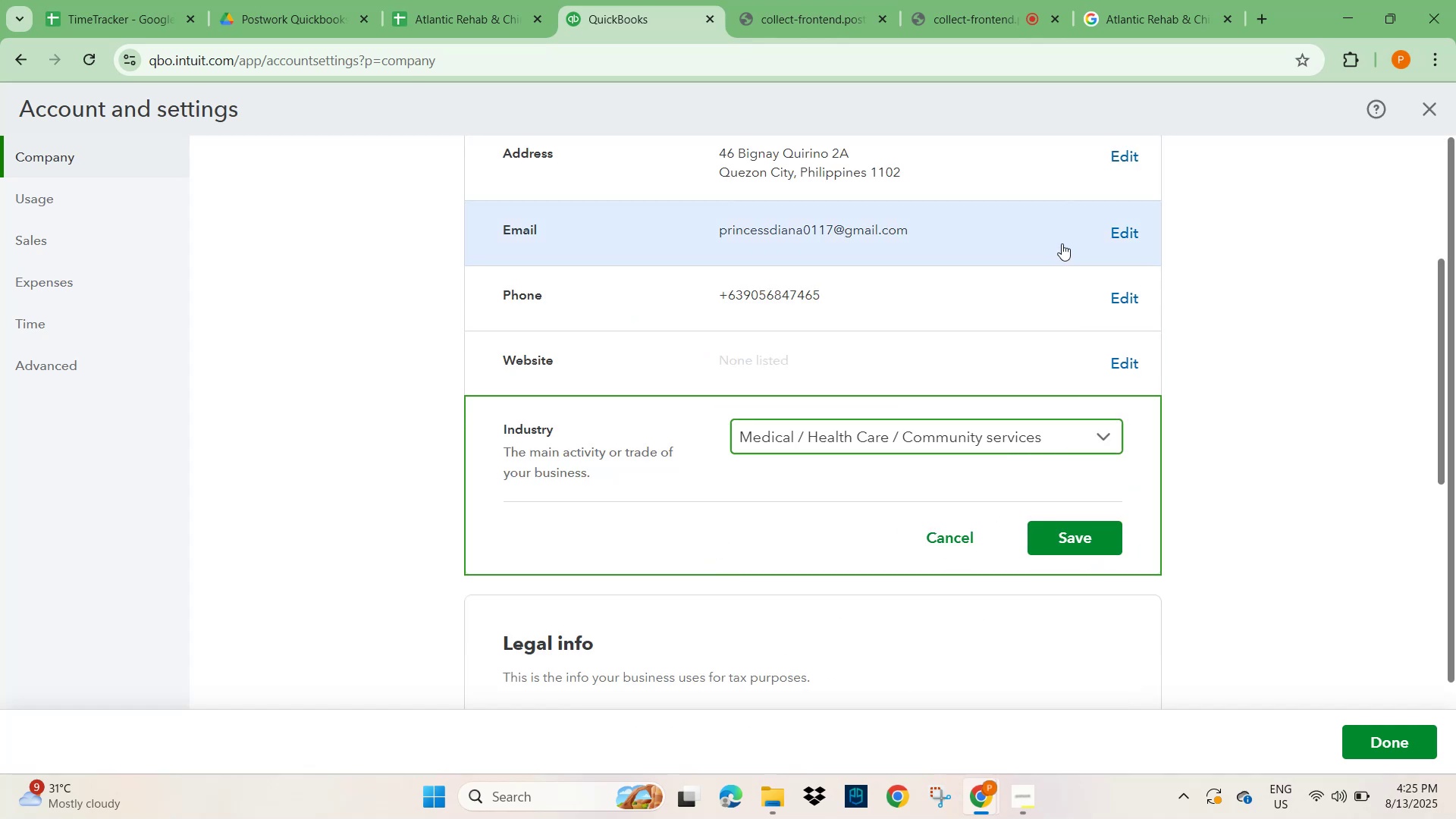 
left_click([1136, 20])
 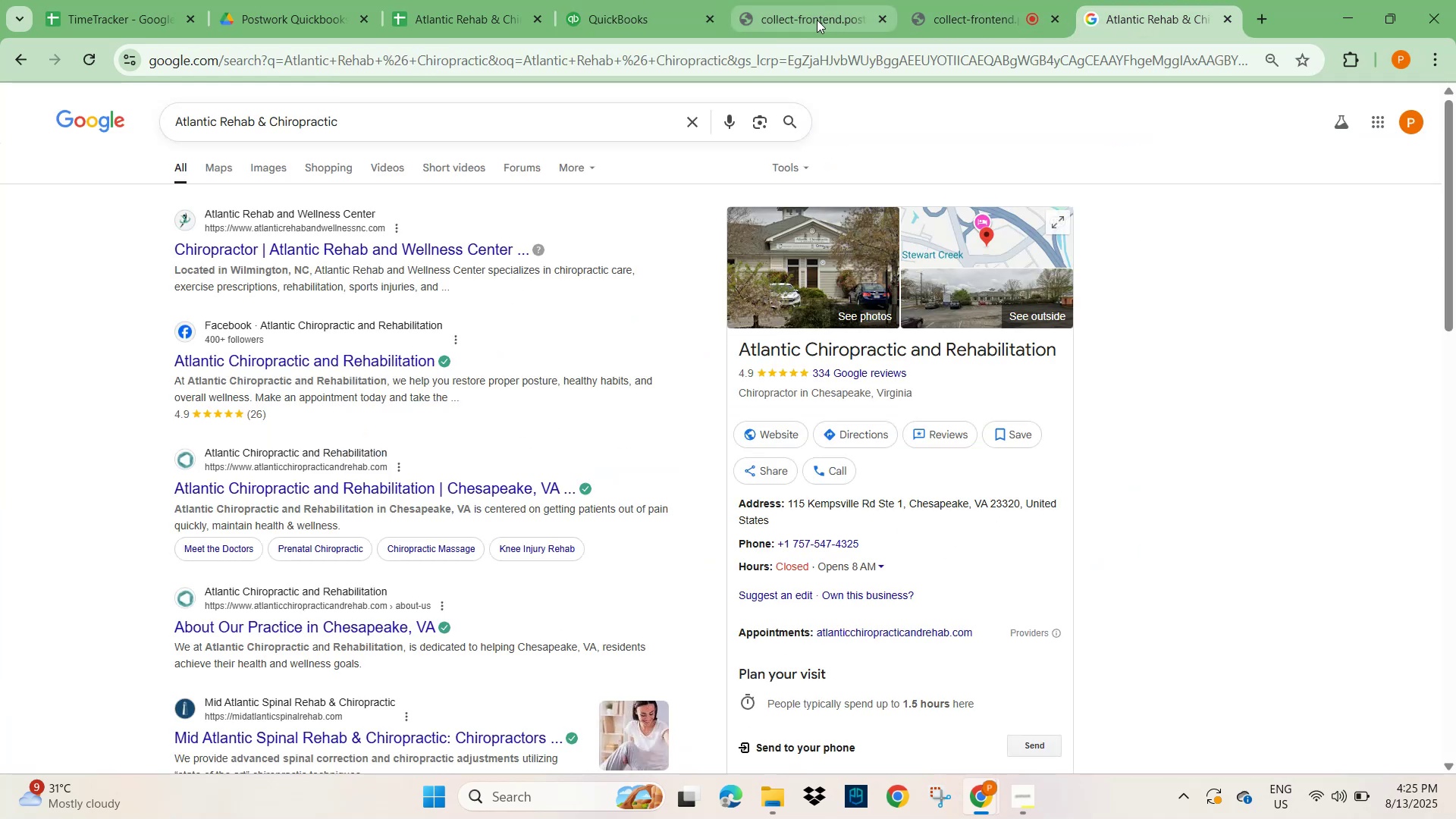 
left_click([816, 17])
 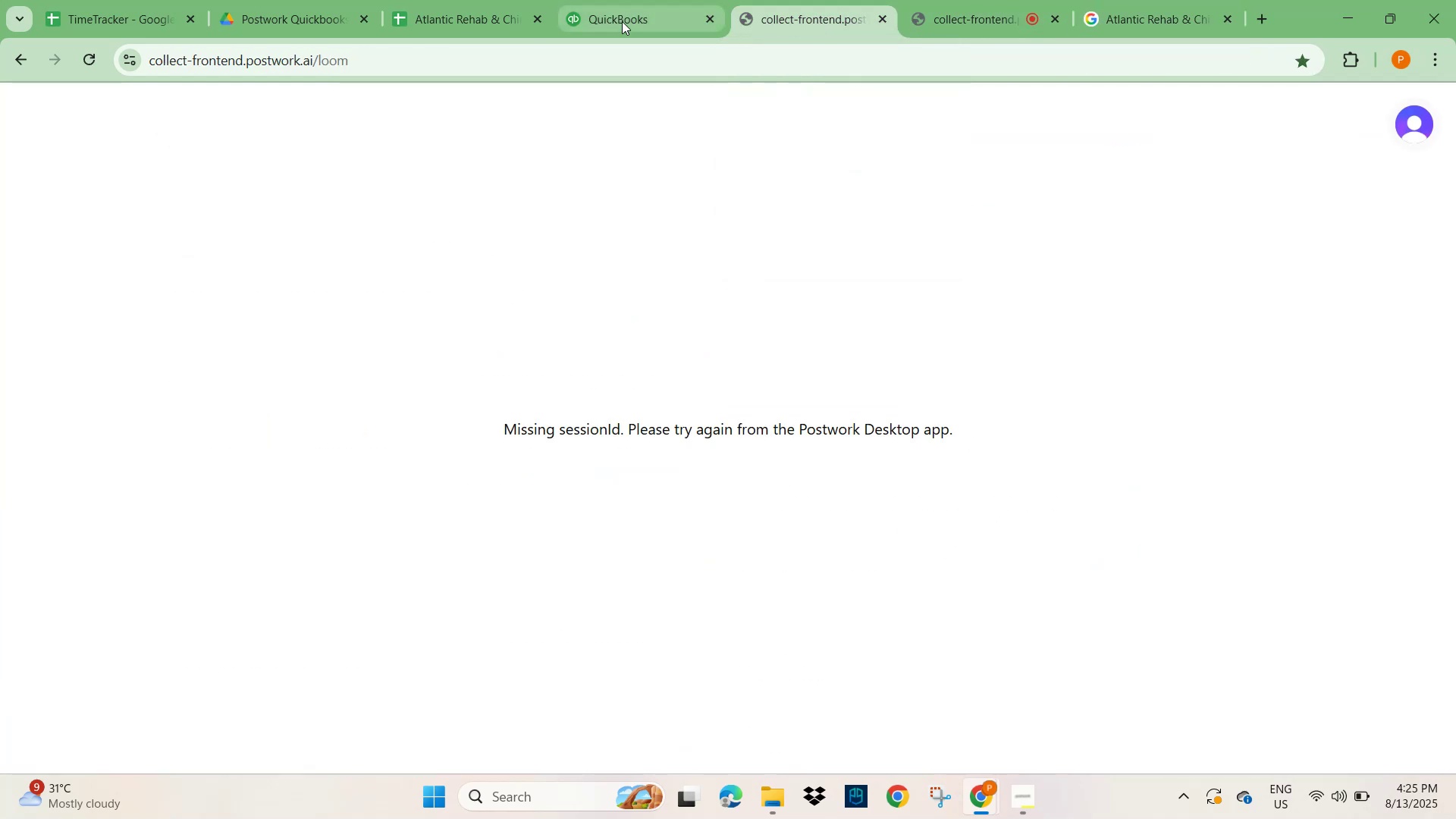 
left_click([620, 20])
 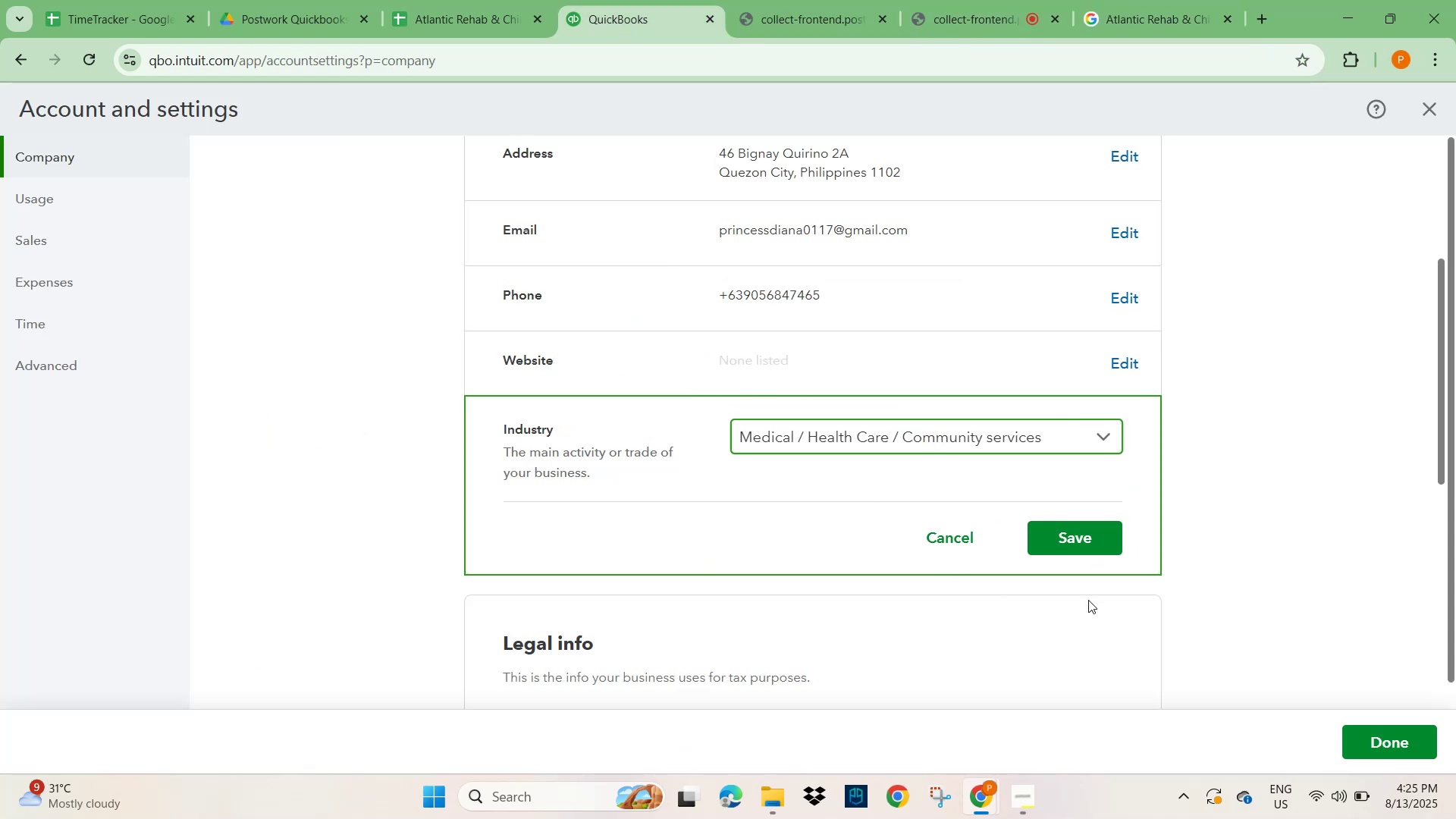 
left_click([1099, 535])
 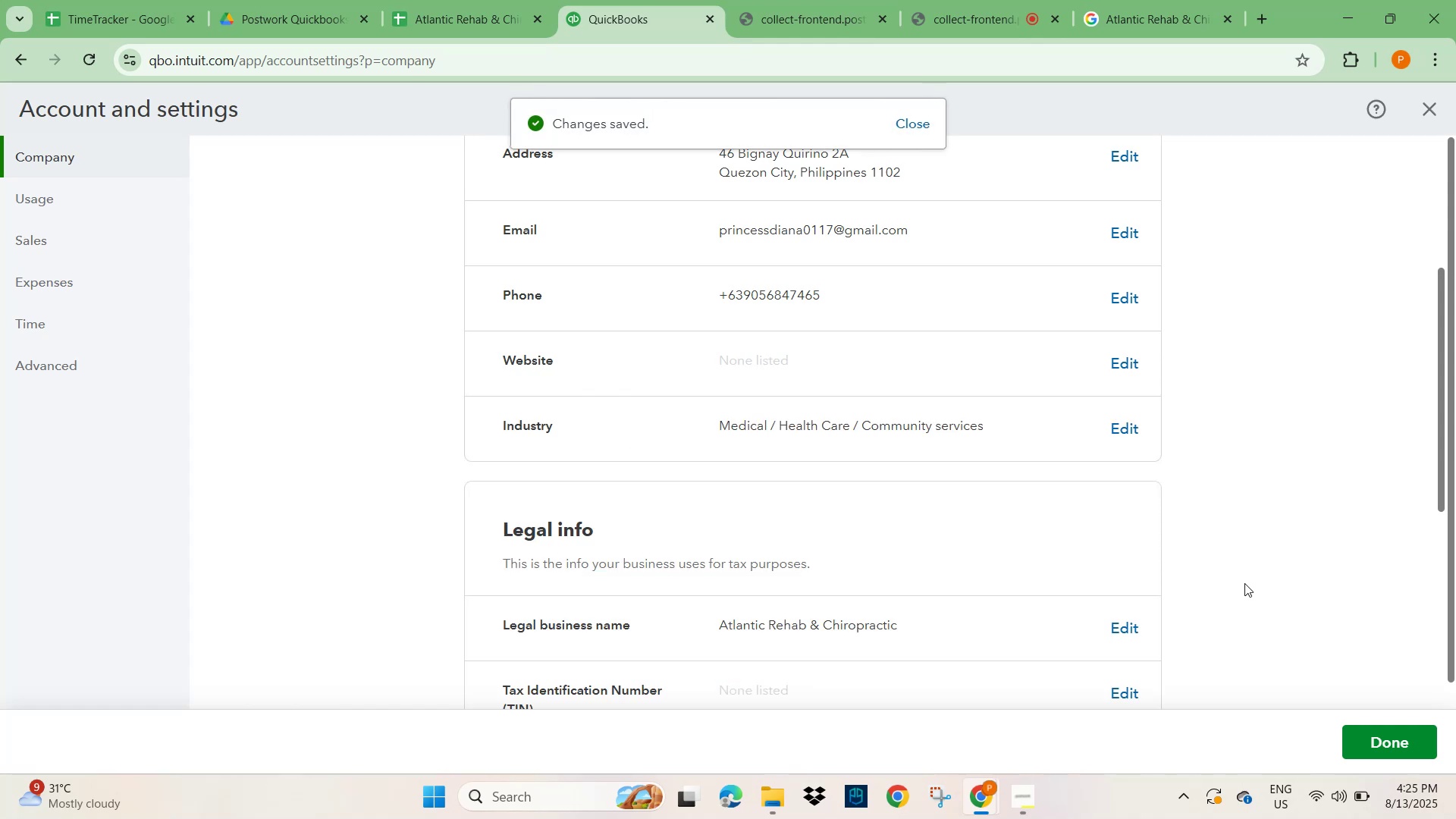 
scroll: coordinate [1219, 560], scroll_direction: down, amount: 2.0
 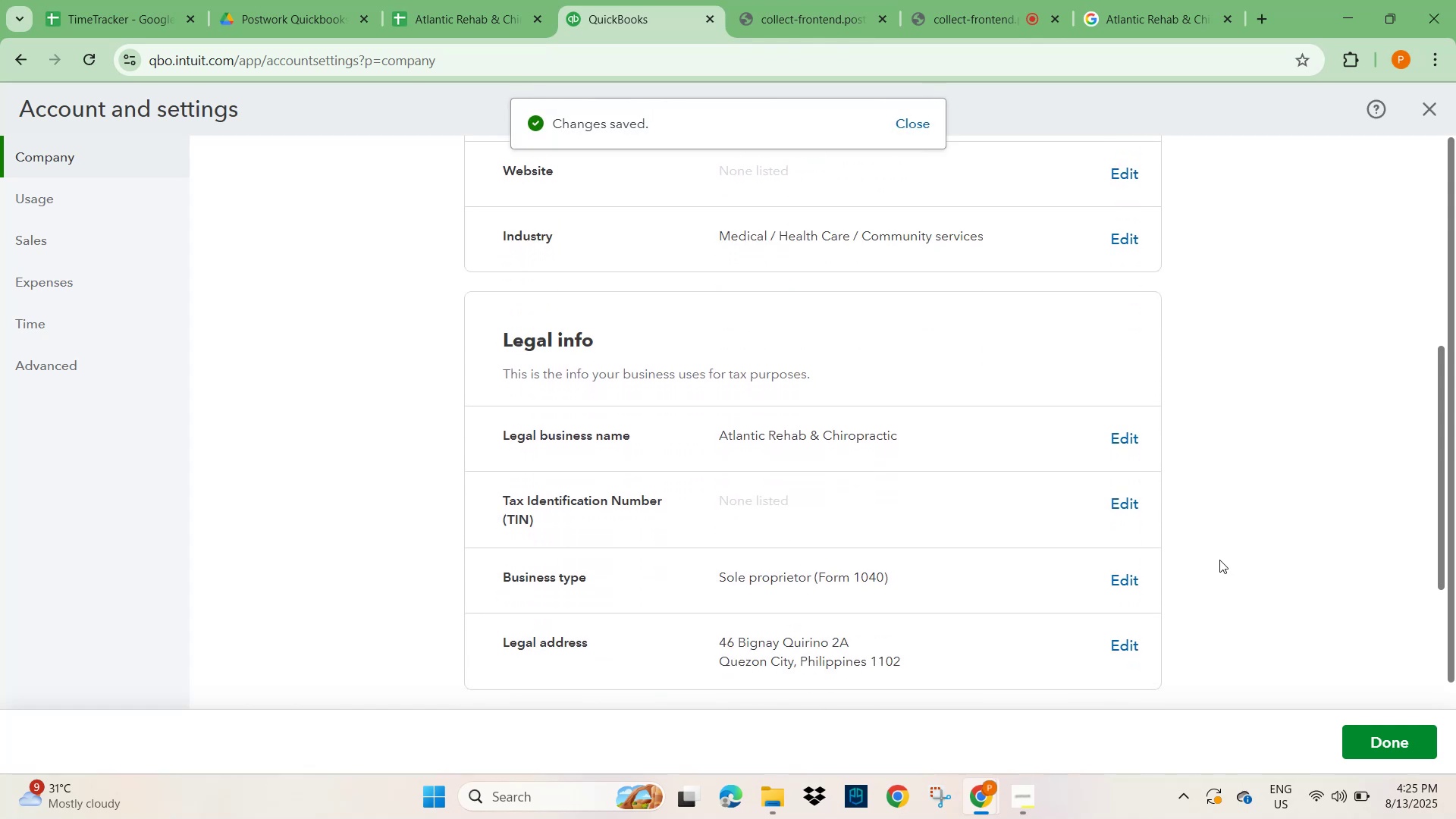 
scroll: coordinate [1219, 560], scroll_direction: up, amount: 3.0
 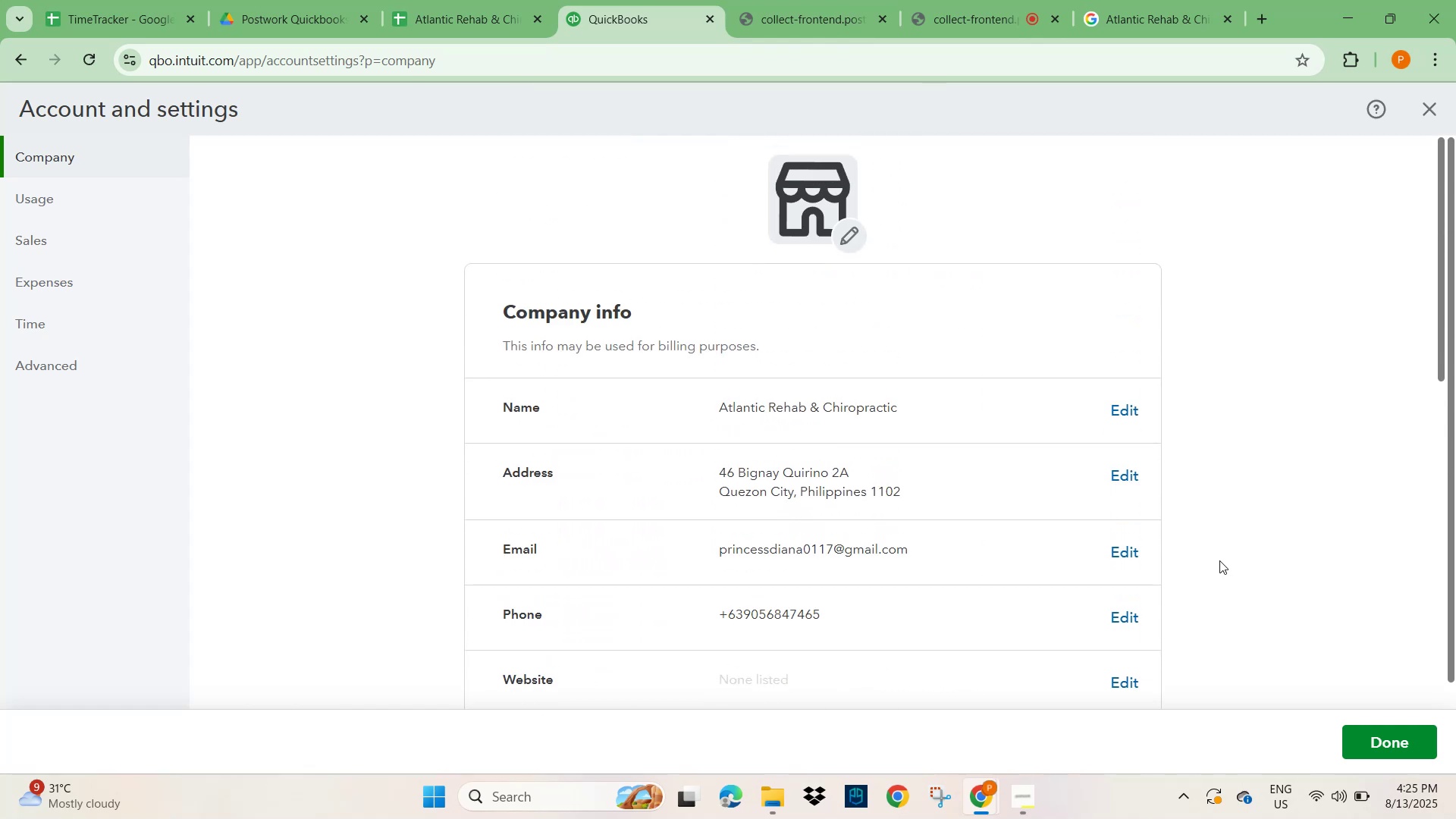 
scroll: coordinate [1219, 563], scroll_direction: down, amount: 11.0
 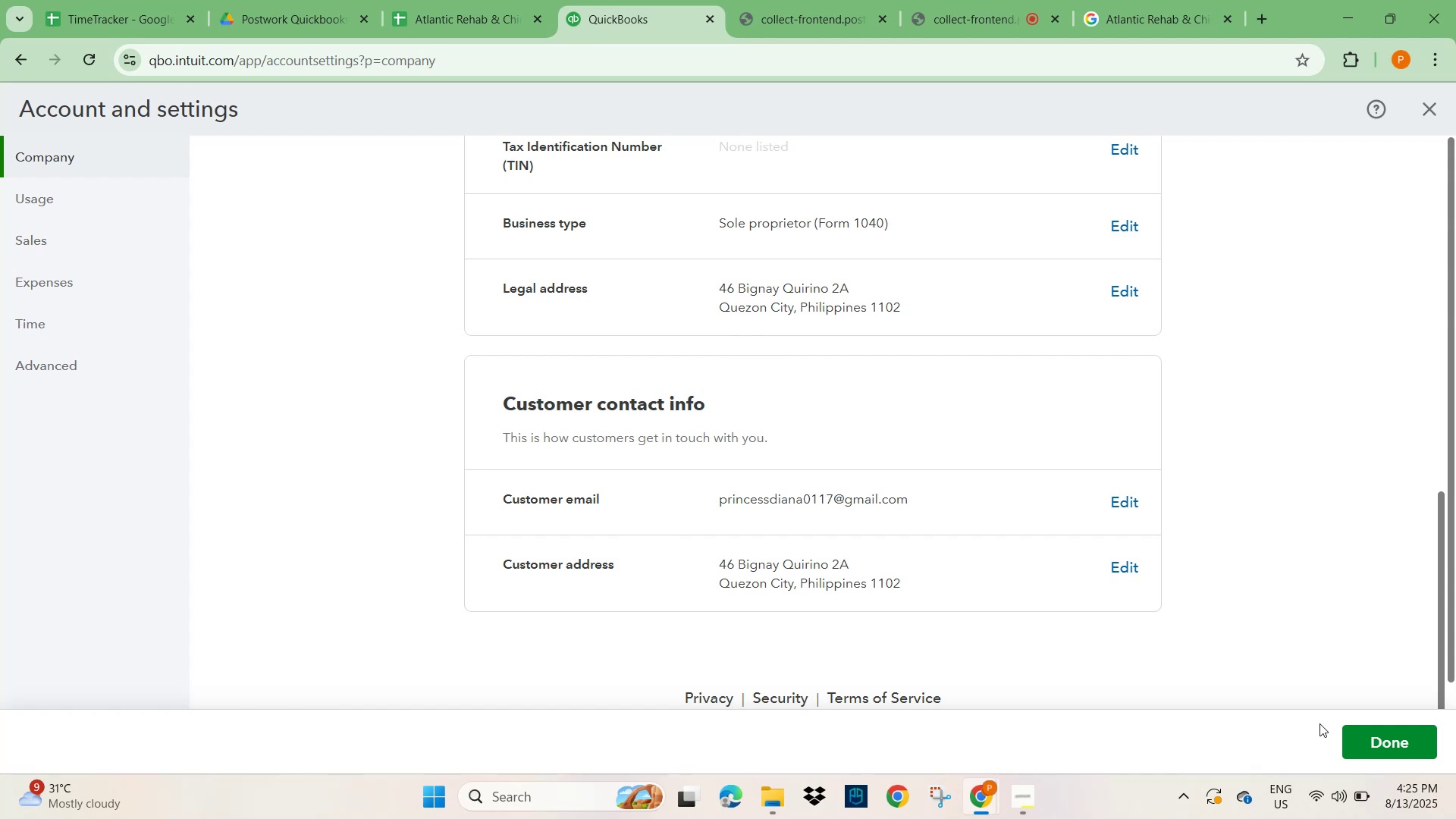 
left_click([1369, 749])
 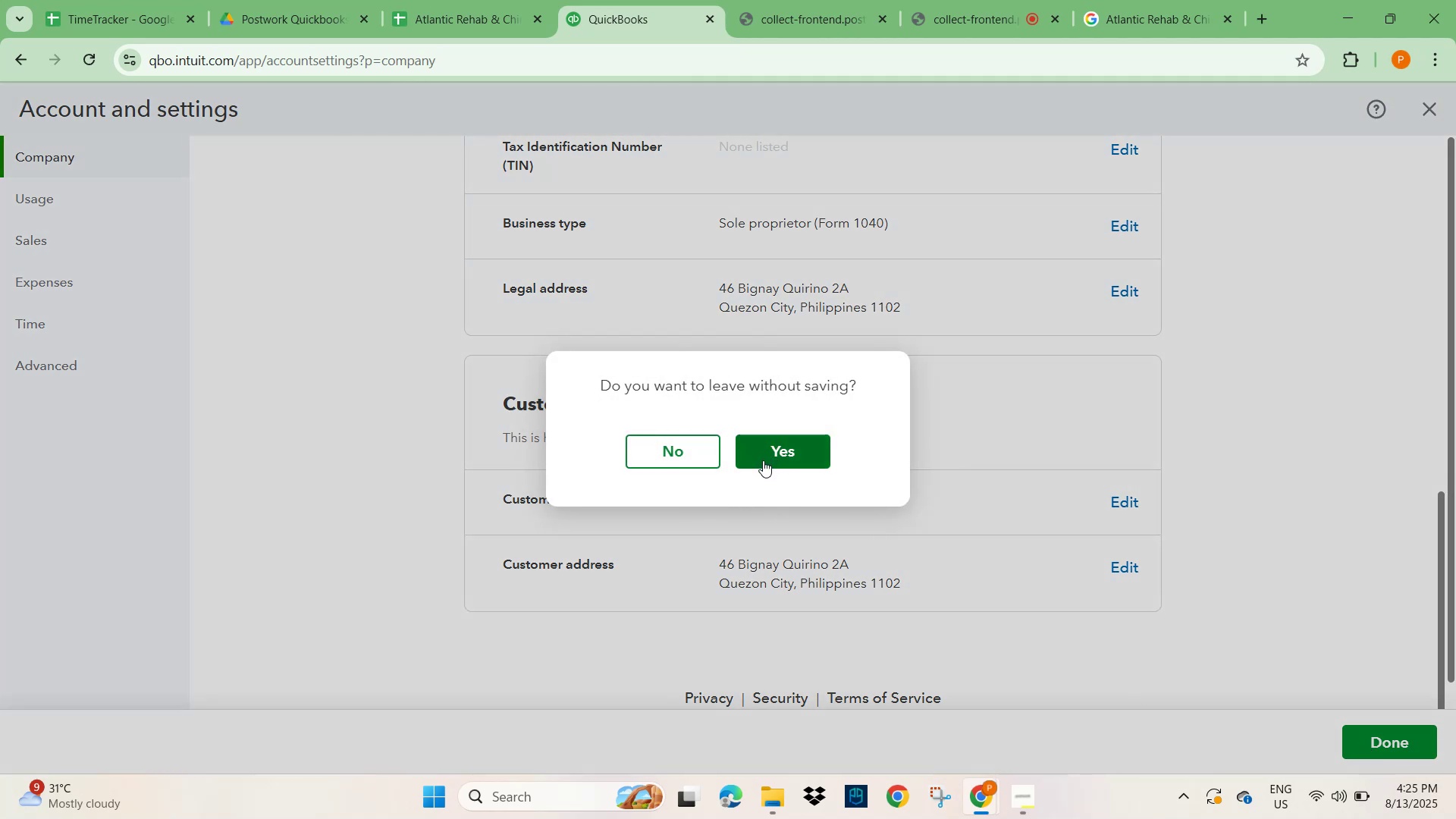 
wait(6.25)
 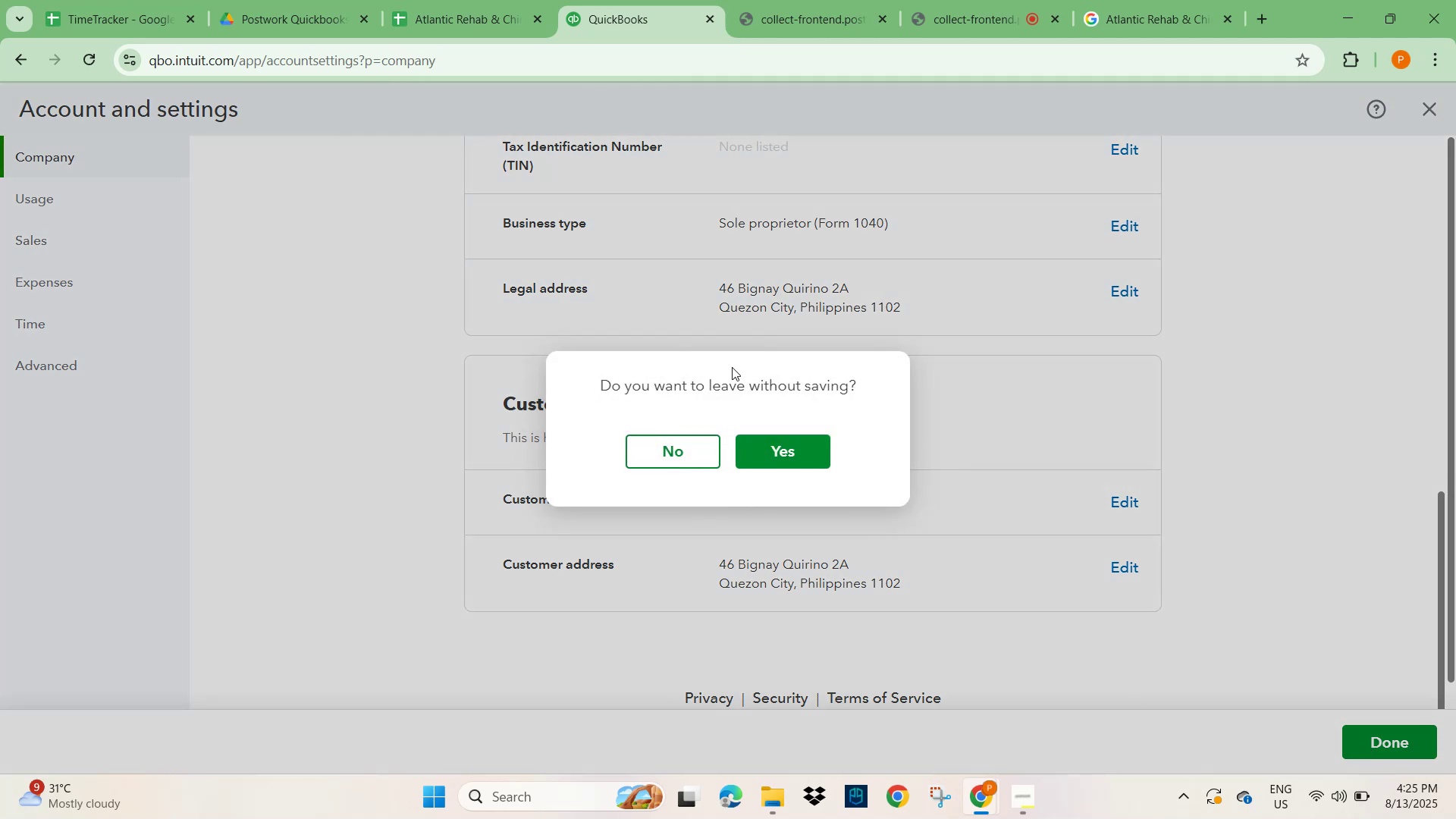 
left_click([651, 453])
 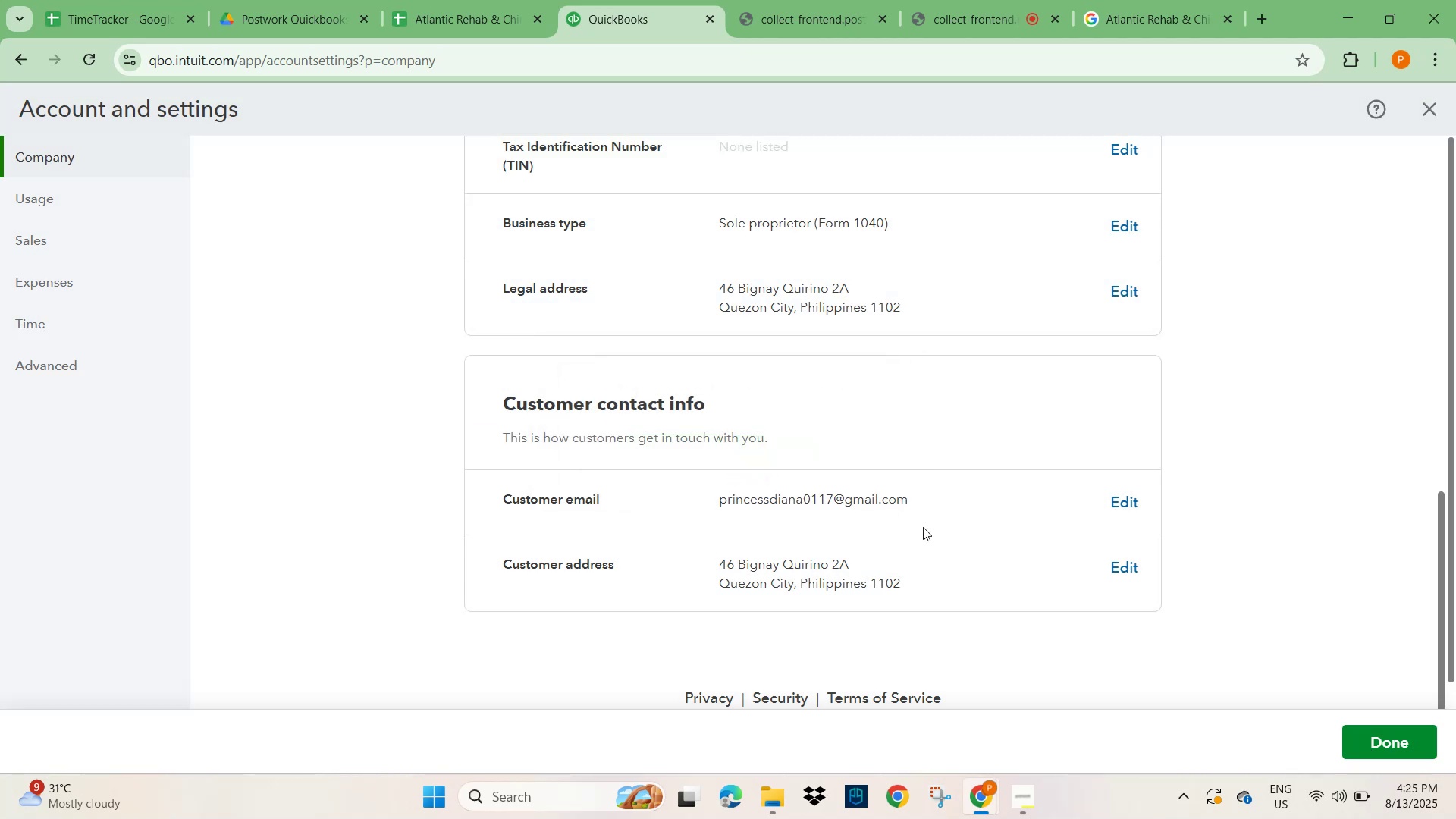 
scroll: coordinate [983, 626], scroll_direction: down, amount: 11.0
 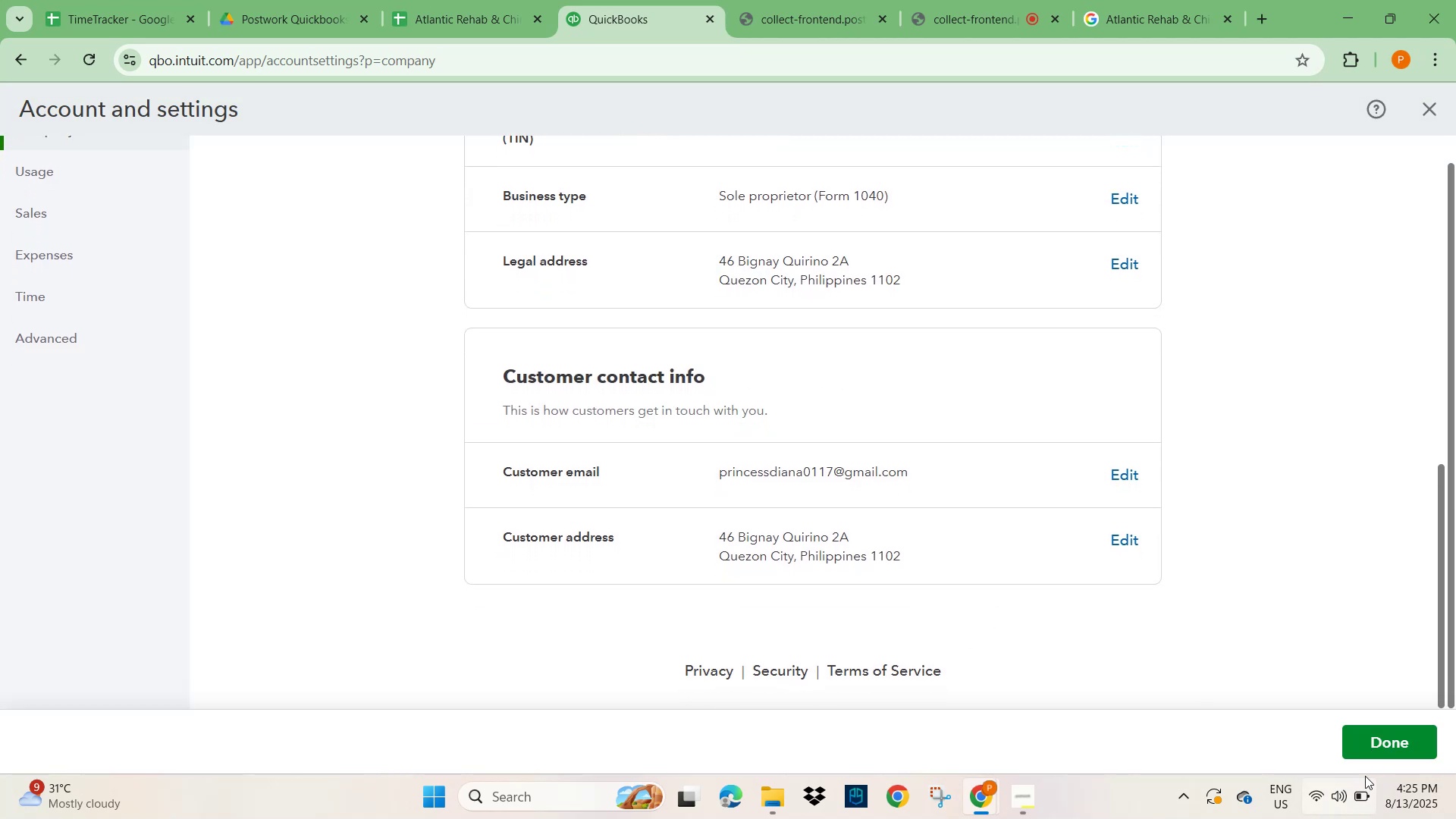 
scroll: coordinate [1176, 543], scroll_direction: up, amount: 16.0
 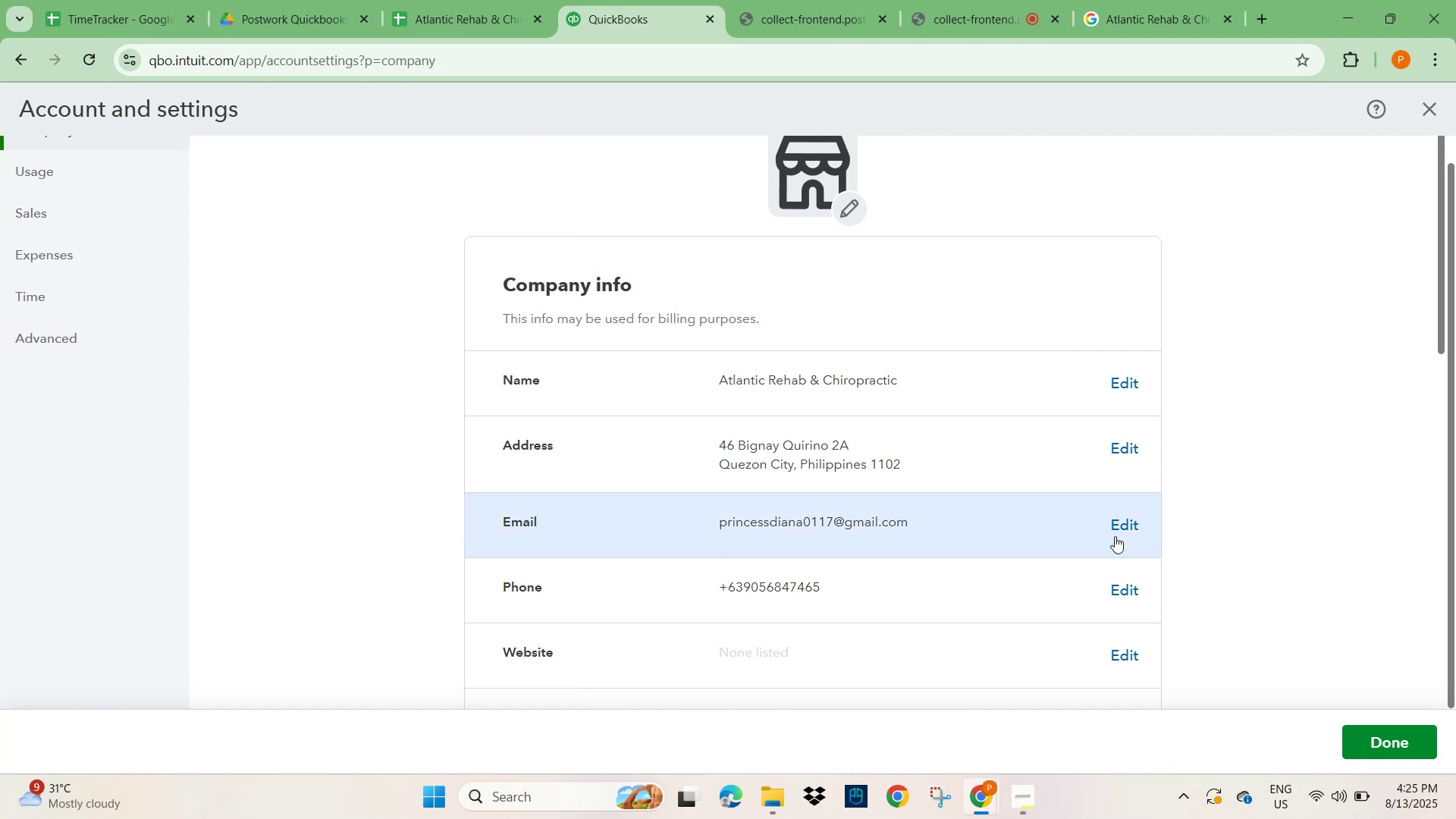 
scroll: coordinate [930, 541], scroll_direction: down, amount: 19.0
 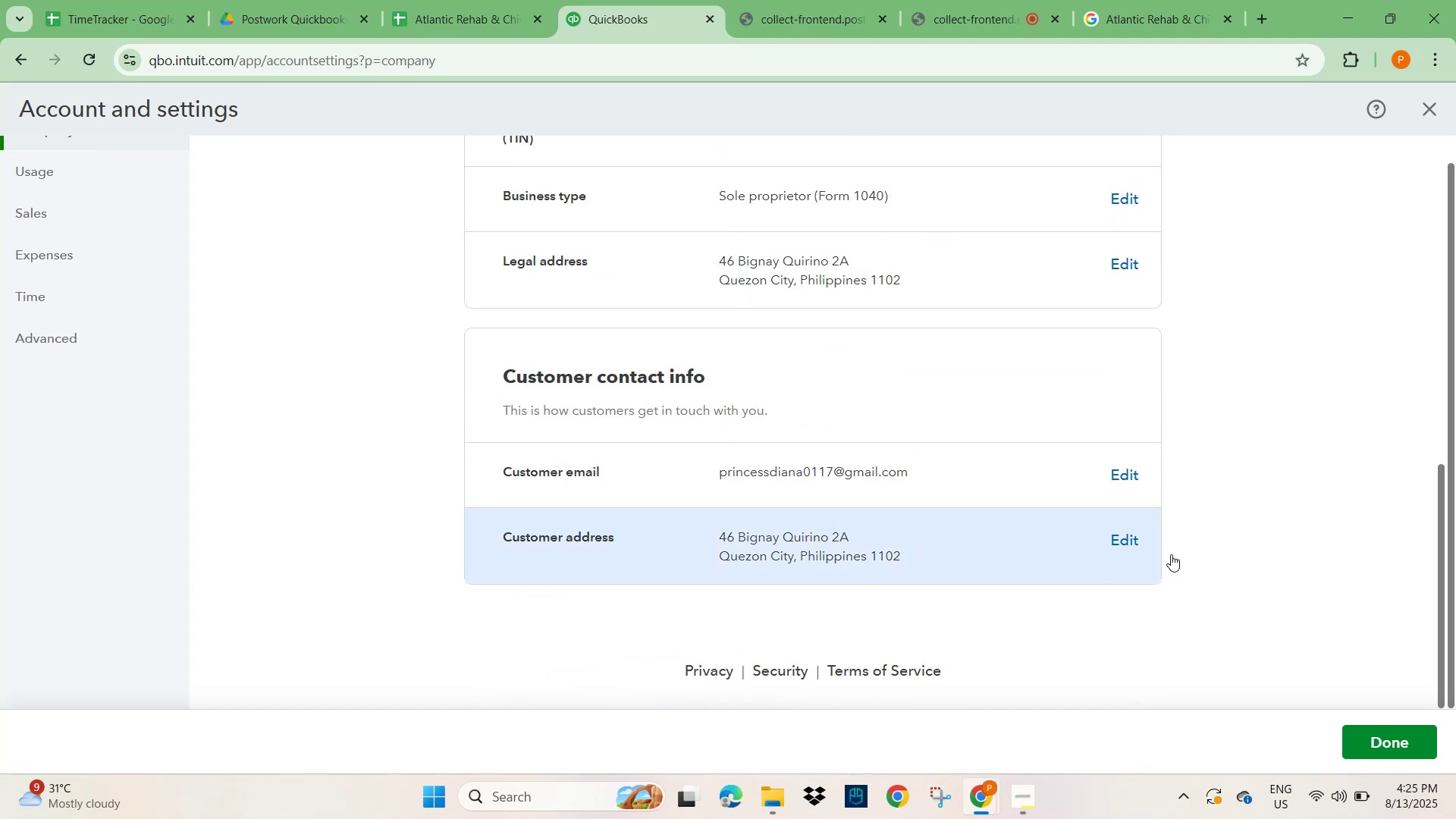 
left_click([1256, 551])
 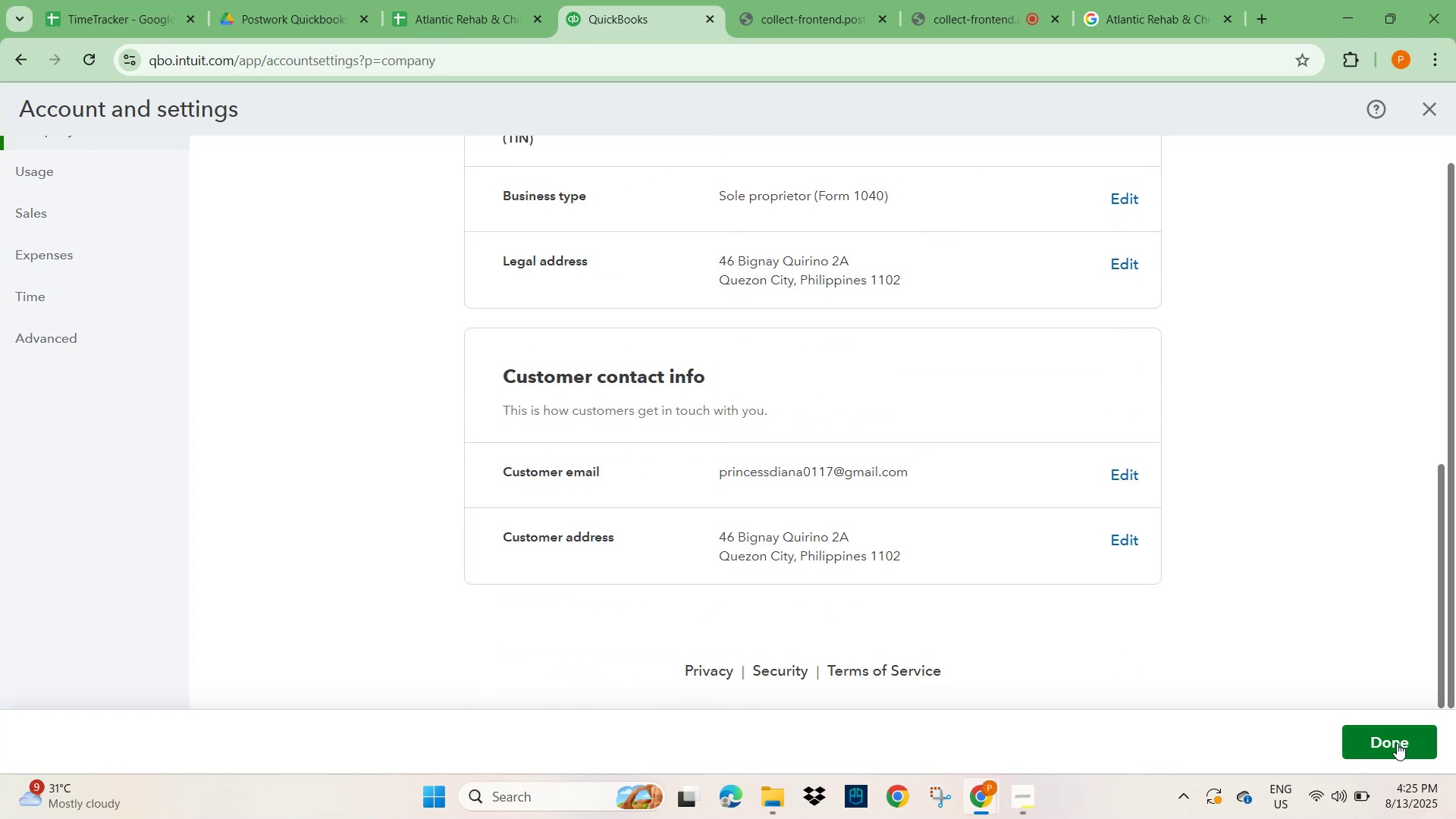 
left_click([1398, 745])
 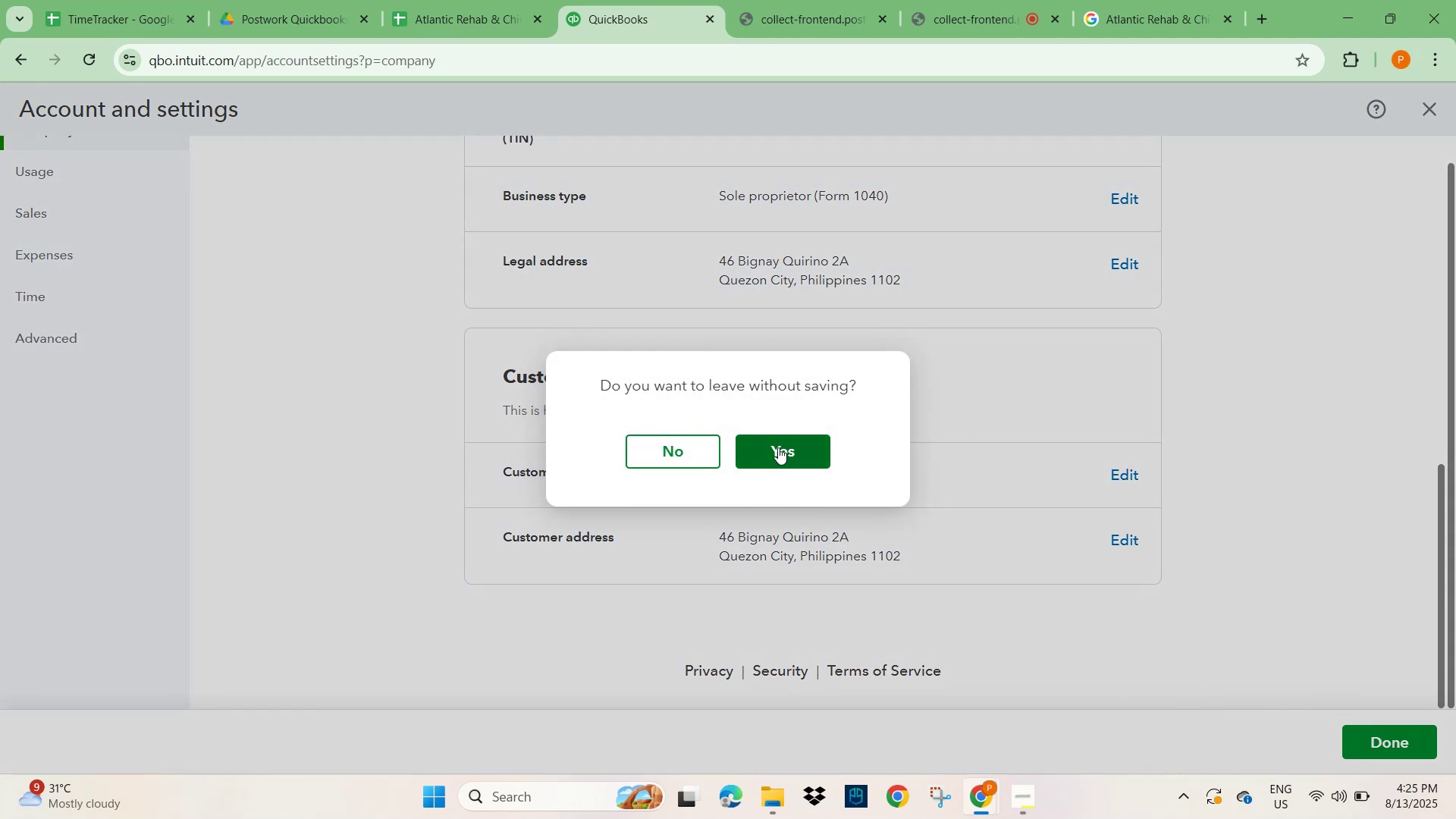 
wait(5.81)
 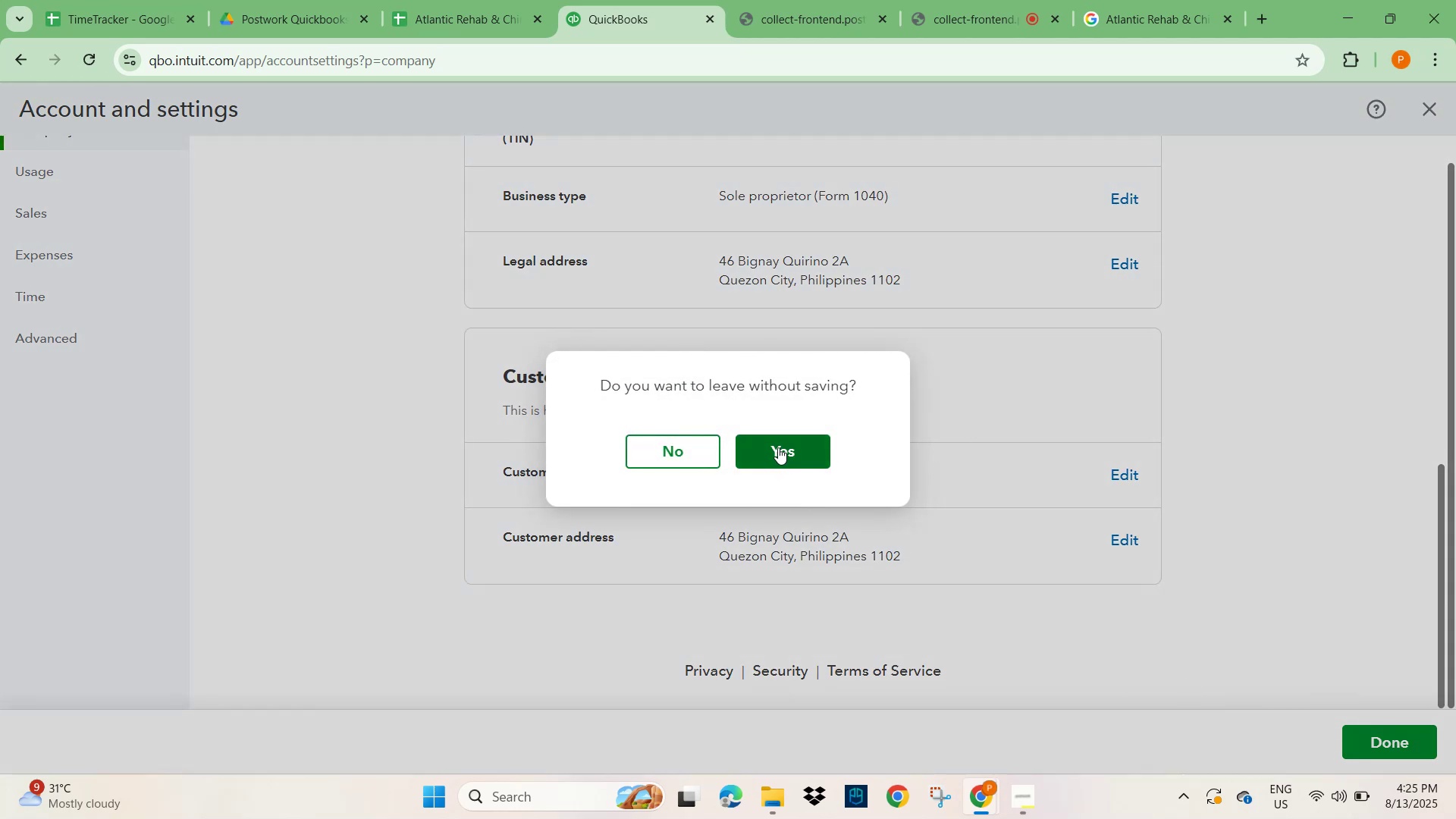 
left_click([667, 456])
 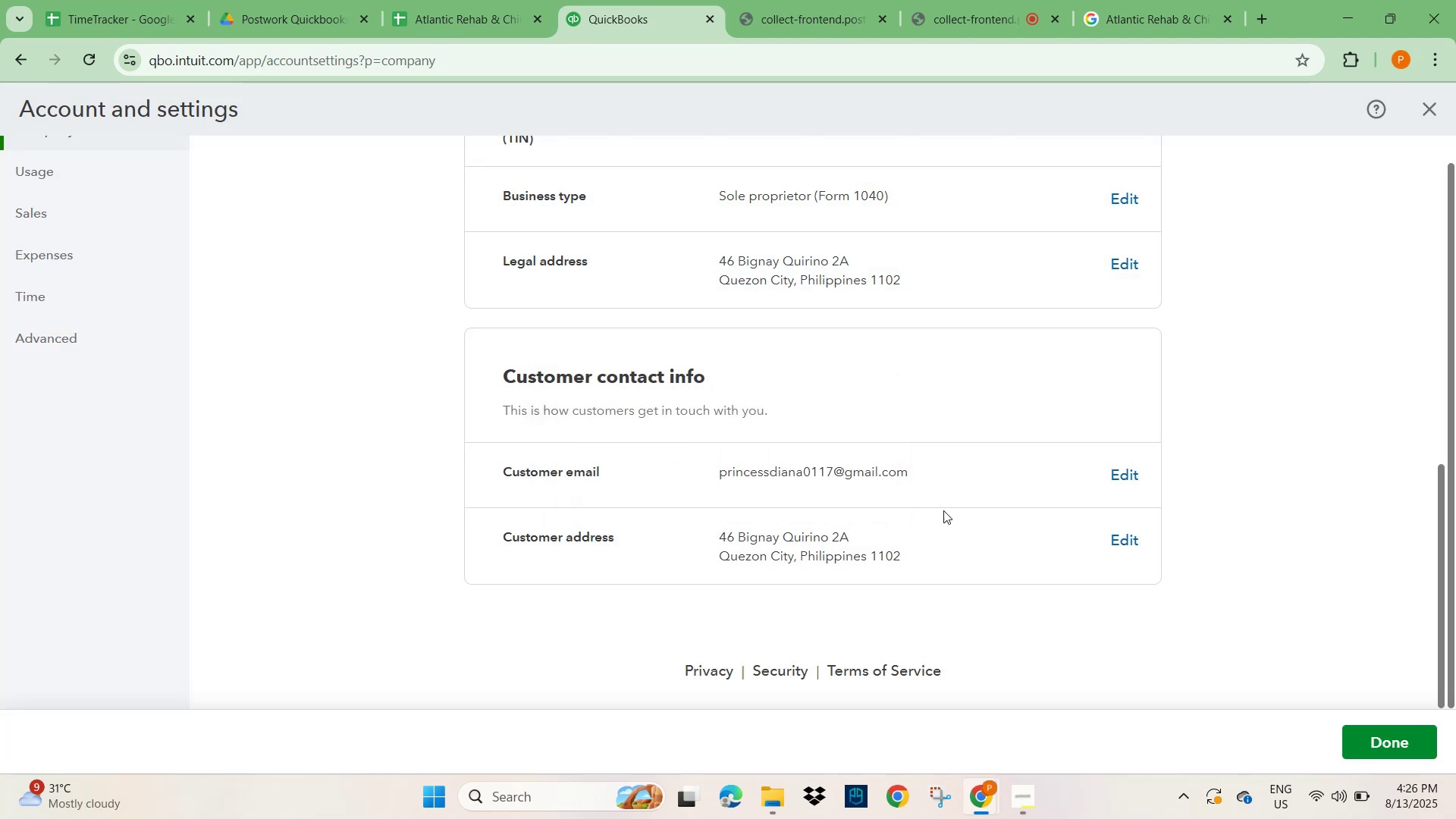 
scroll: coordinate [1259, 442], scroll_direction: up, amount: 27.0
 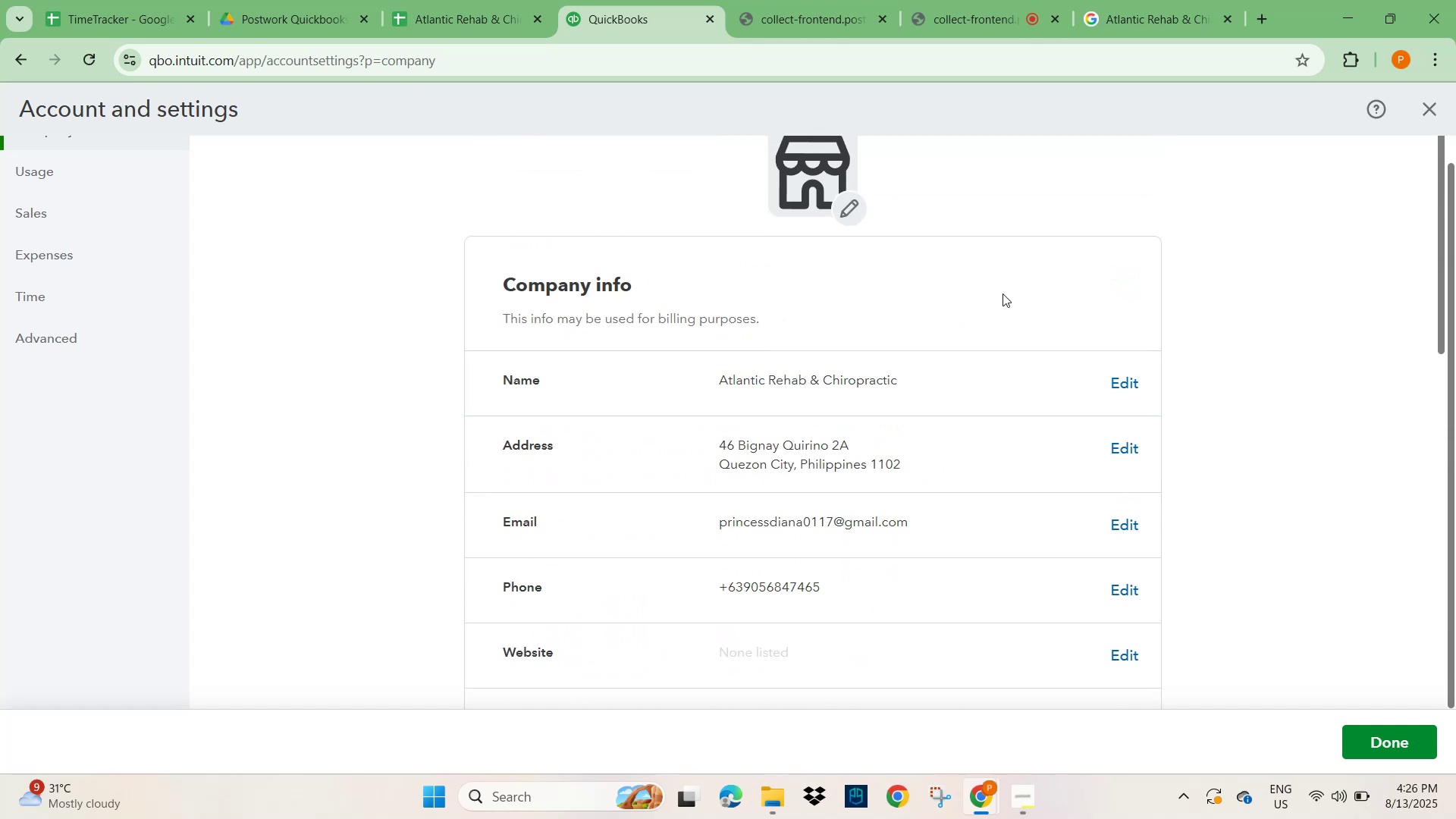 
scroll: coordinate [1080, 497], scroll_direction: down, amount: 3.0
 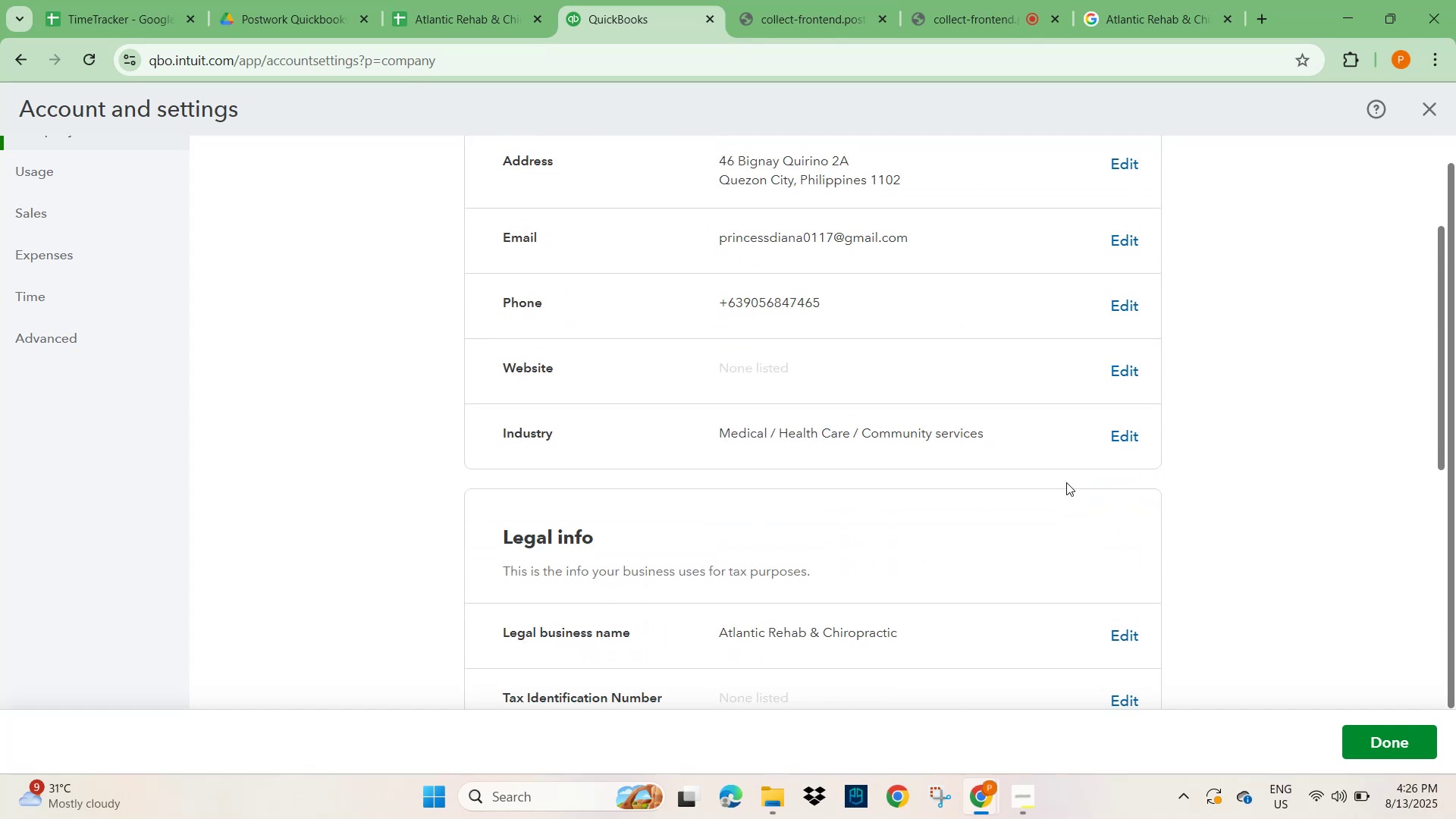 
scroll: coordinate [1065, 482], scroll_direction: up, amount: 3.0
 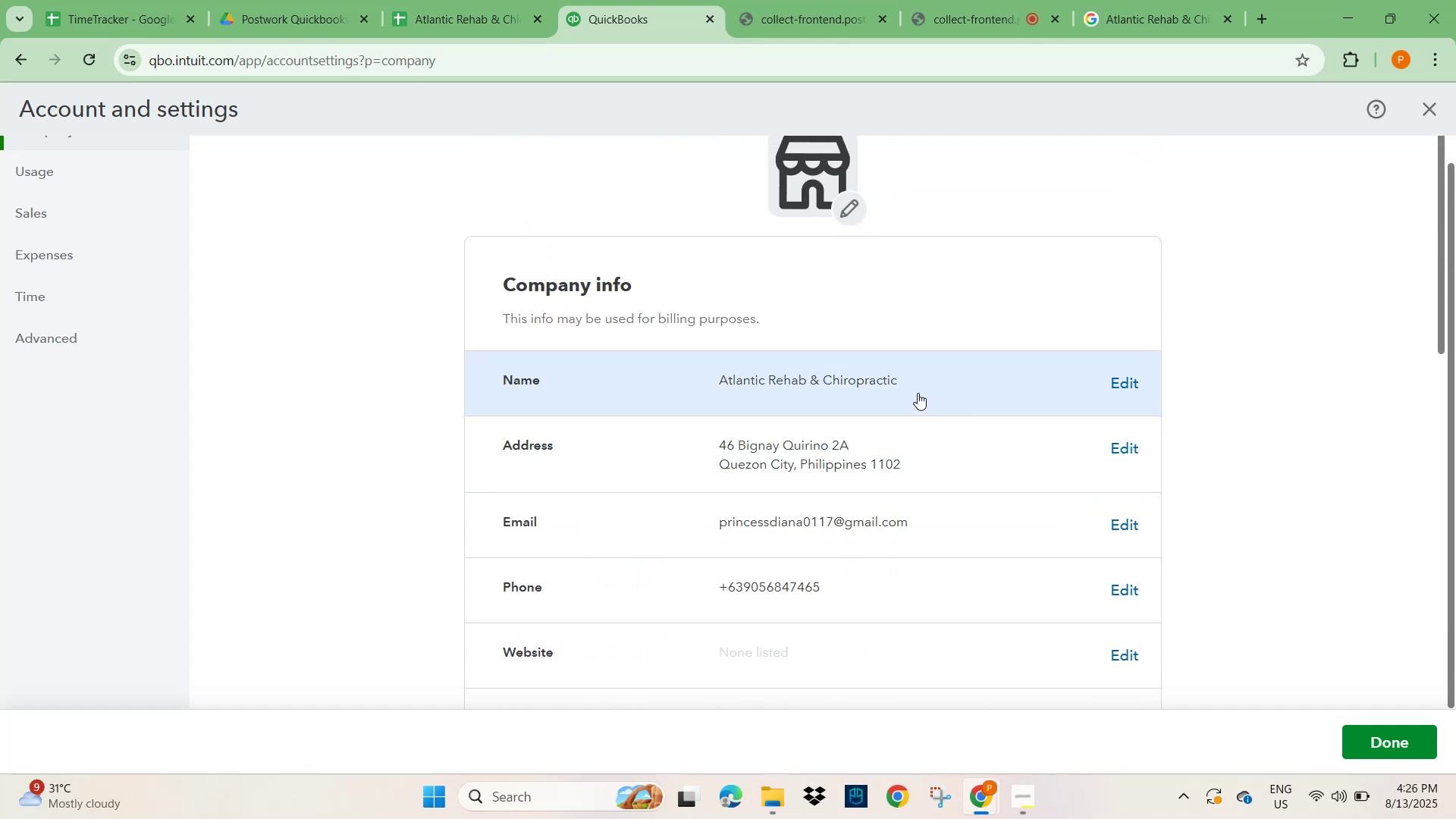 
scroll: coordinate [1341, 639], scroll_direction: down, amount: 10.0
 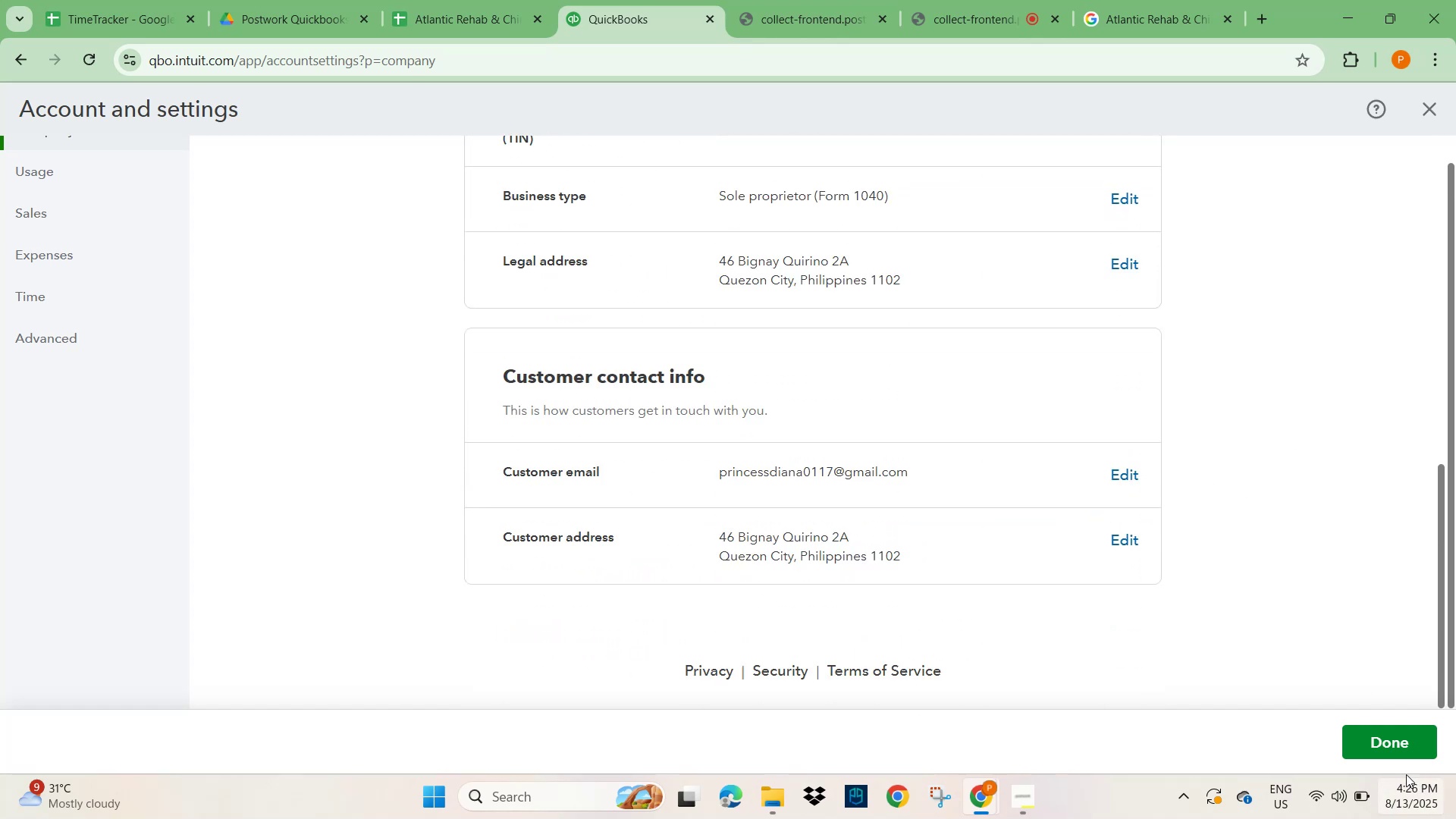 
left_click([1370, 732])
 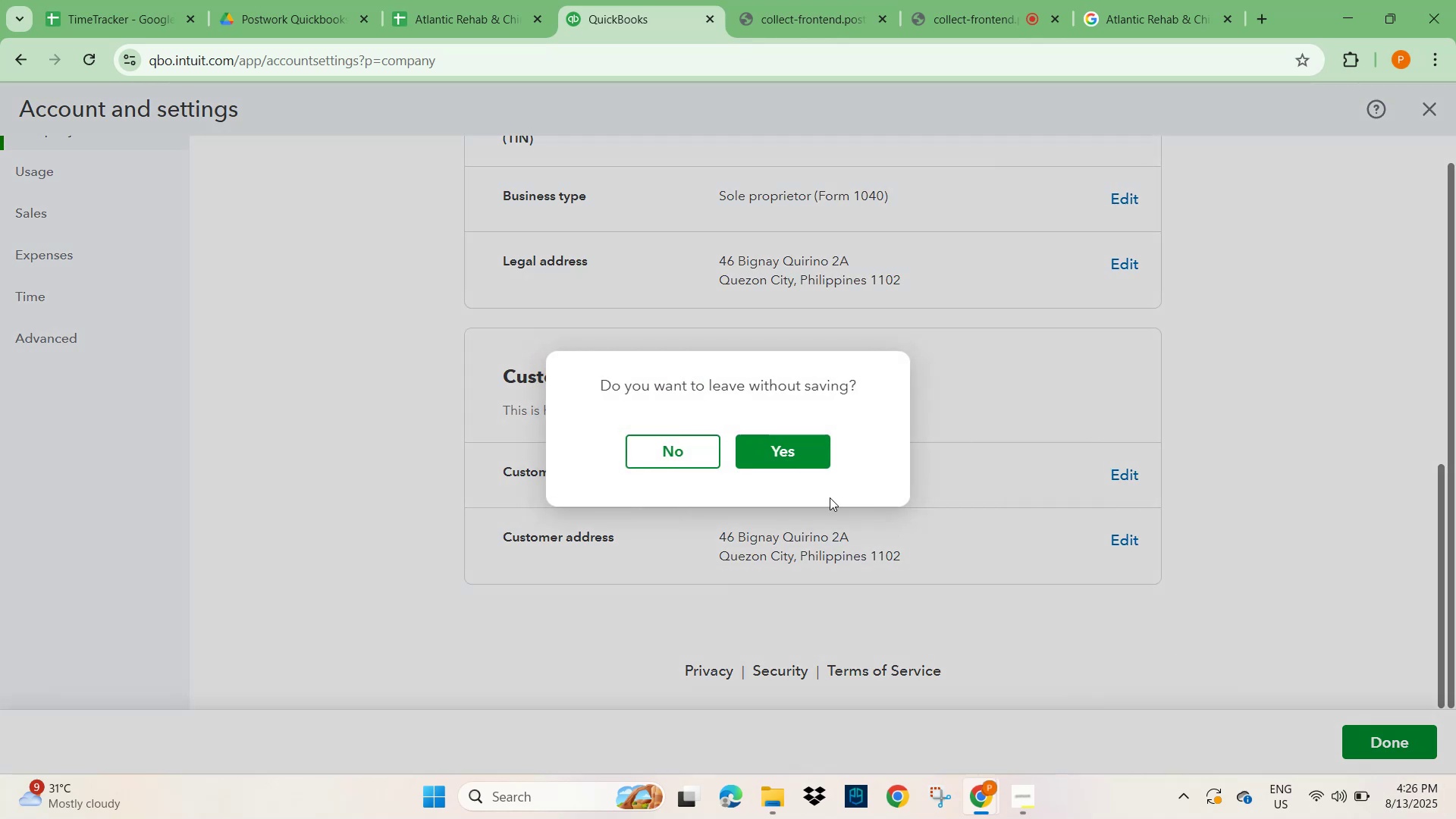 
left_click([781, 449])
 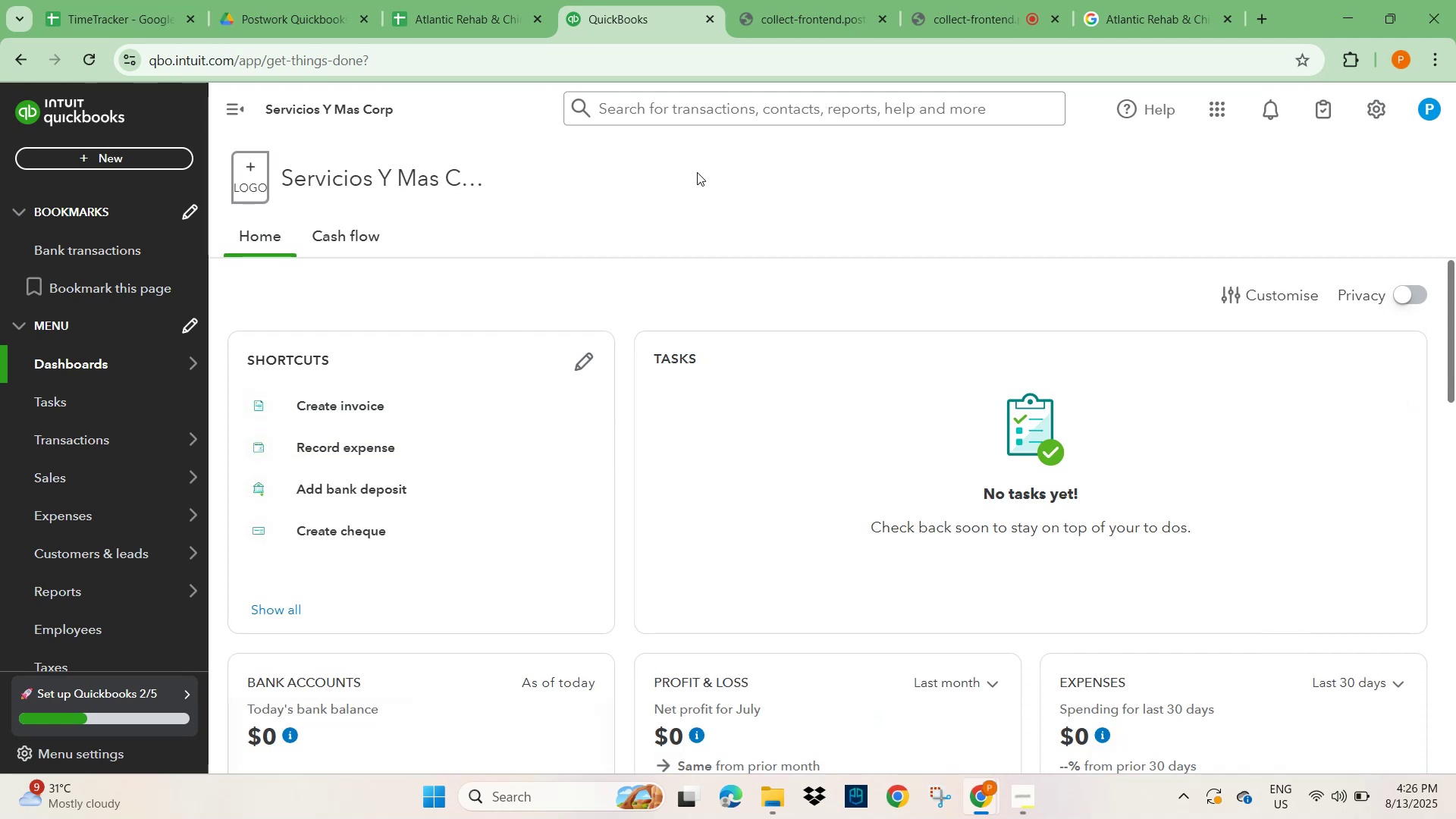 
left_click([689, 176])
 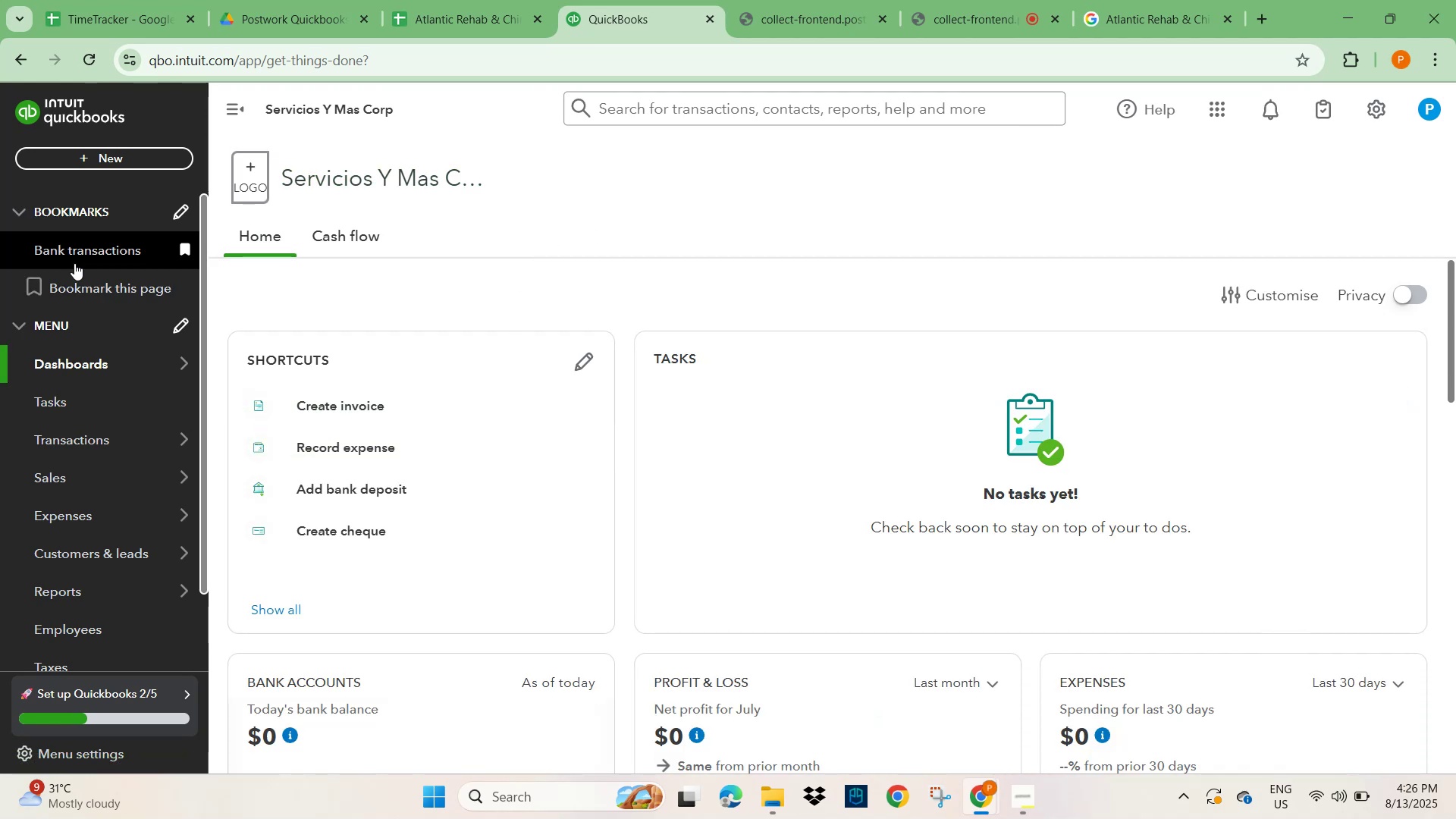 
left_click([71, 372])
 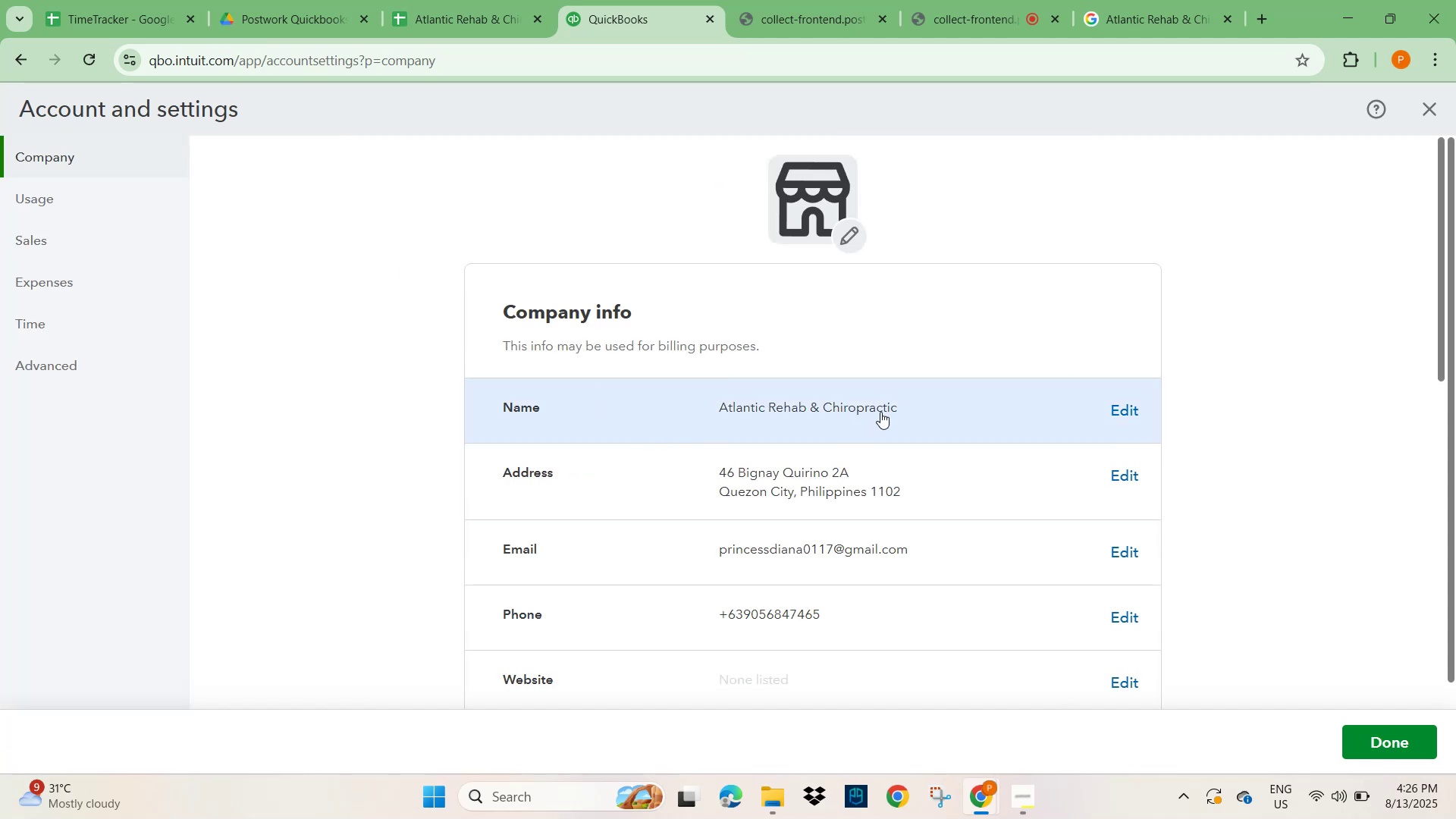 
wait(6.81)
 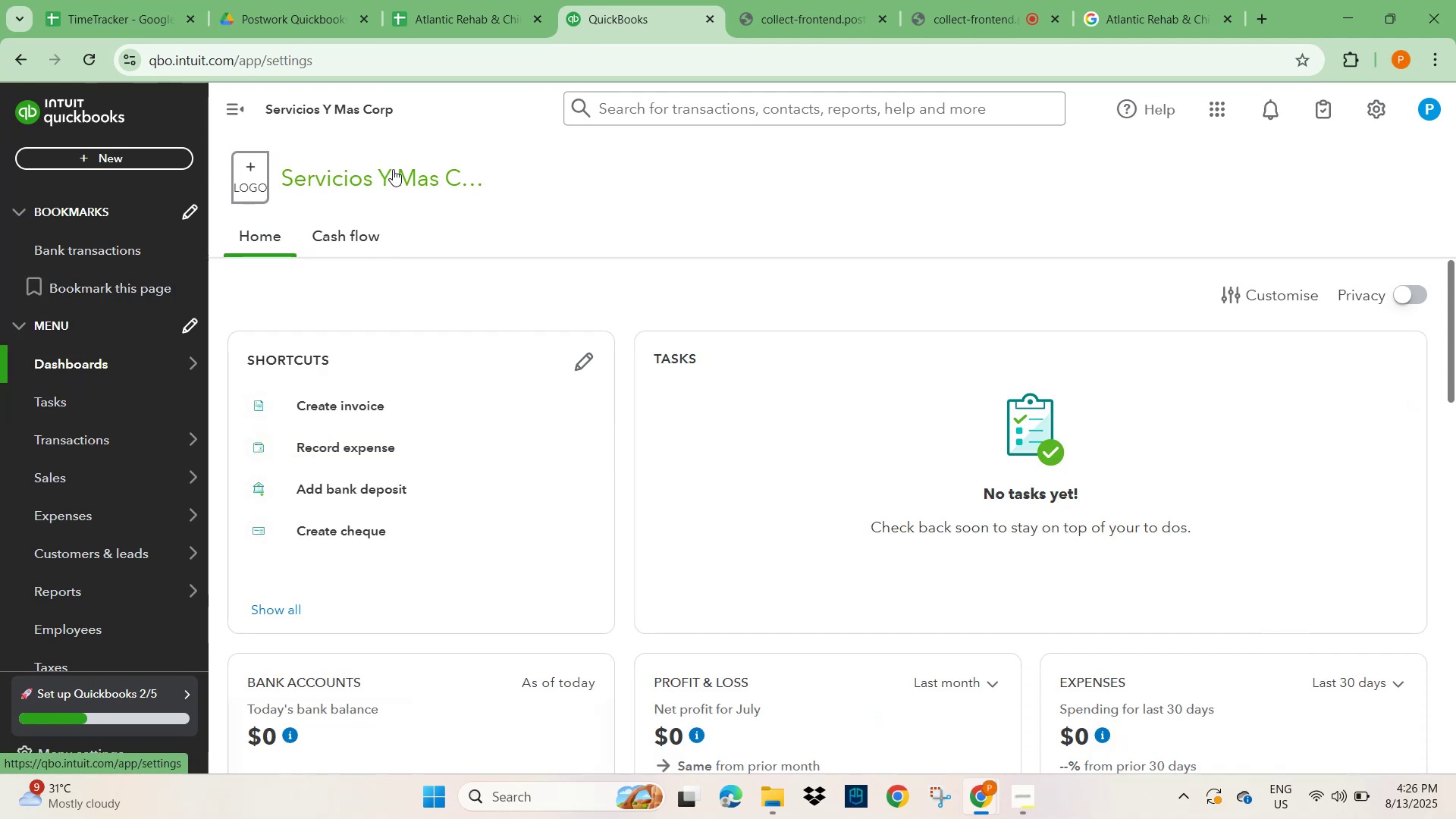 
scroll: coordinate [954, 465], scroll_direction: down, amount: 8.0
 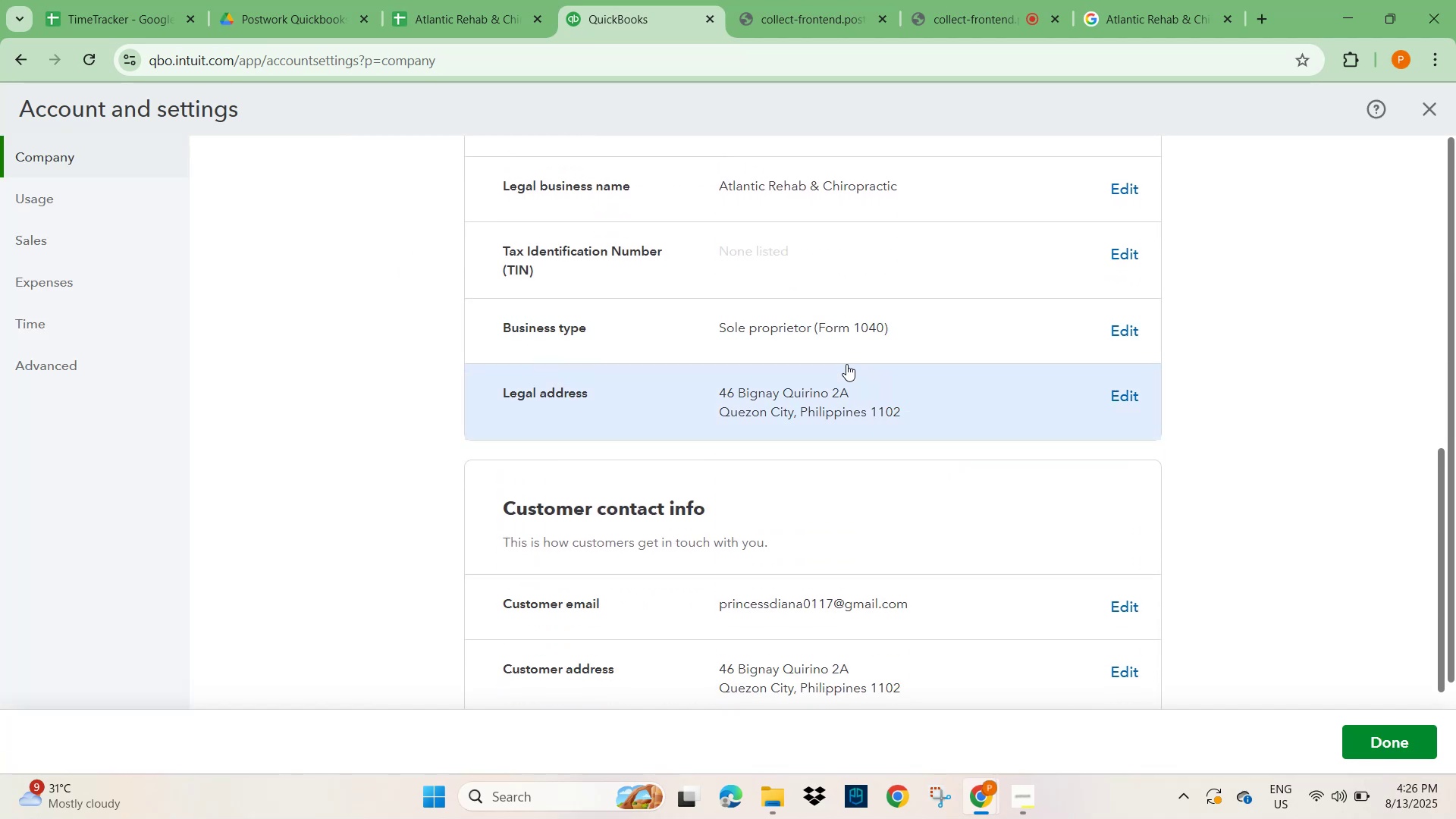 
scroll: coordinate [836, 397], scroll_direction: up, amount: 1.0
 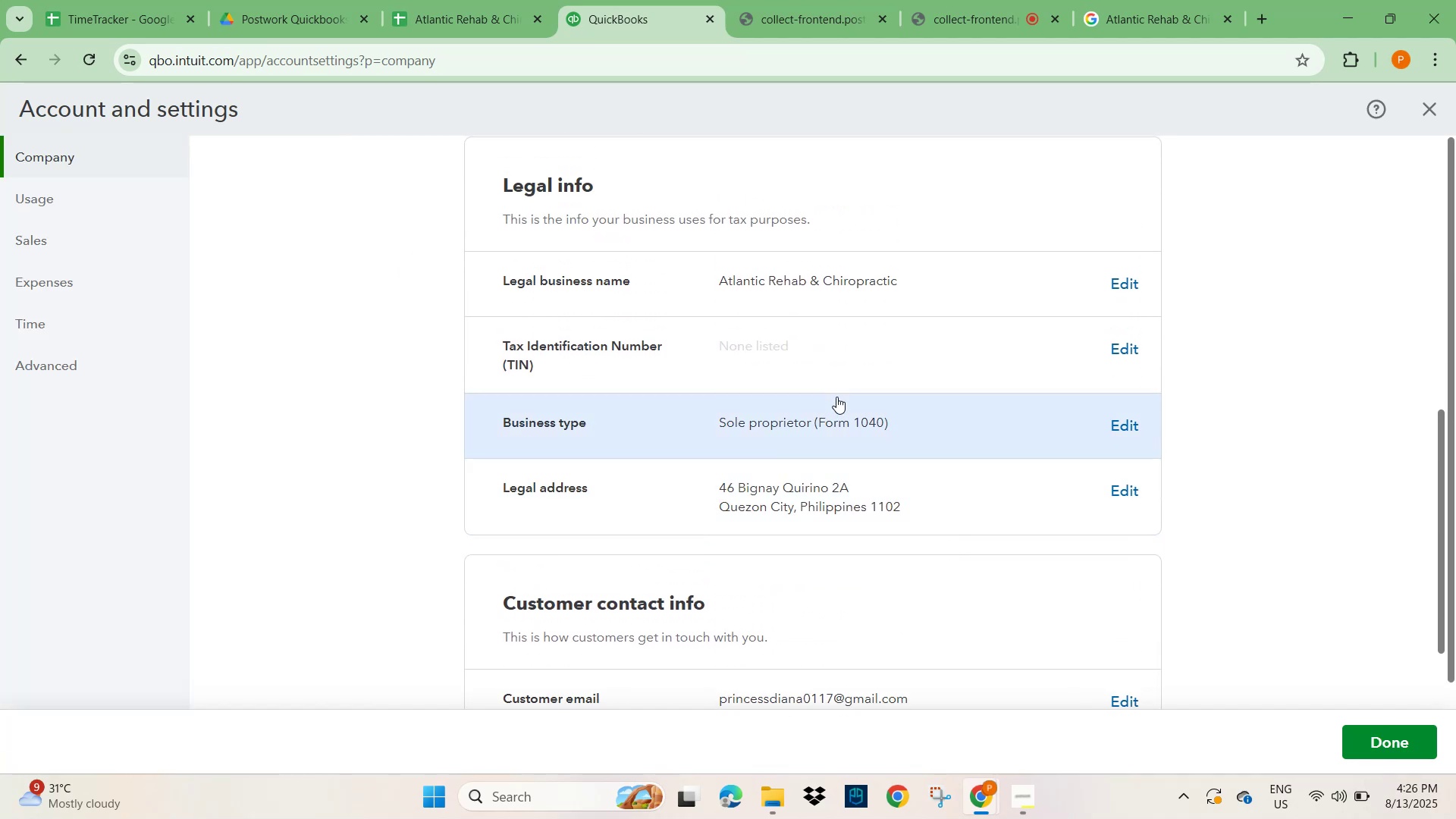 
scroll: coordinate [830, 439], scroll_direction: down, amount: 7.0
 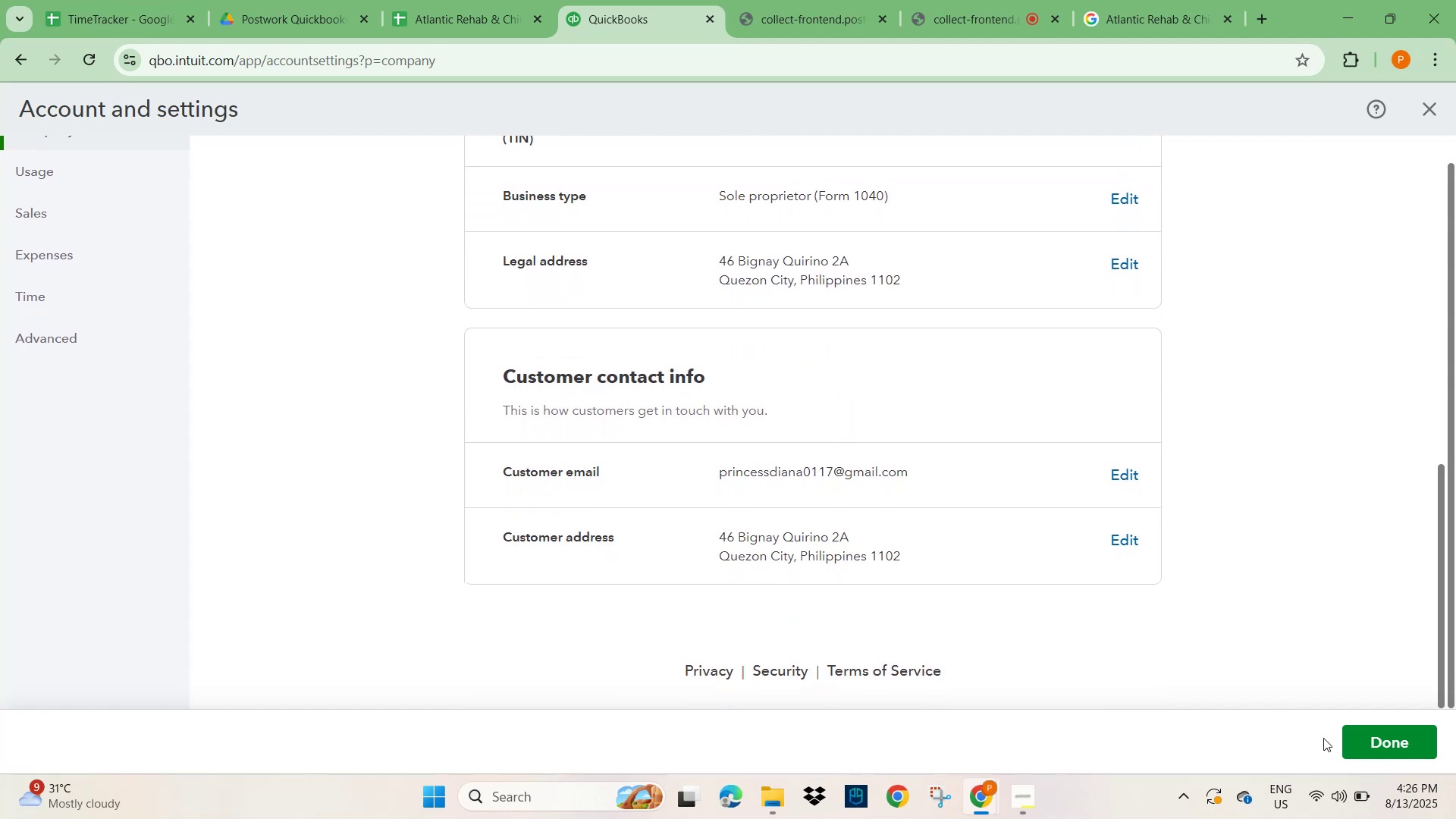 
left_click([1402, 736])
 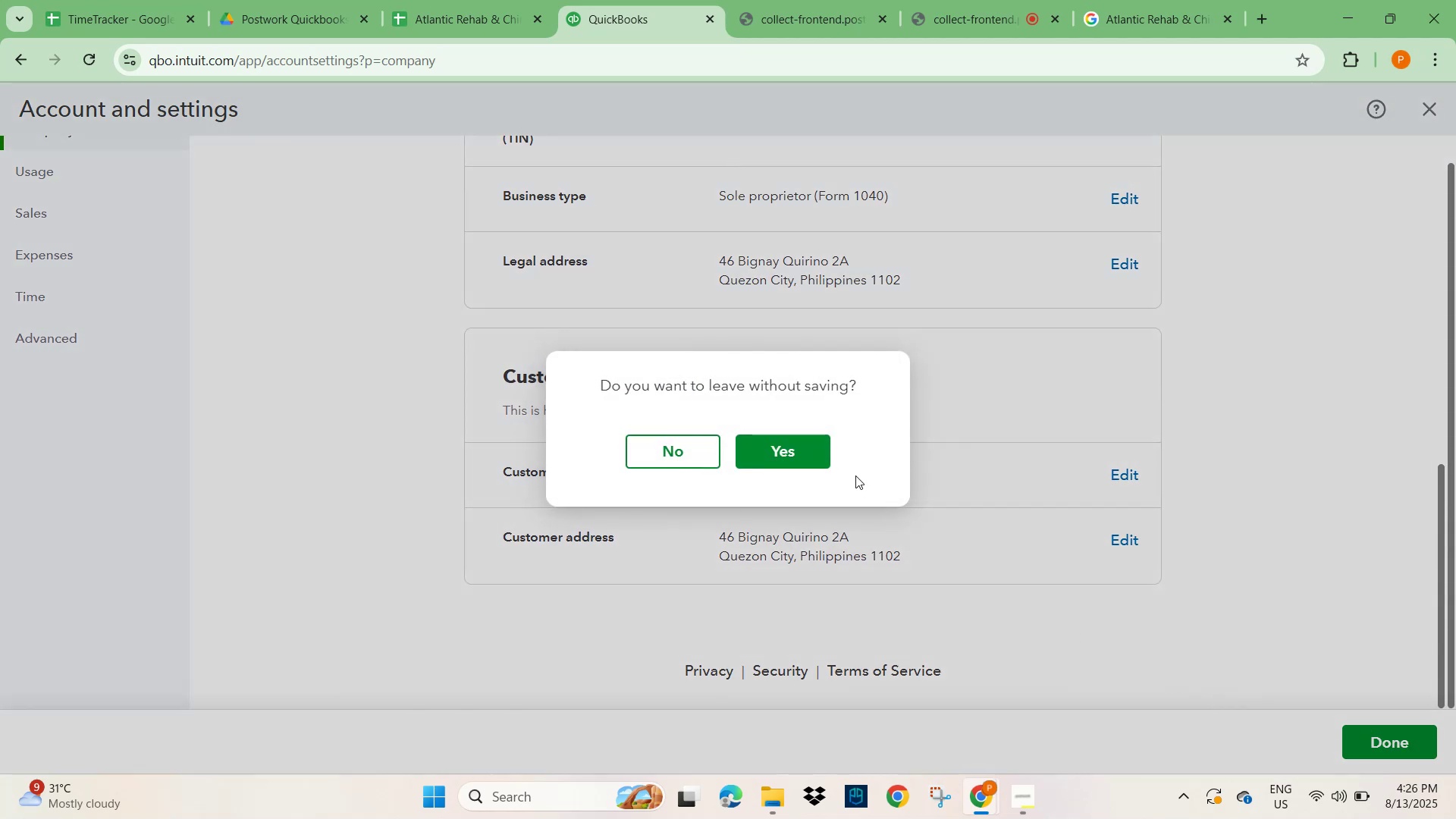 
left_click([666, 454])
 